 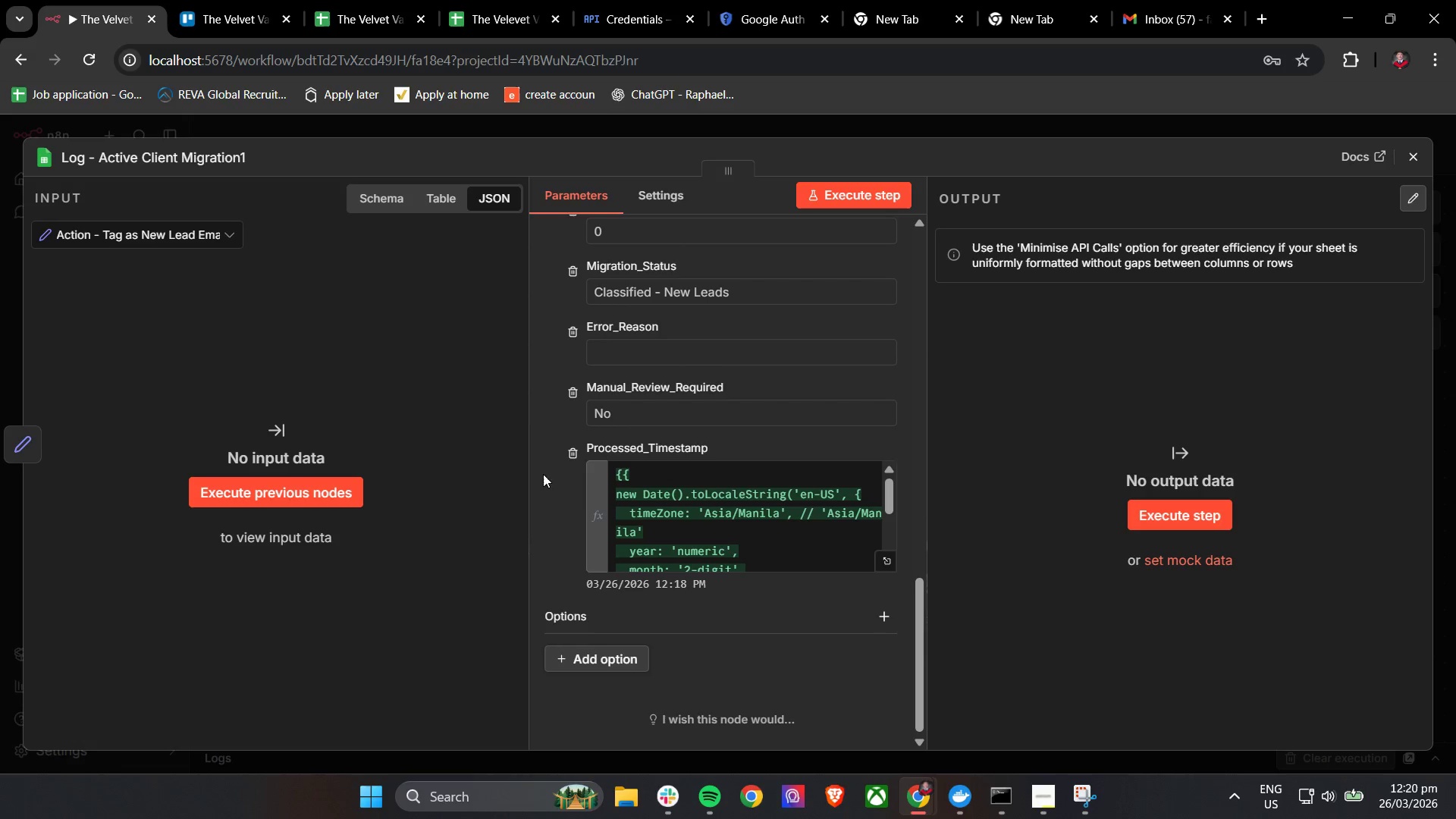 
scroll: coordinate [669, 472], scroll_direction: up, amount: 3.0
 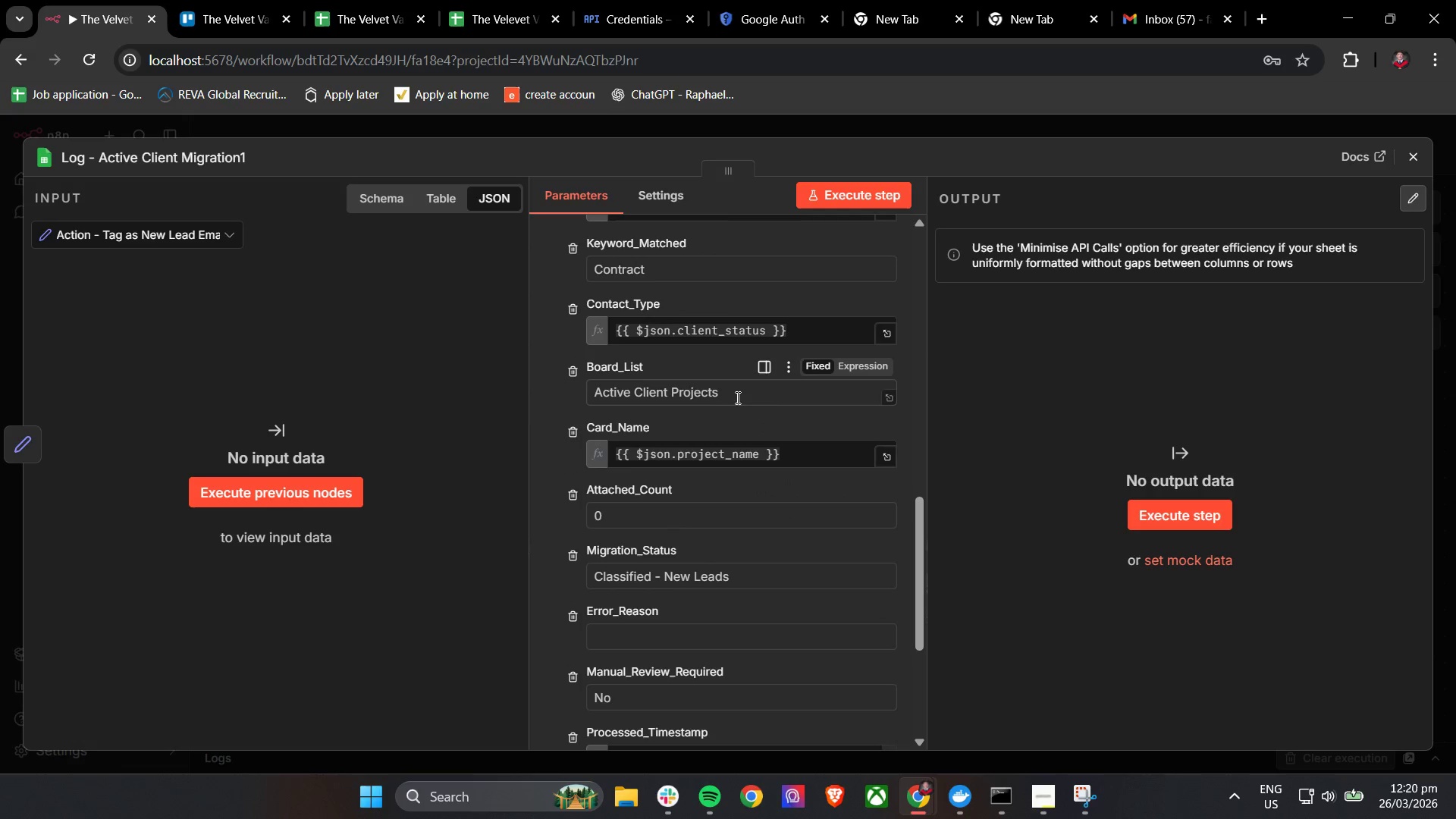 
double_click([739, 392])
 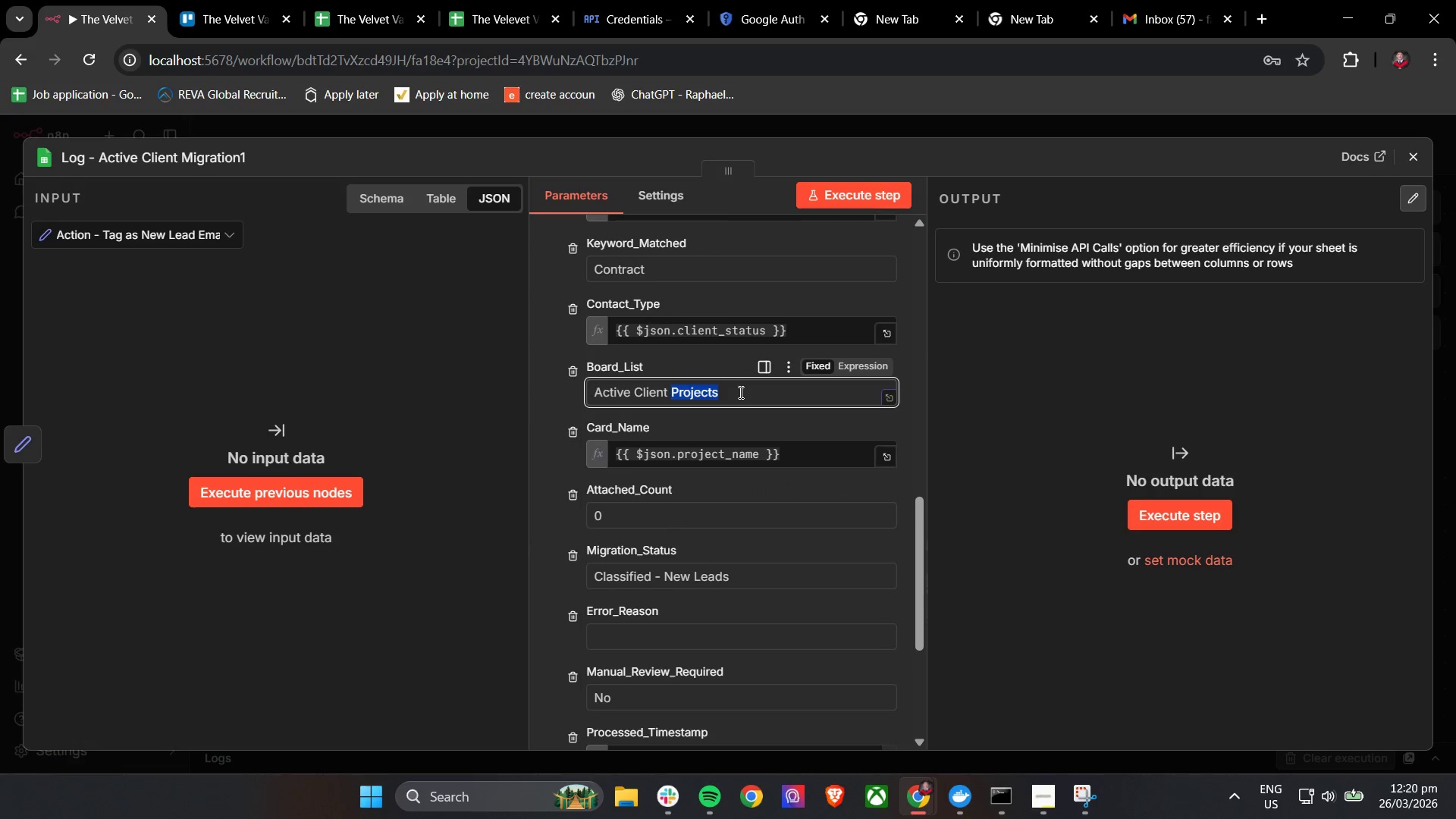 
triple_click([739, 392])
 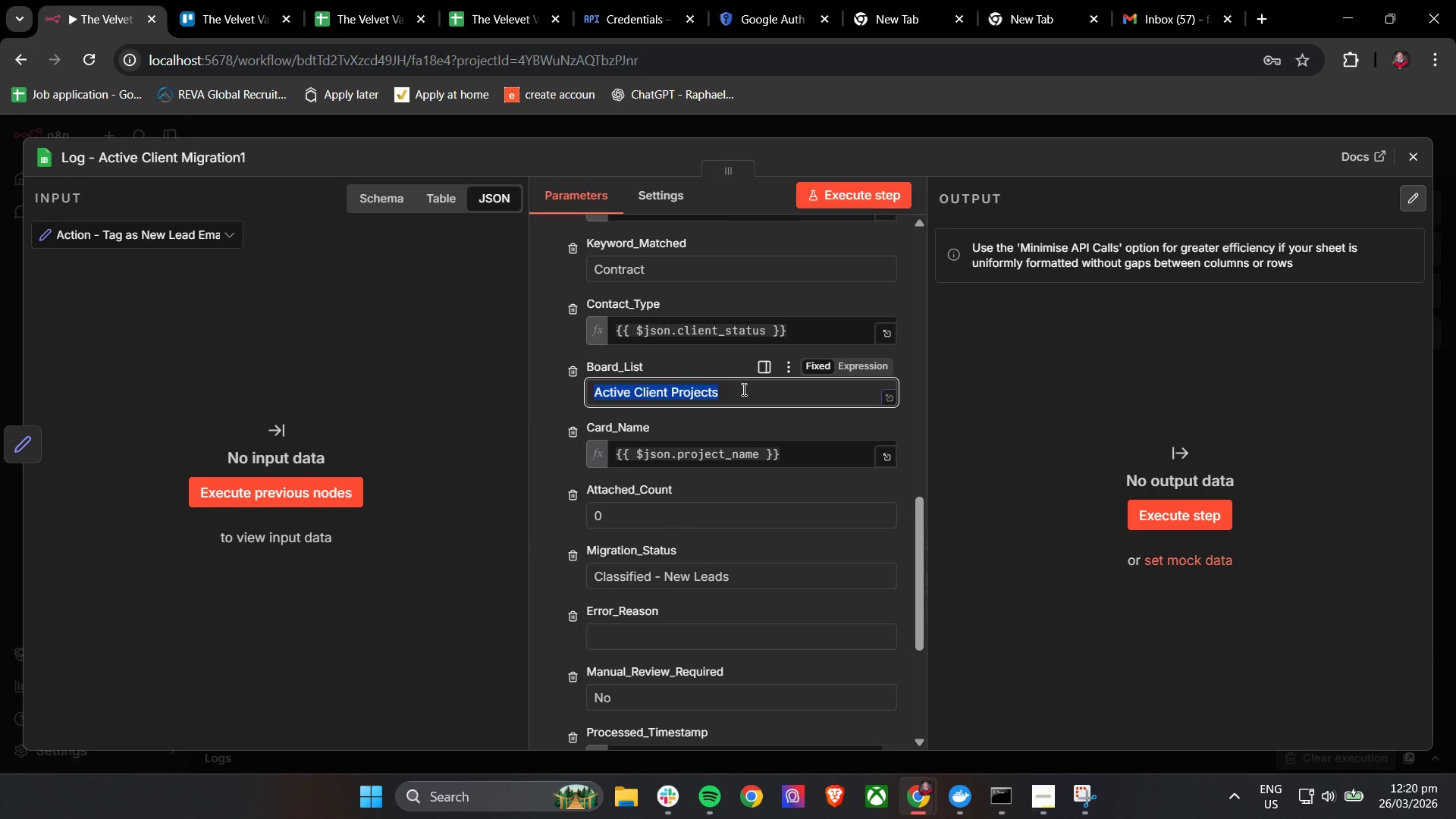 
type(Board_l)
key(Backspace)
type(List: New Leads)
 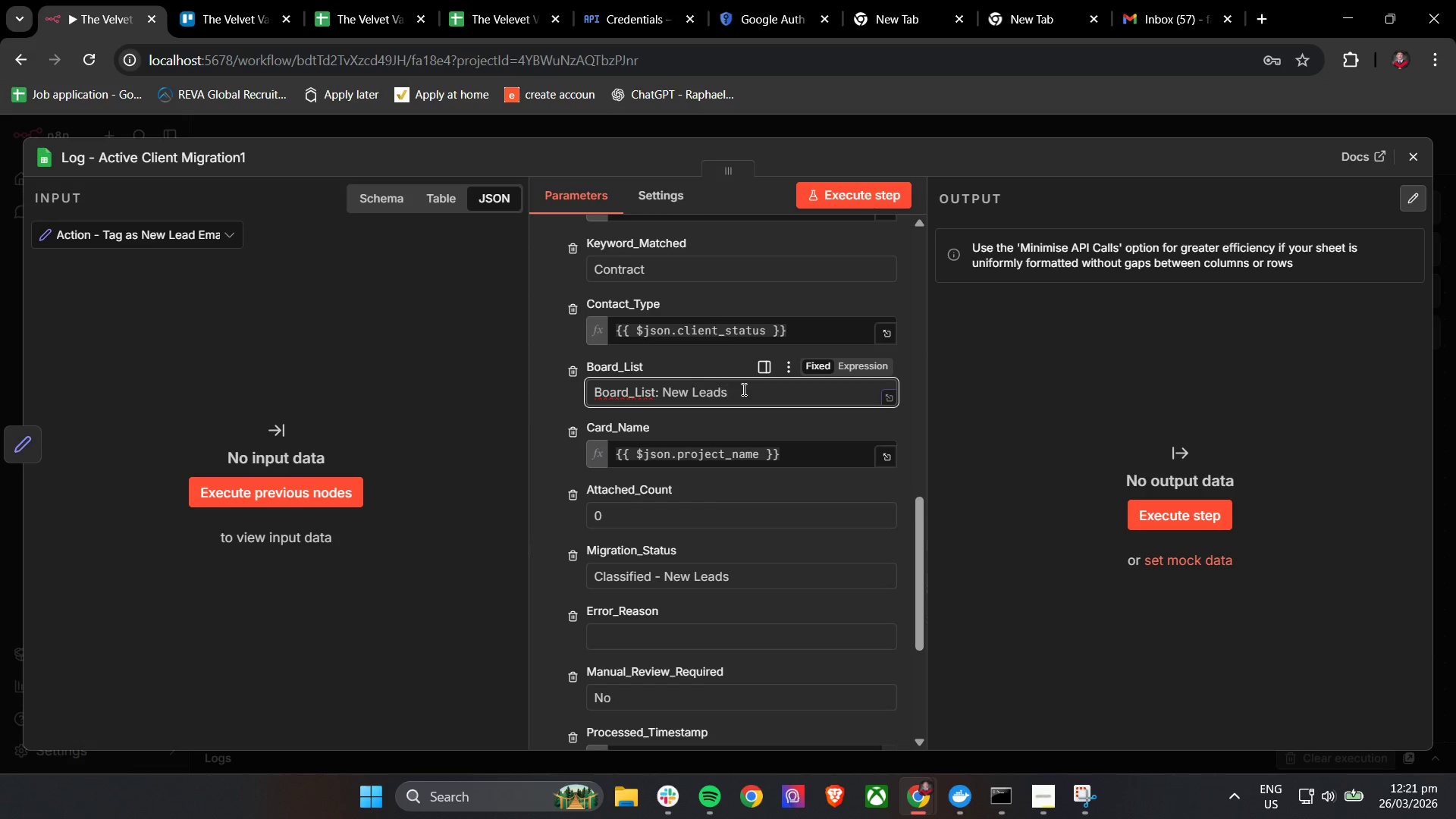 
left_click([554, 395])
 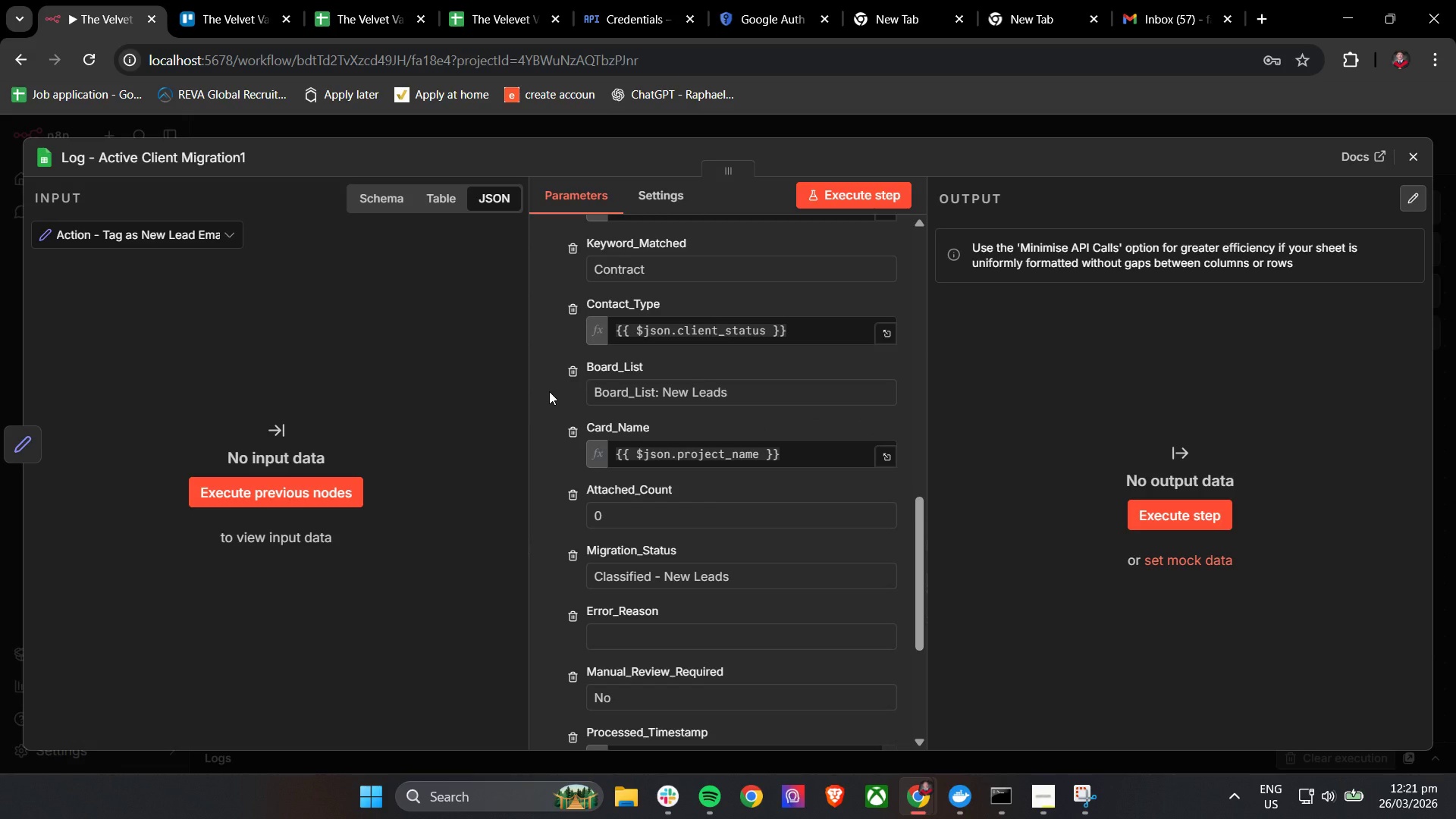 
wait(16.92)
 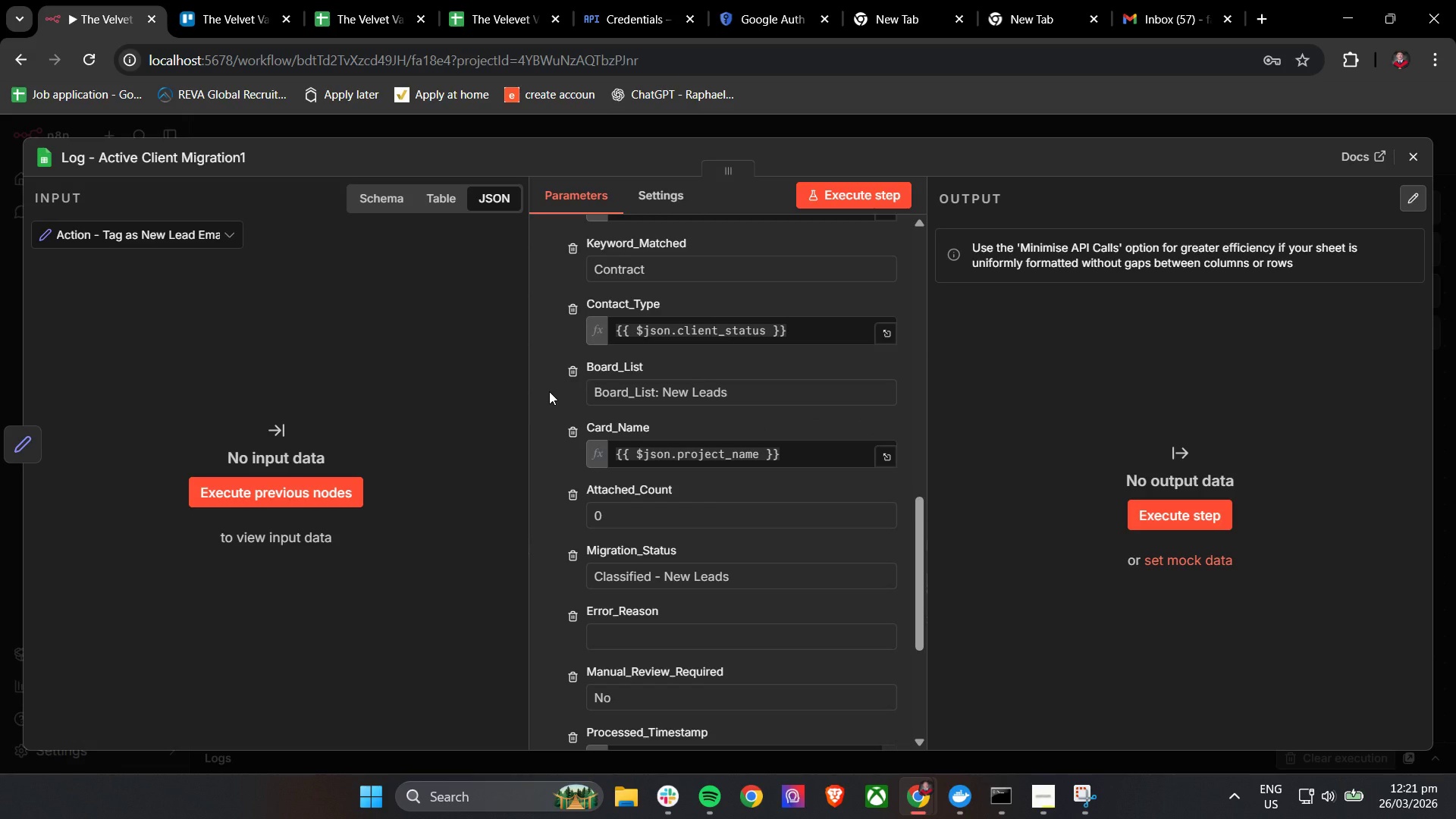 
scroll: coordinate [693, 459], scroll_direction: down, amount: 2.0
 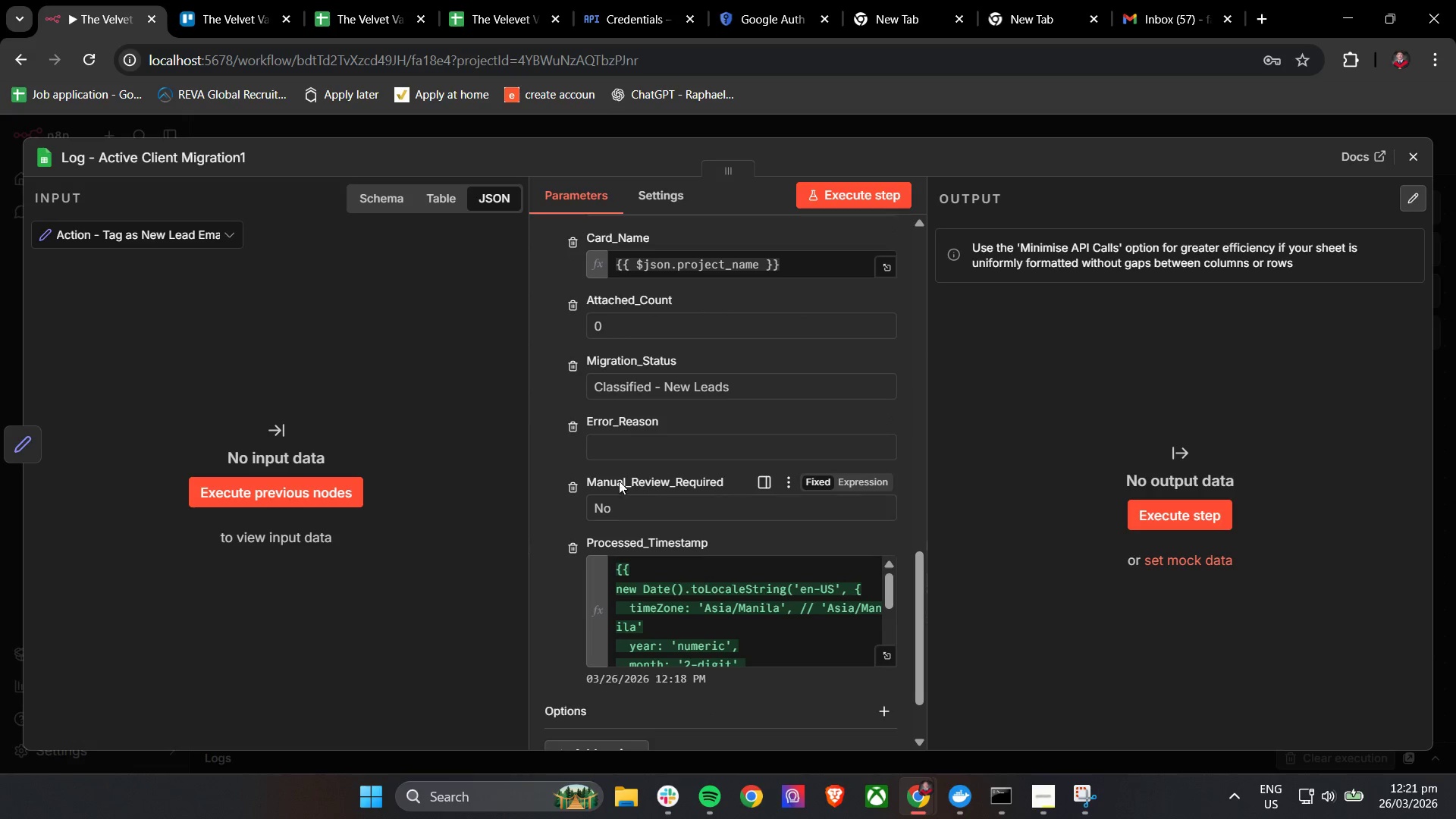 
scroll: coordinate [585, 430], scroll_direction: up, amount: 4.0
 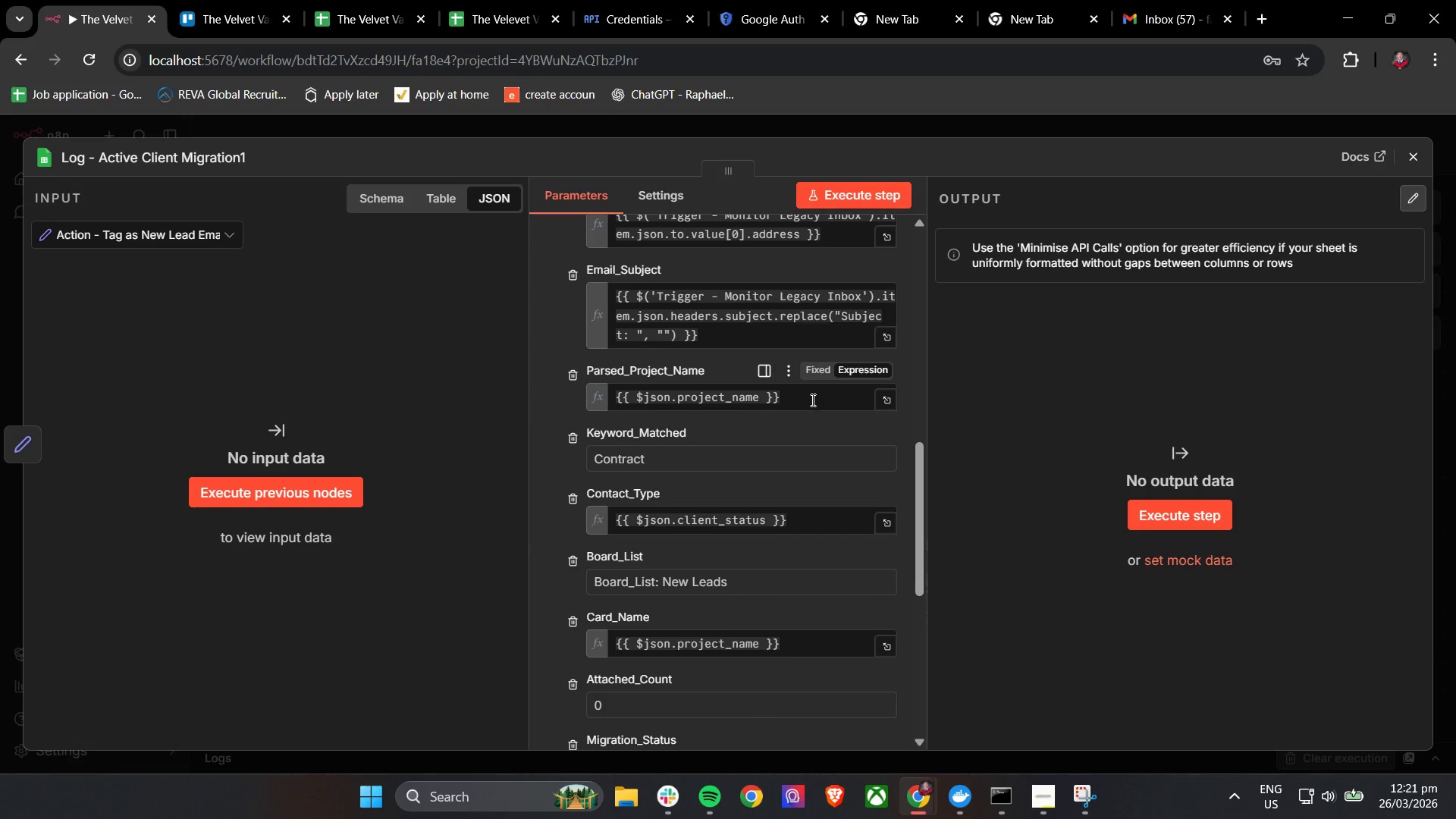 
wait(7.41)
 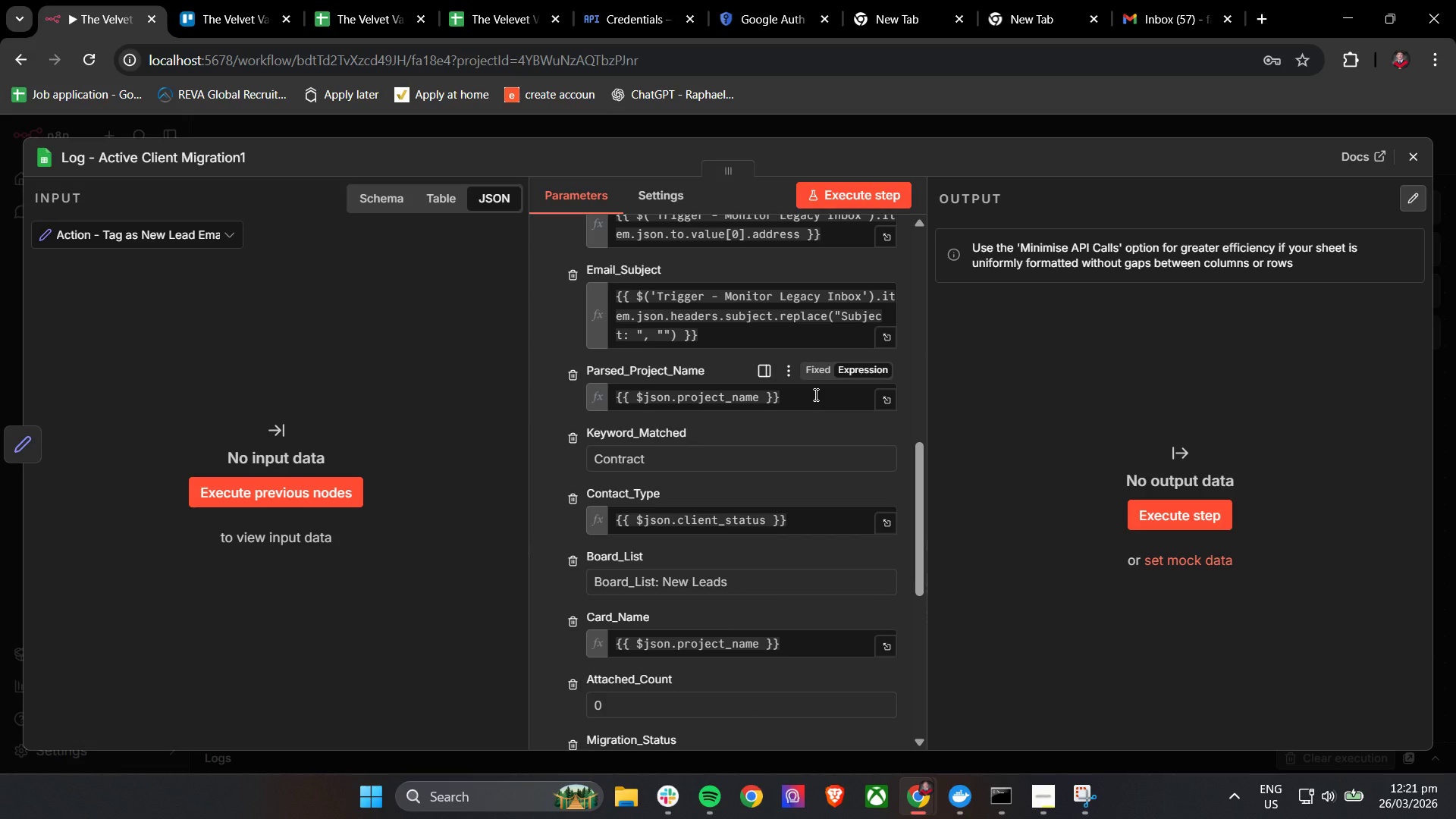 
double_click([810, 402])
 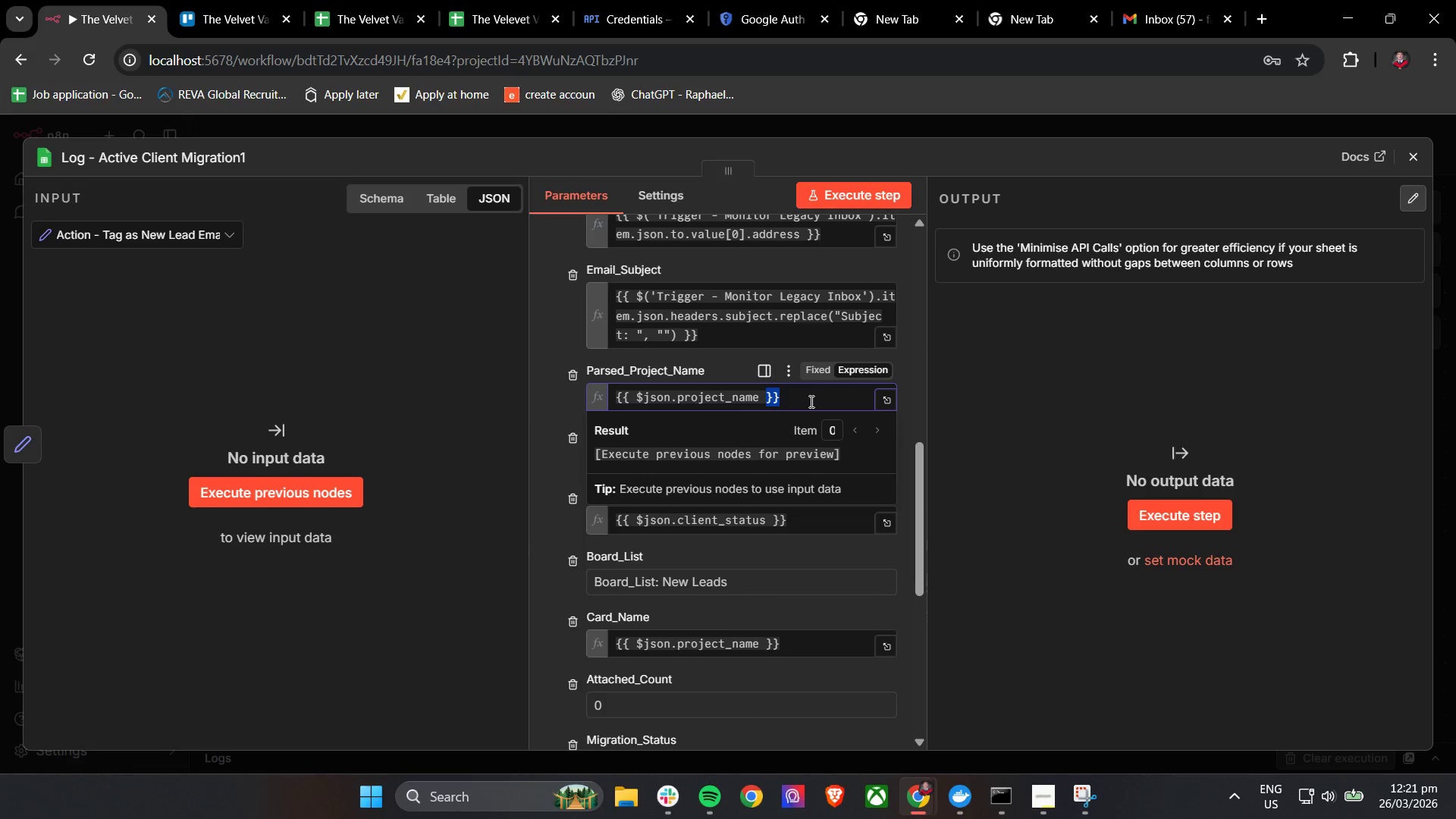 
double_click([810, 401])
 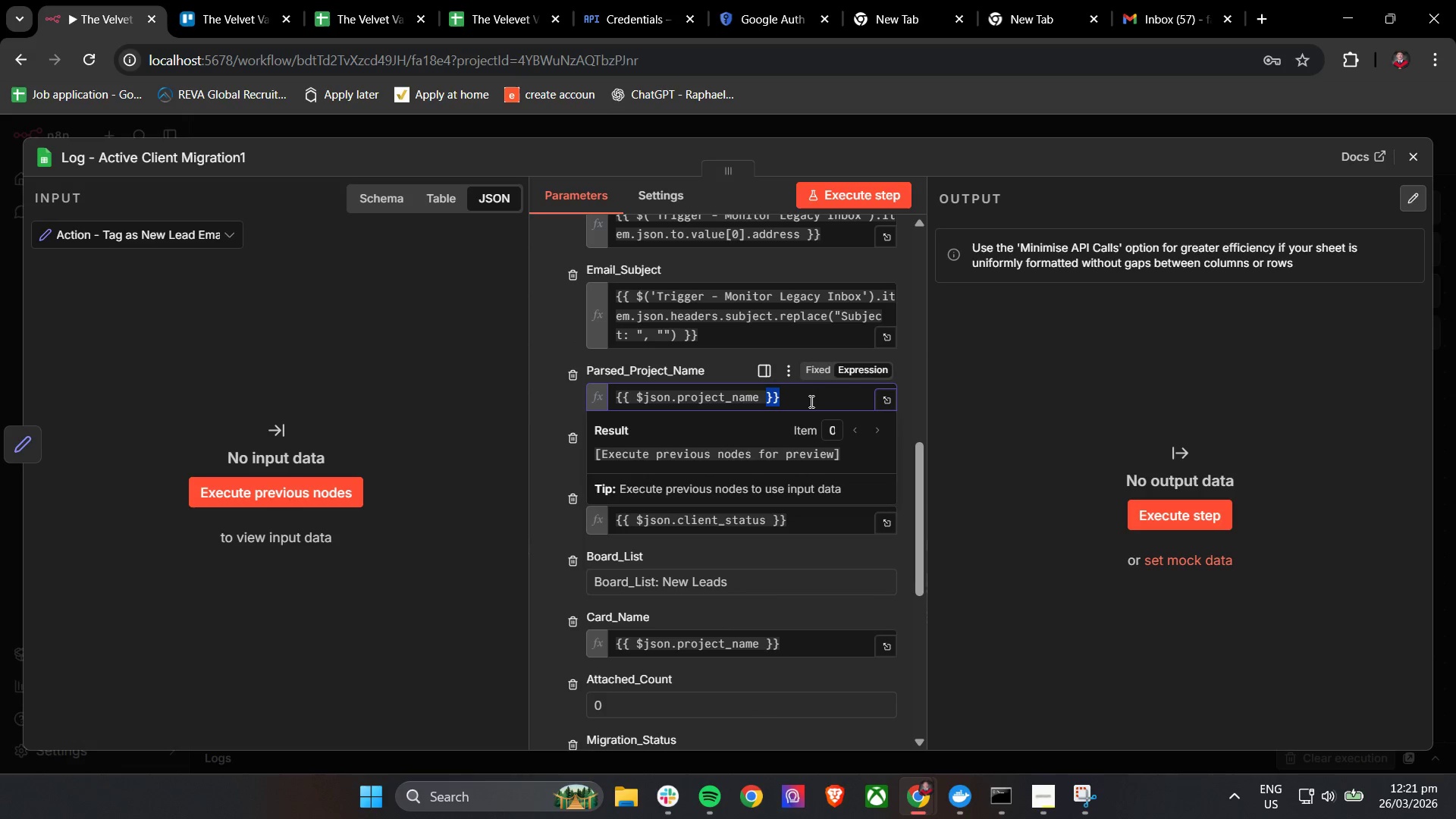 
triple_click([810, 401])
 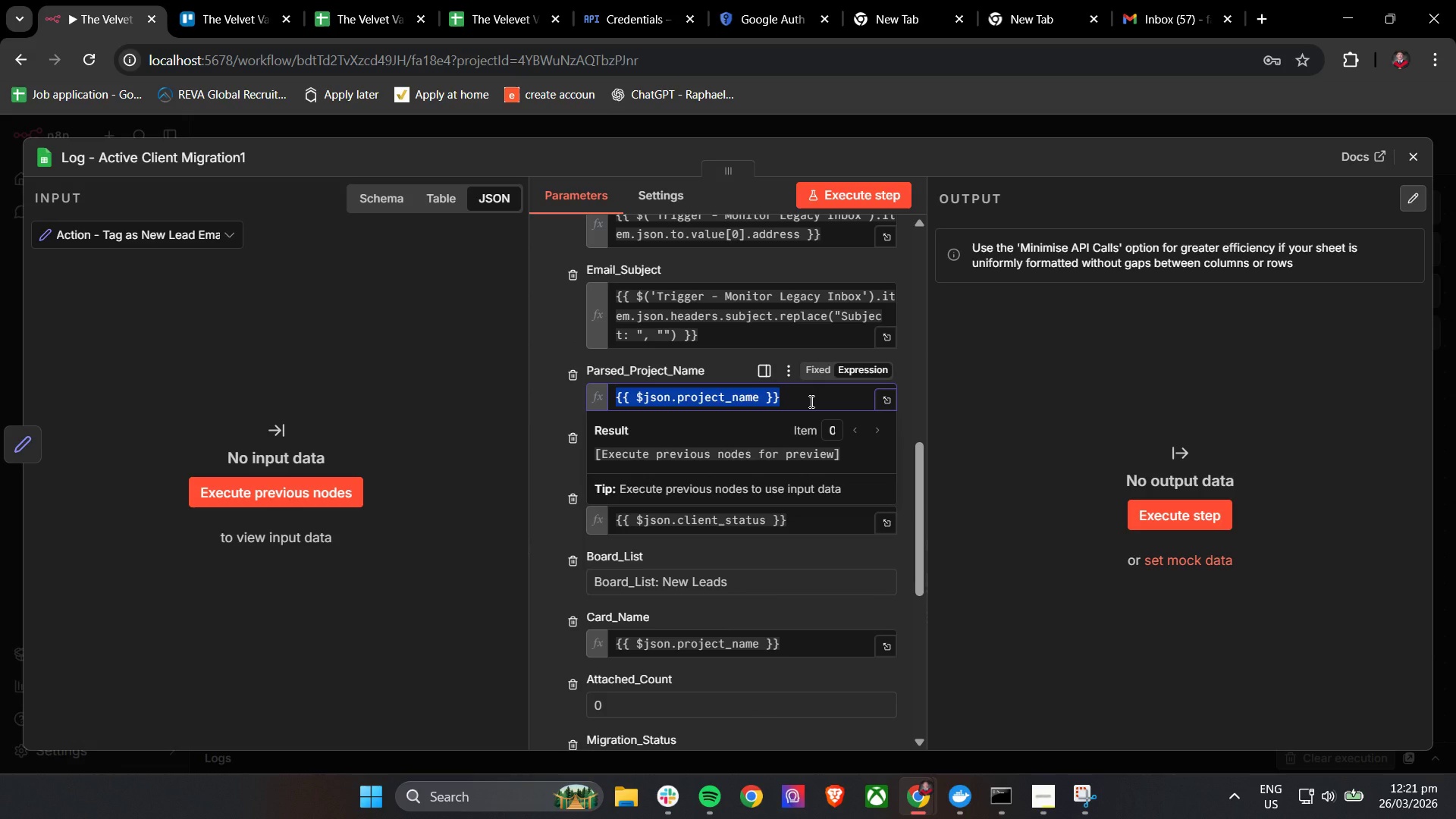 
triple_click([810, 401])
 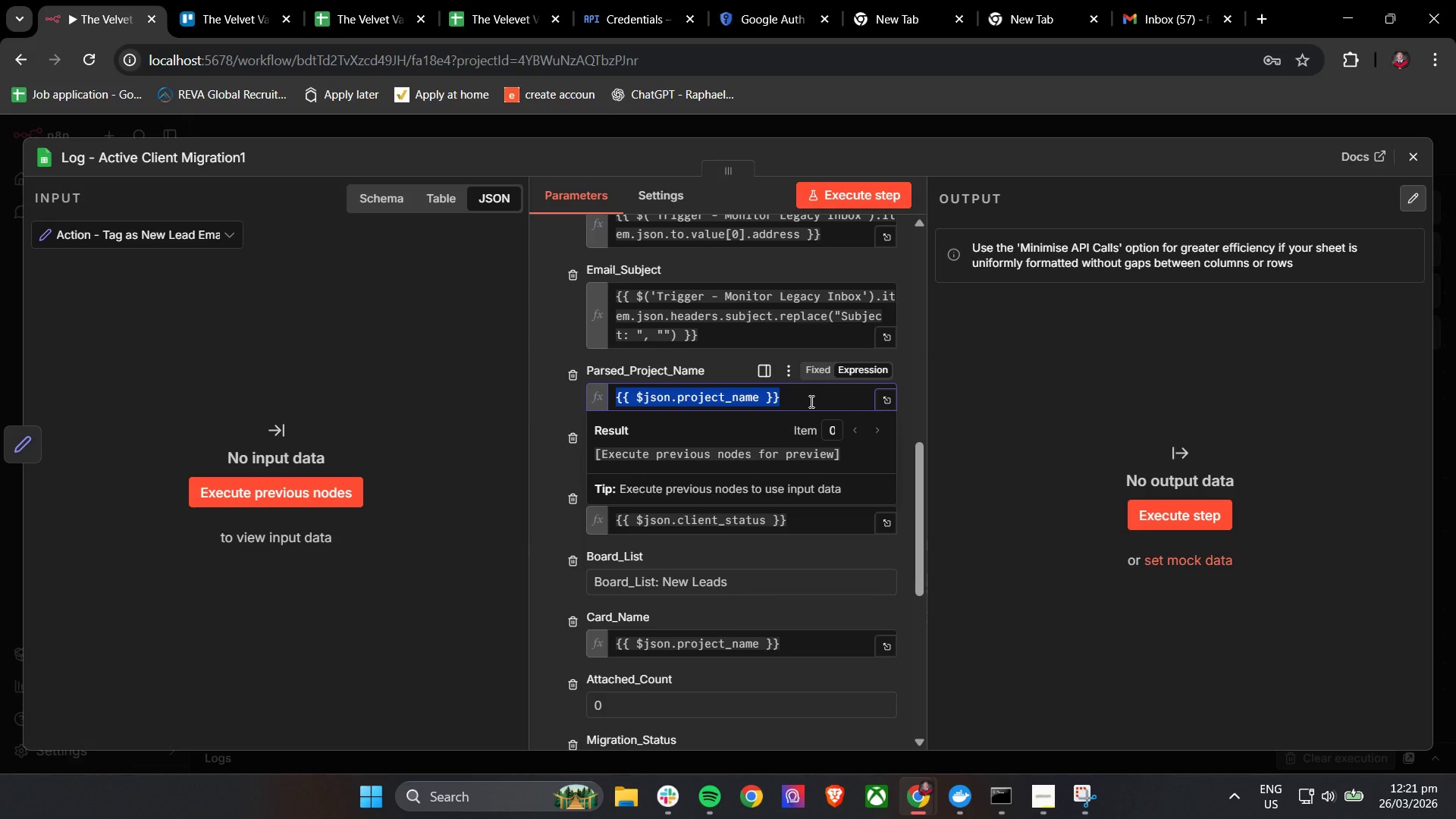 
key(Backspace)
type({{$json.Email_Subject)
 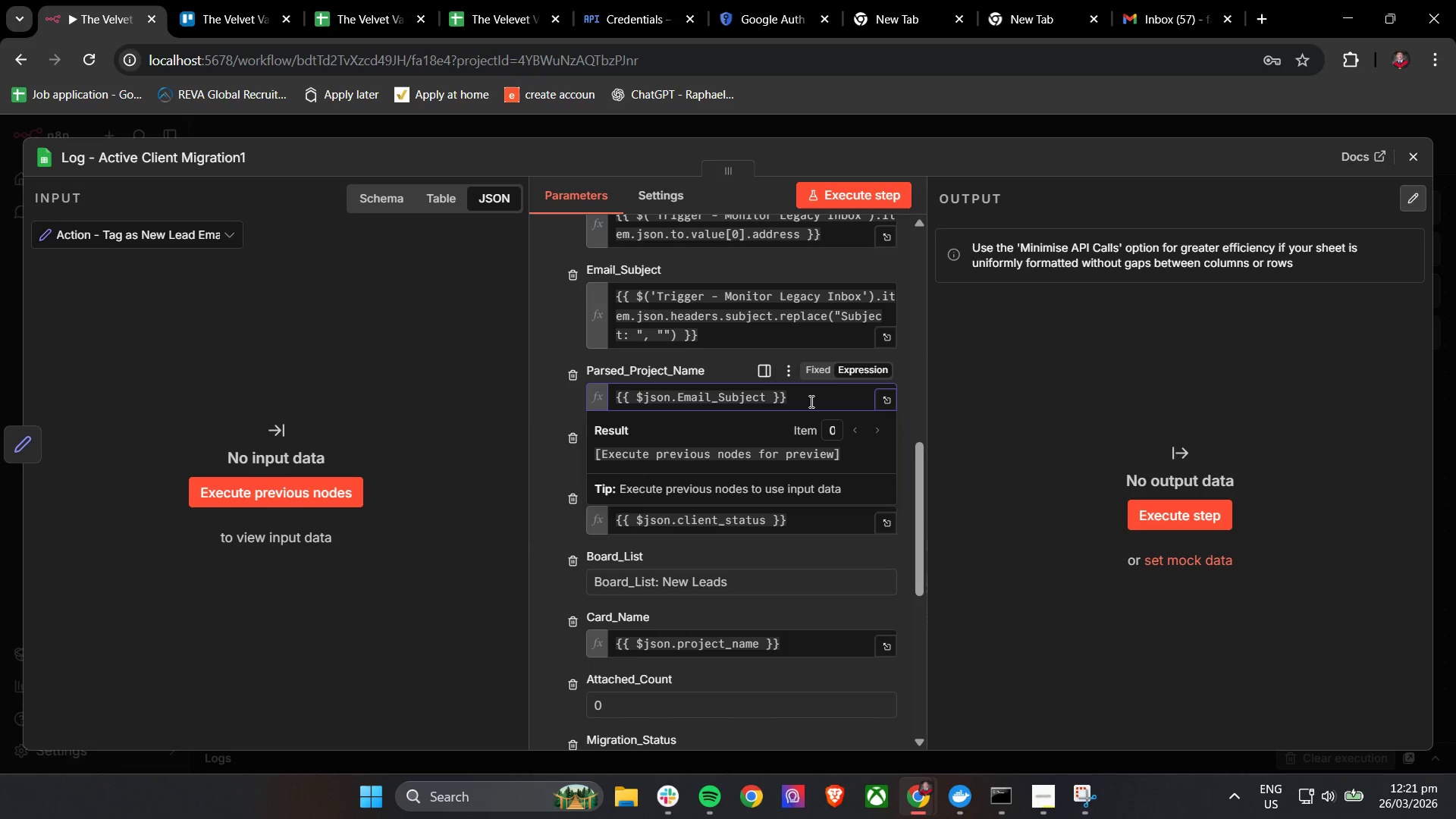 
left_click([820, 396])
 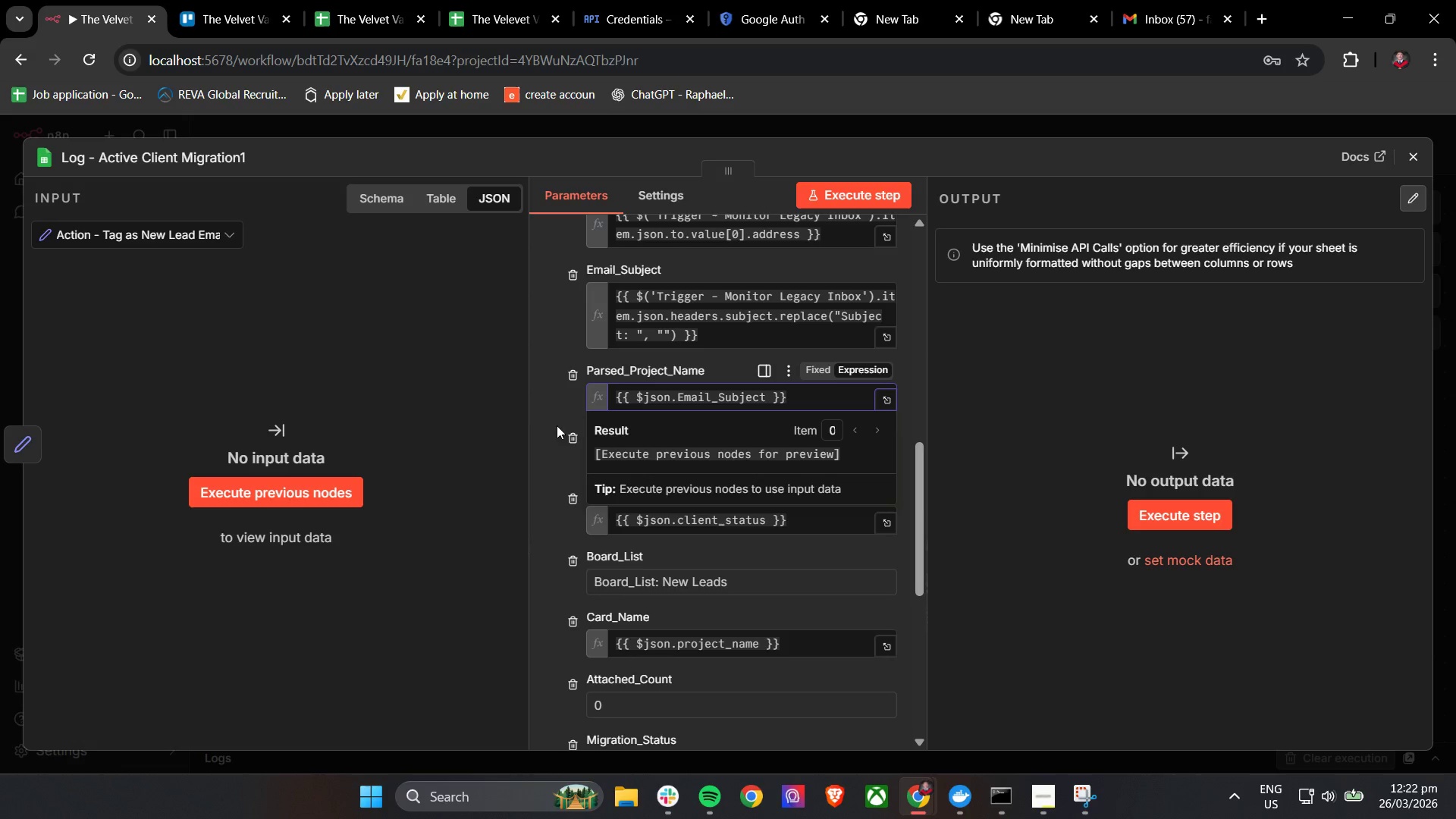 
left_click([544, 414])
 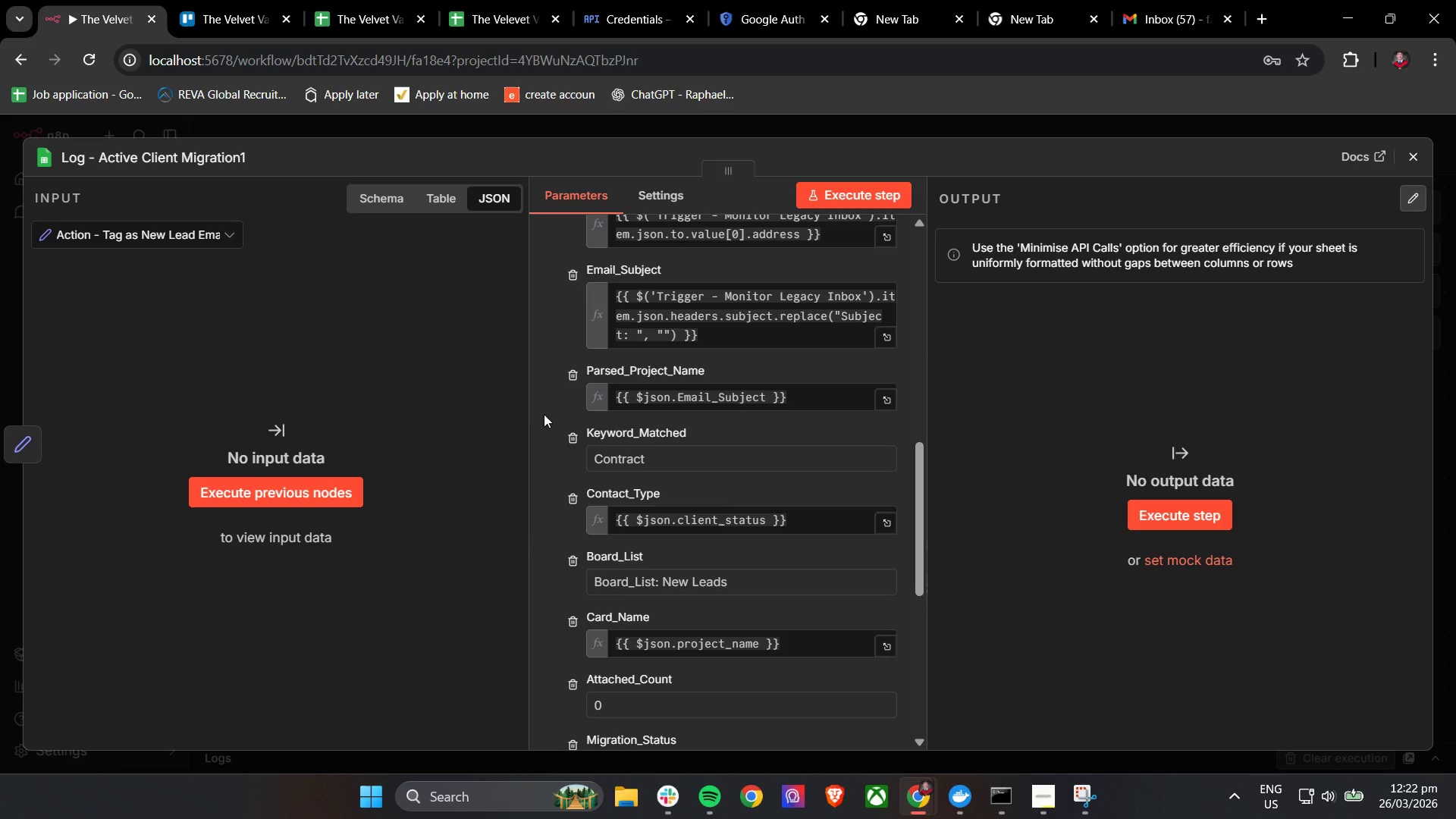 
wait(10.8)
 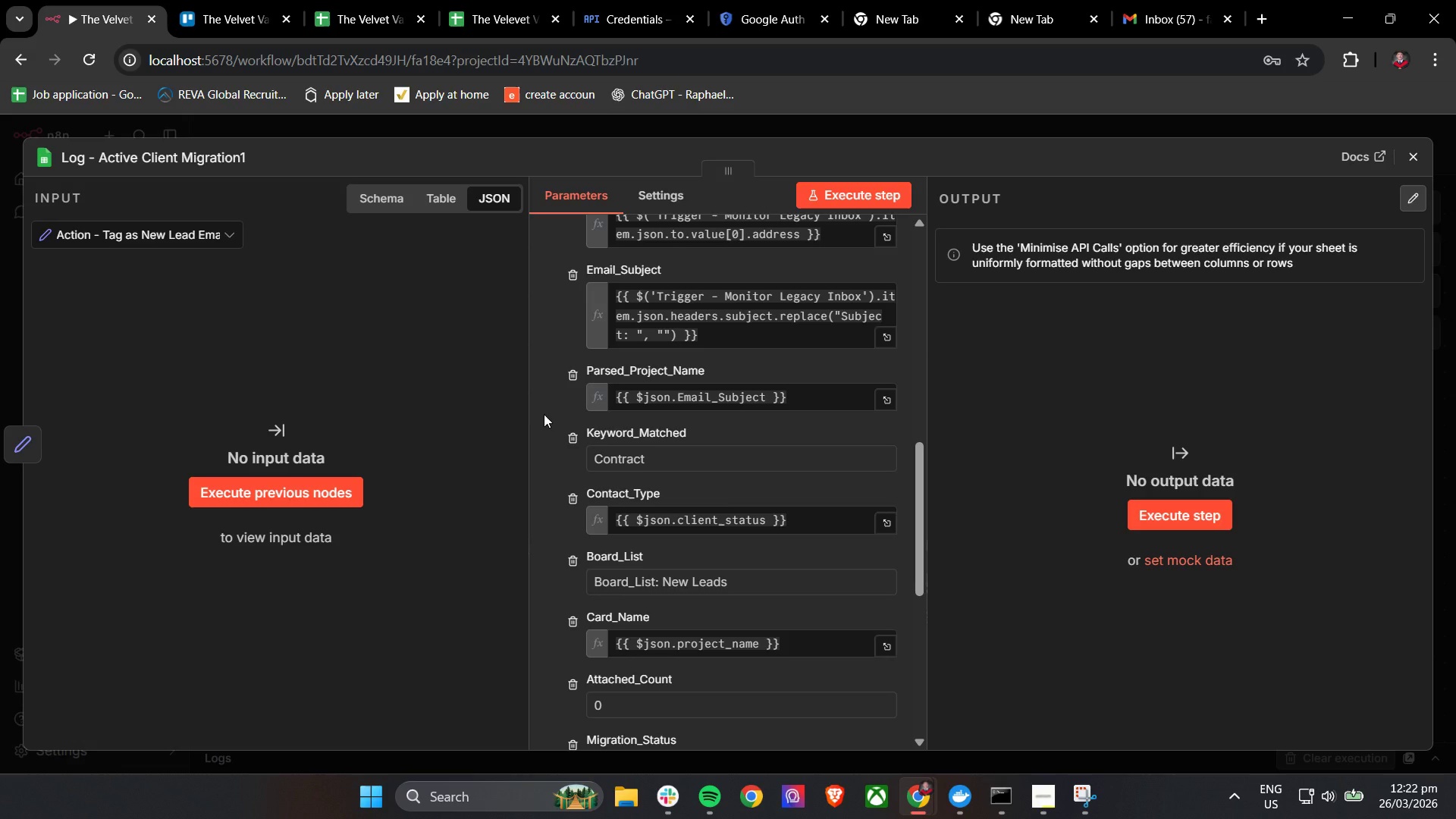 
left_click([560, 336])
 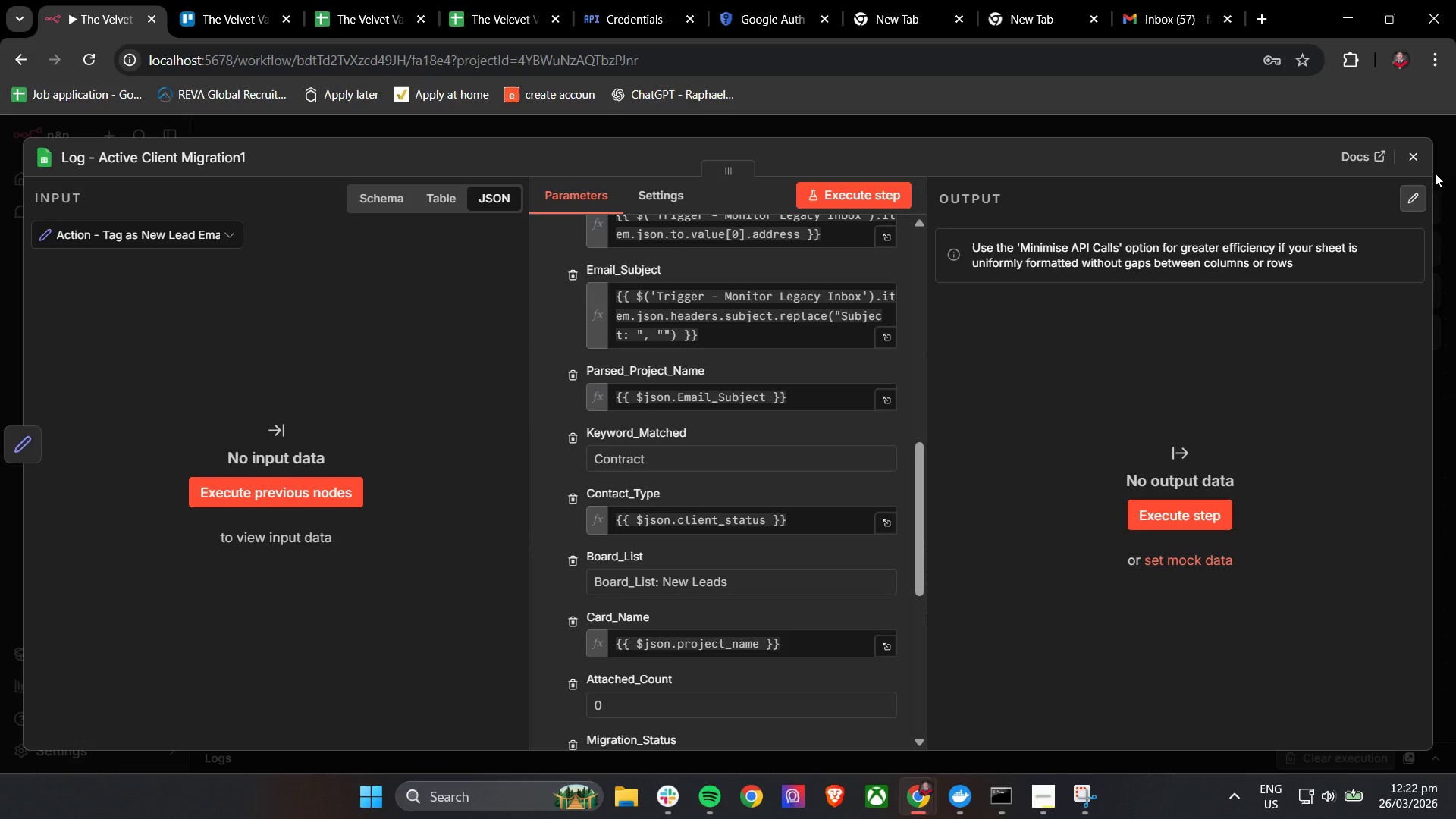 
left_click([1413, 153])
 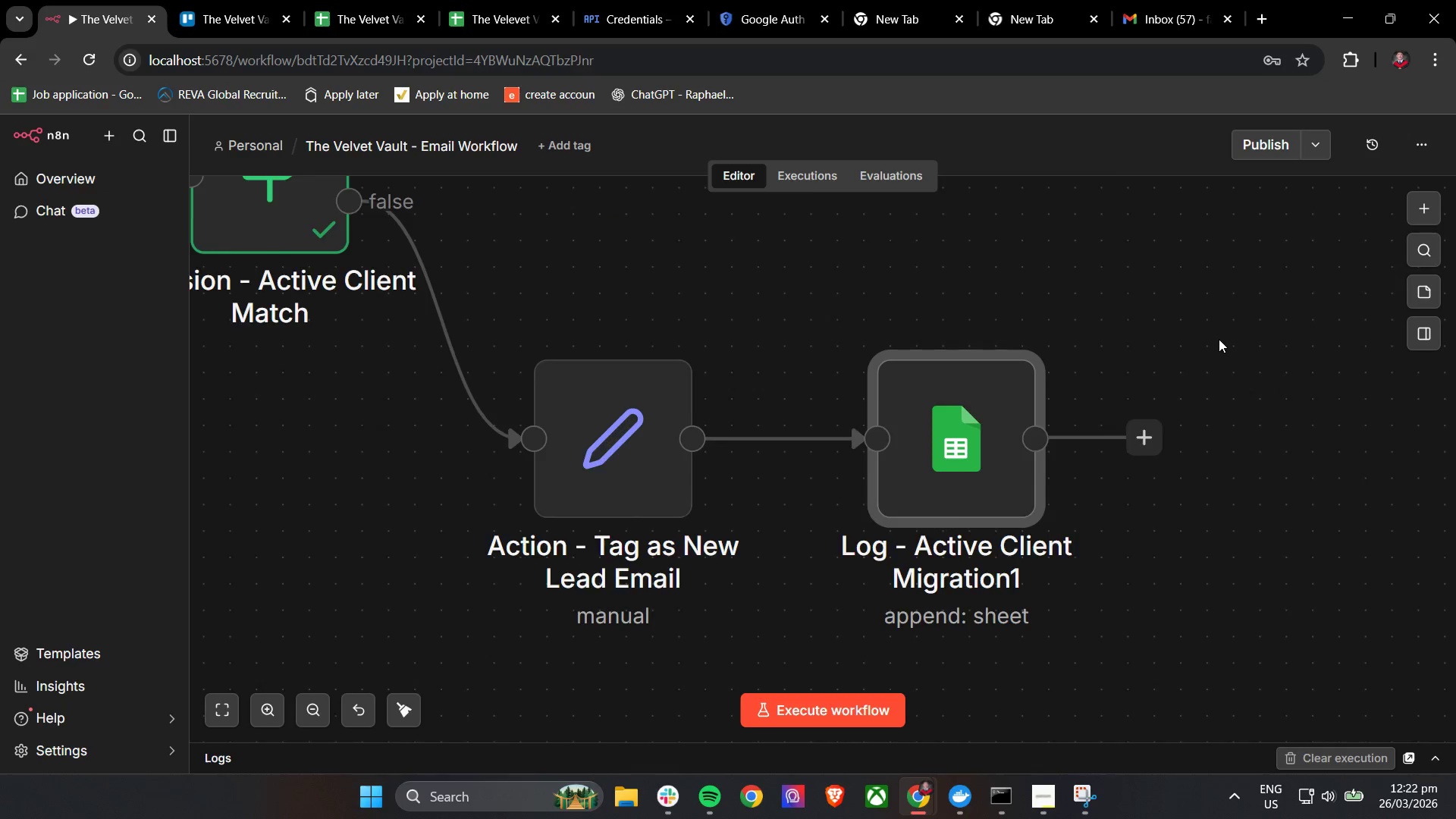 
scroll: coordinate [1197, 390], scroll_direction: up, amount: 2.0
 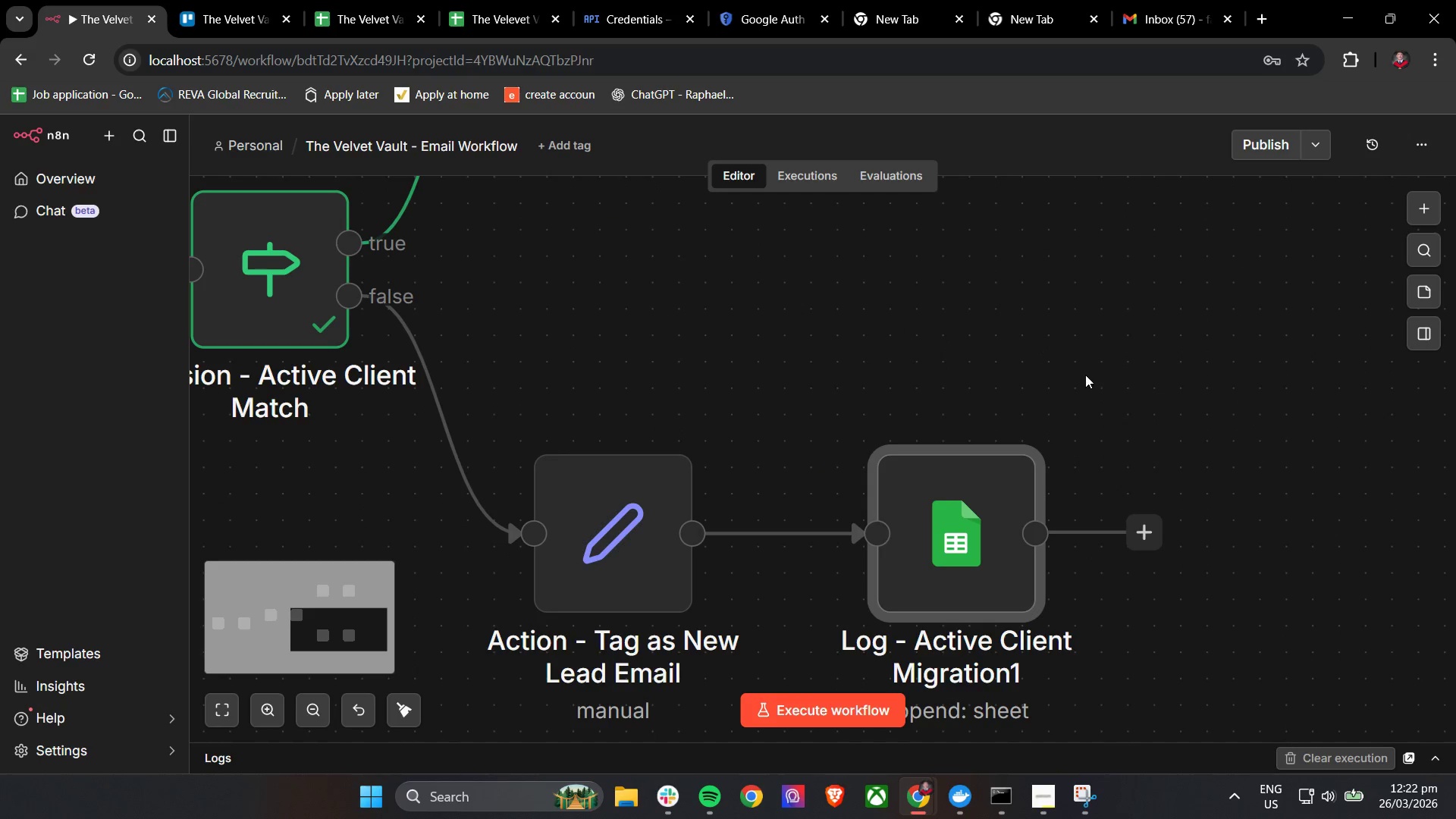 
mouse_move([947, 397])
 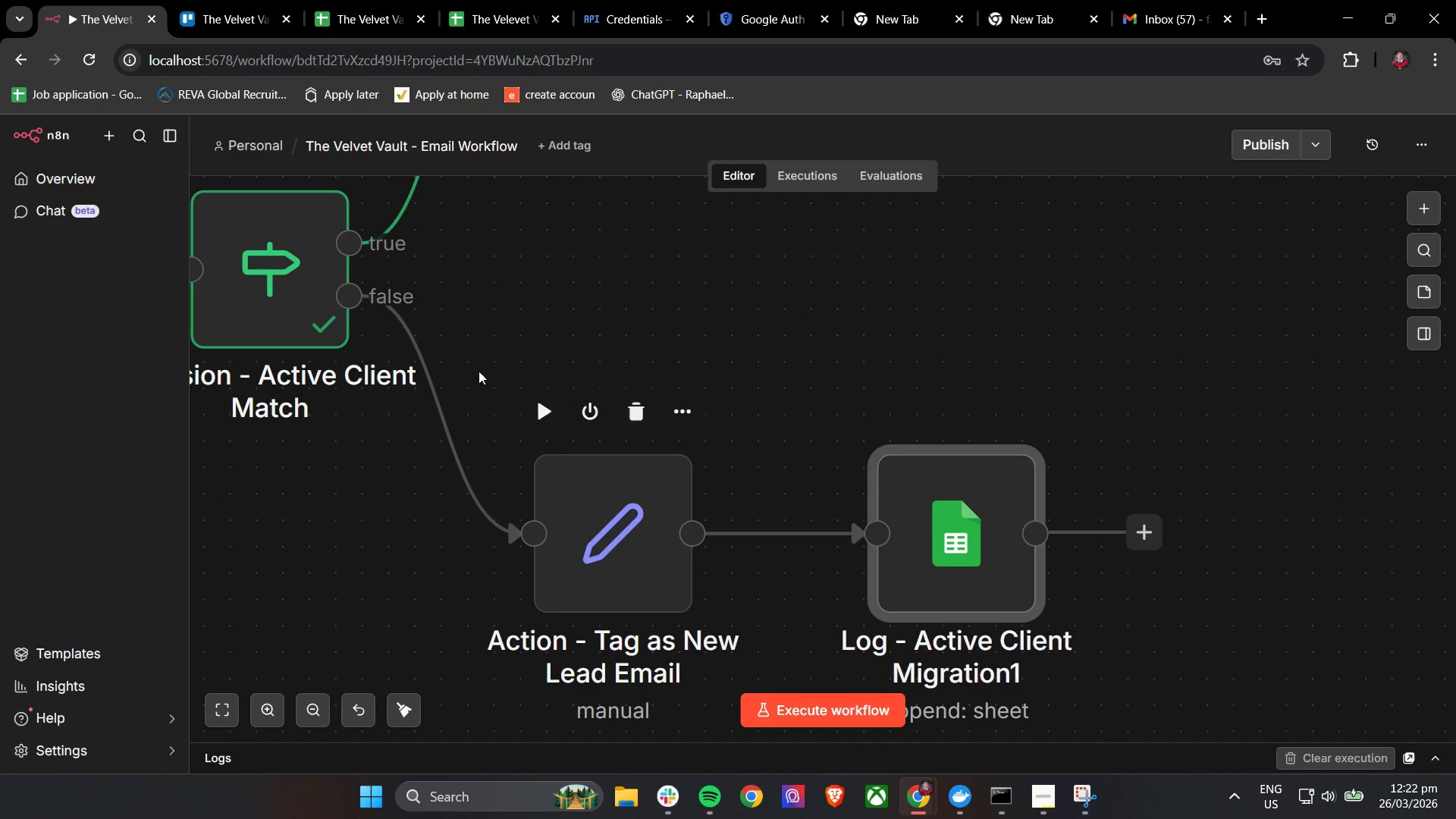 
hold_key(key=ControlLeft, duration=0.61)
scroll: coordinate [499, 328], scroll_direction: down, amount: 3.0
 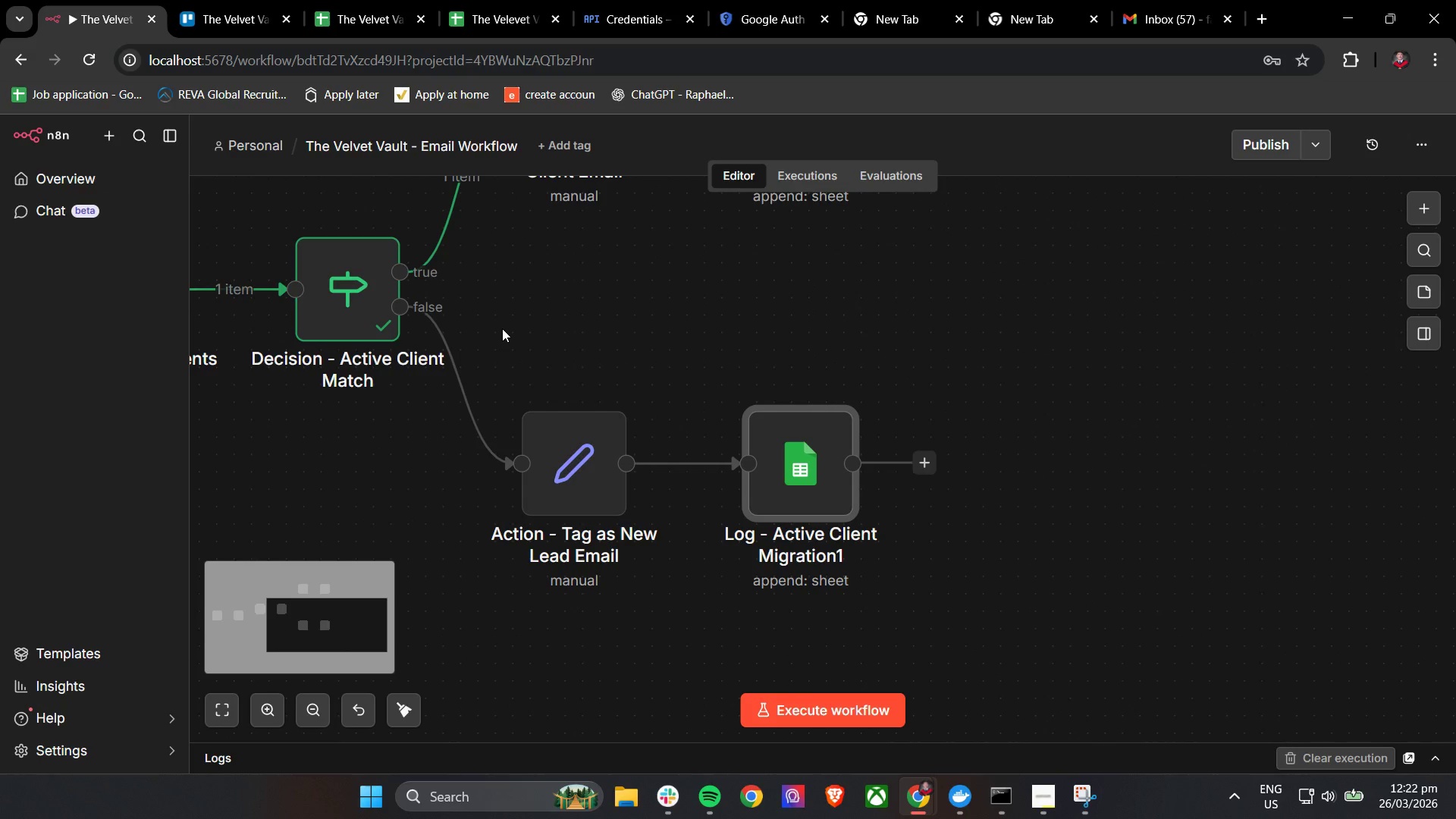 
hold_key(key=ControlLeft, duration=1.51)
left_click_drag(start_coordinate=[504, 328], to_coordinate=[660, 427])
 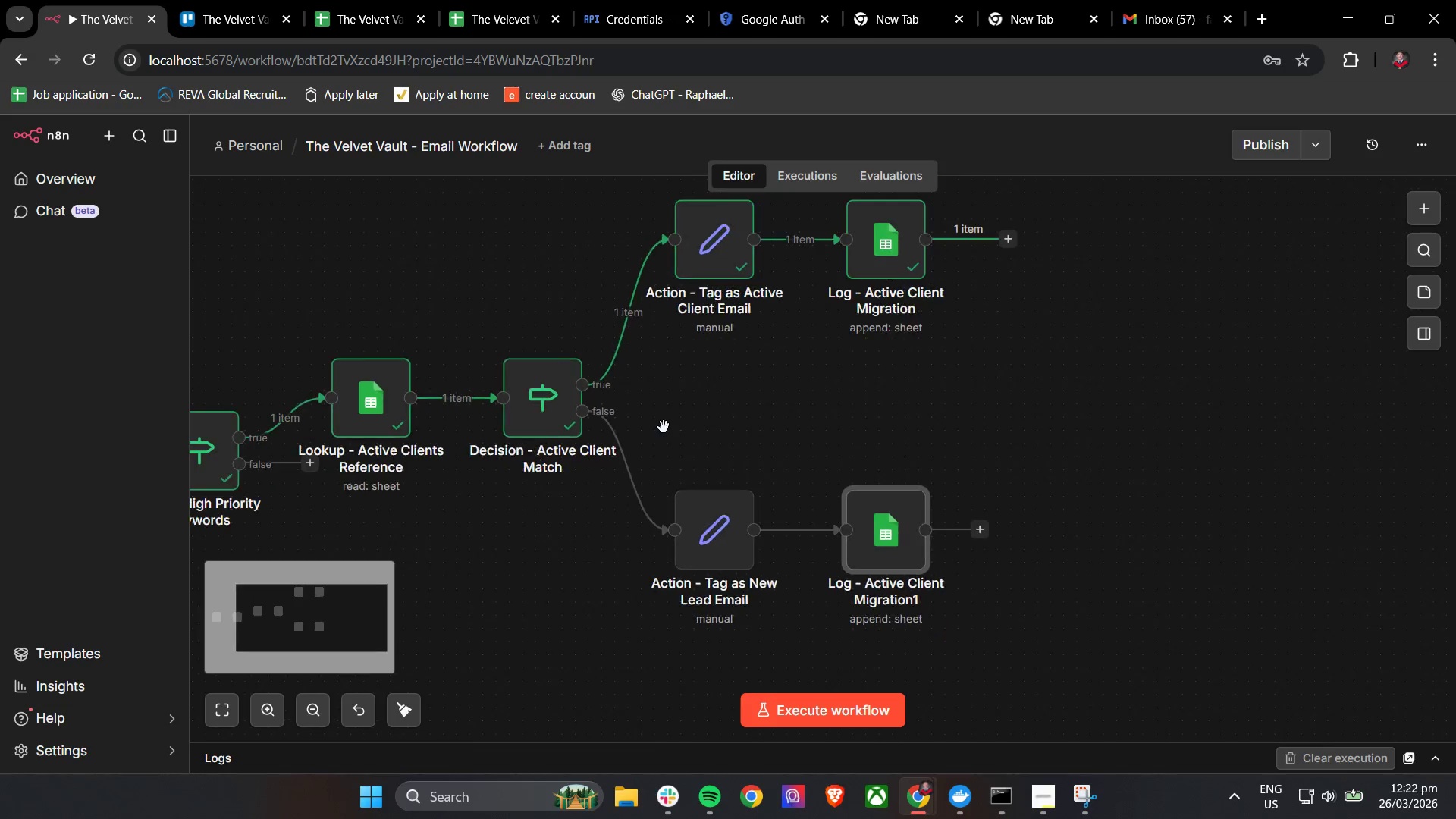 
hold_key(key=ControlLeft, duration=0.86)
left_click_drag(start_coordinate=[695, 432], to_coordinate=[736, 452])
 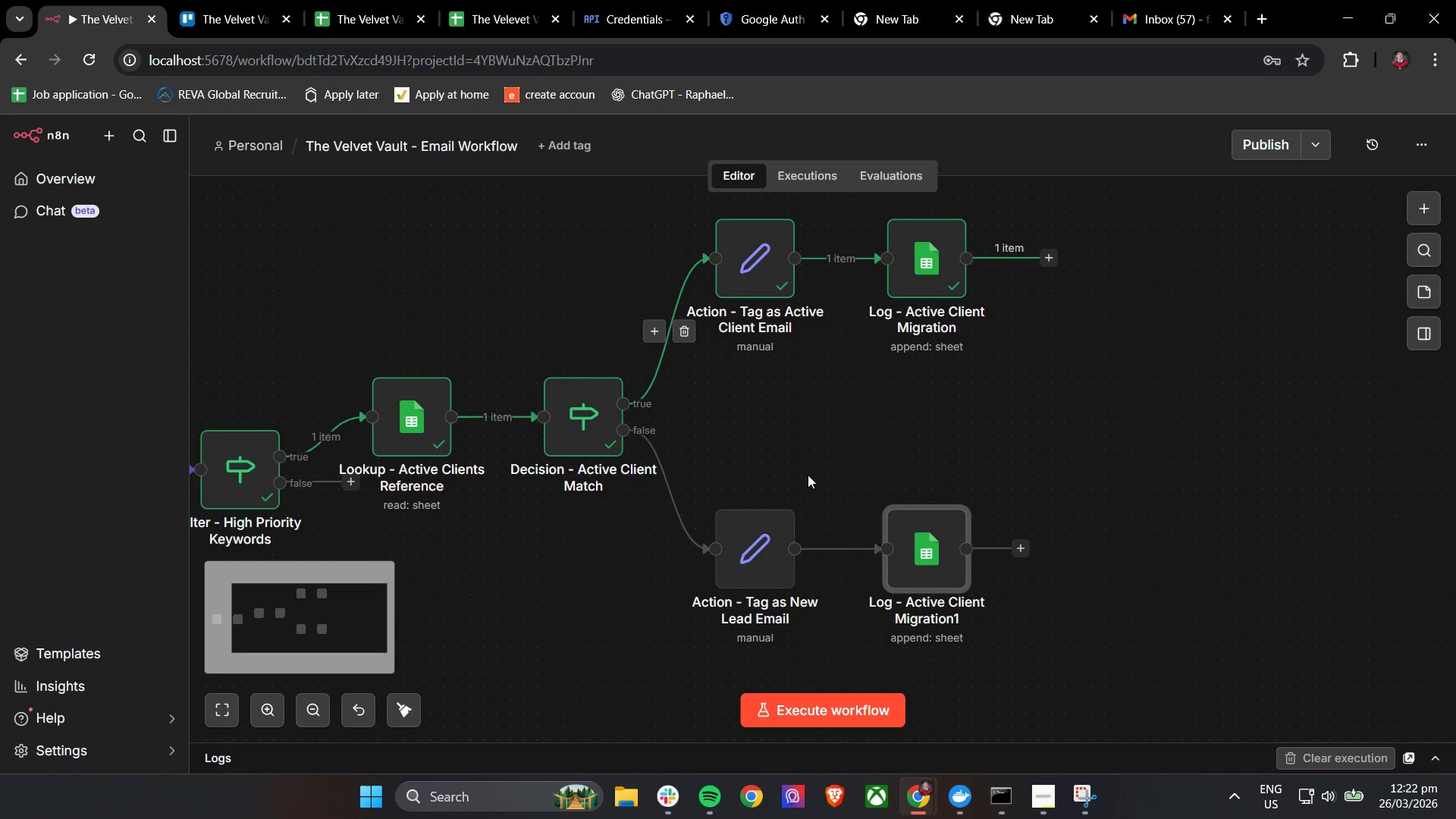 
scroll: coordinate [664, 427], scroll_direction: down, amount: 2.0
 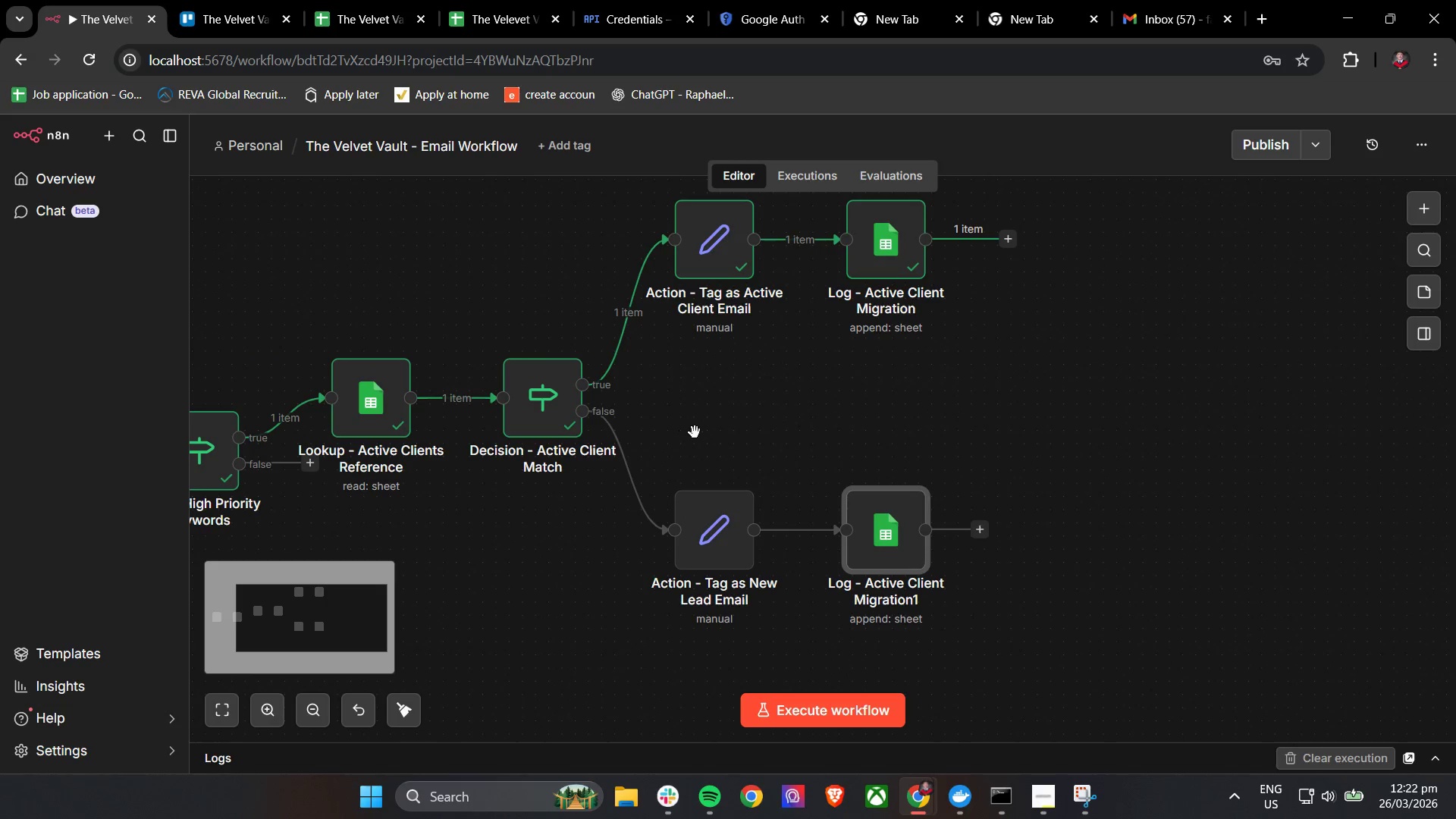 
hold_key(key=ControlLeft, duration=1.22)
left_click_drag(start_coordinate=[837, 460], to_coordinate=[1206, 394])
 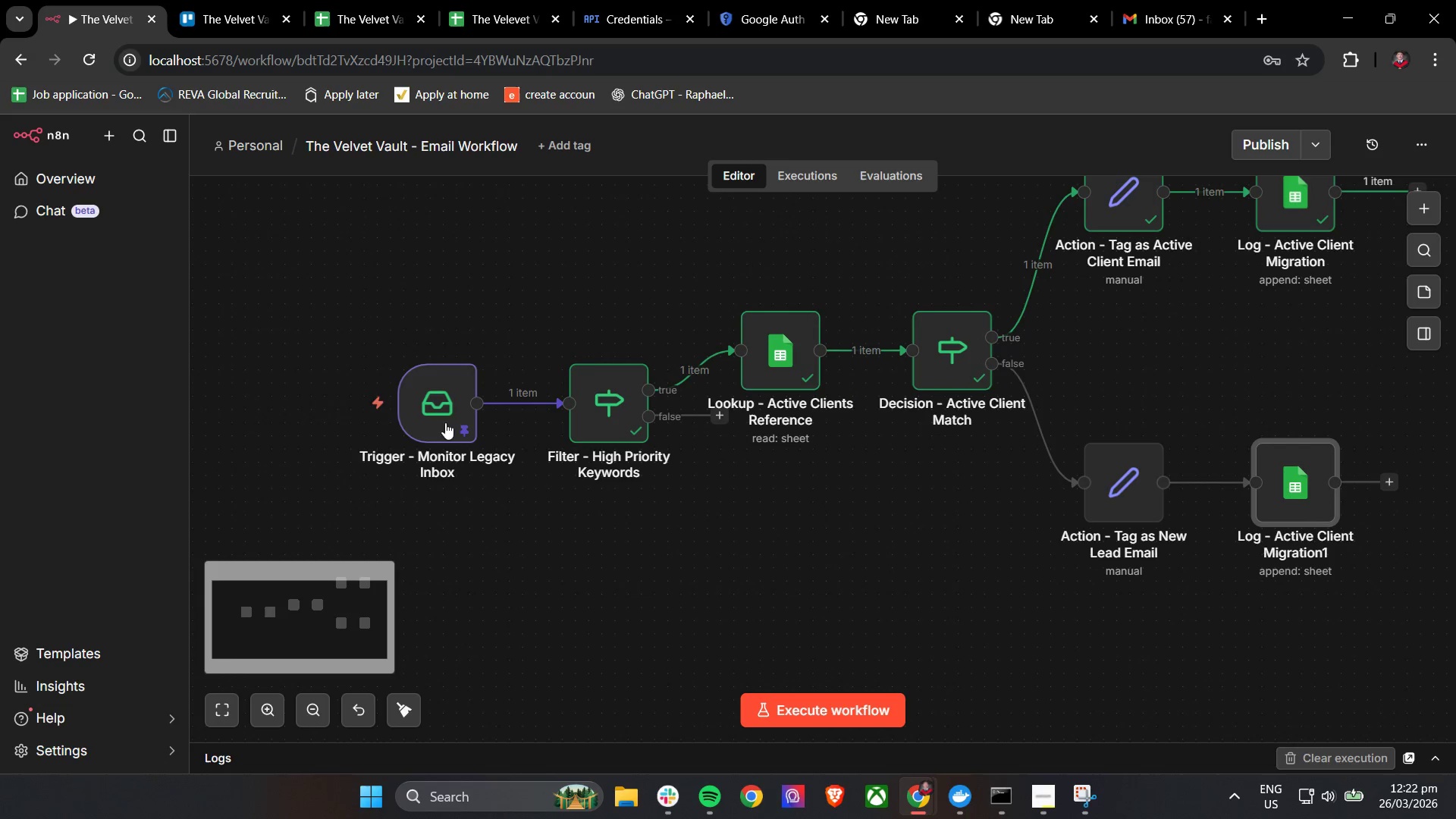 
left_click([448, 404])
 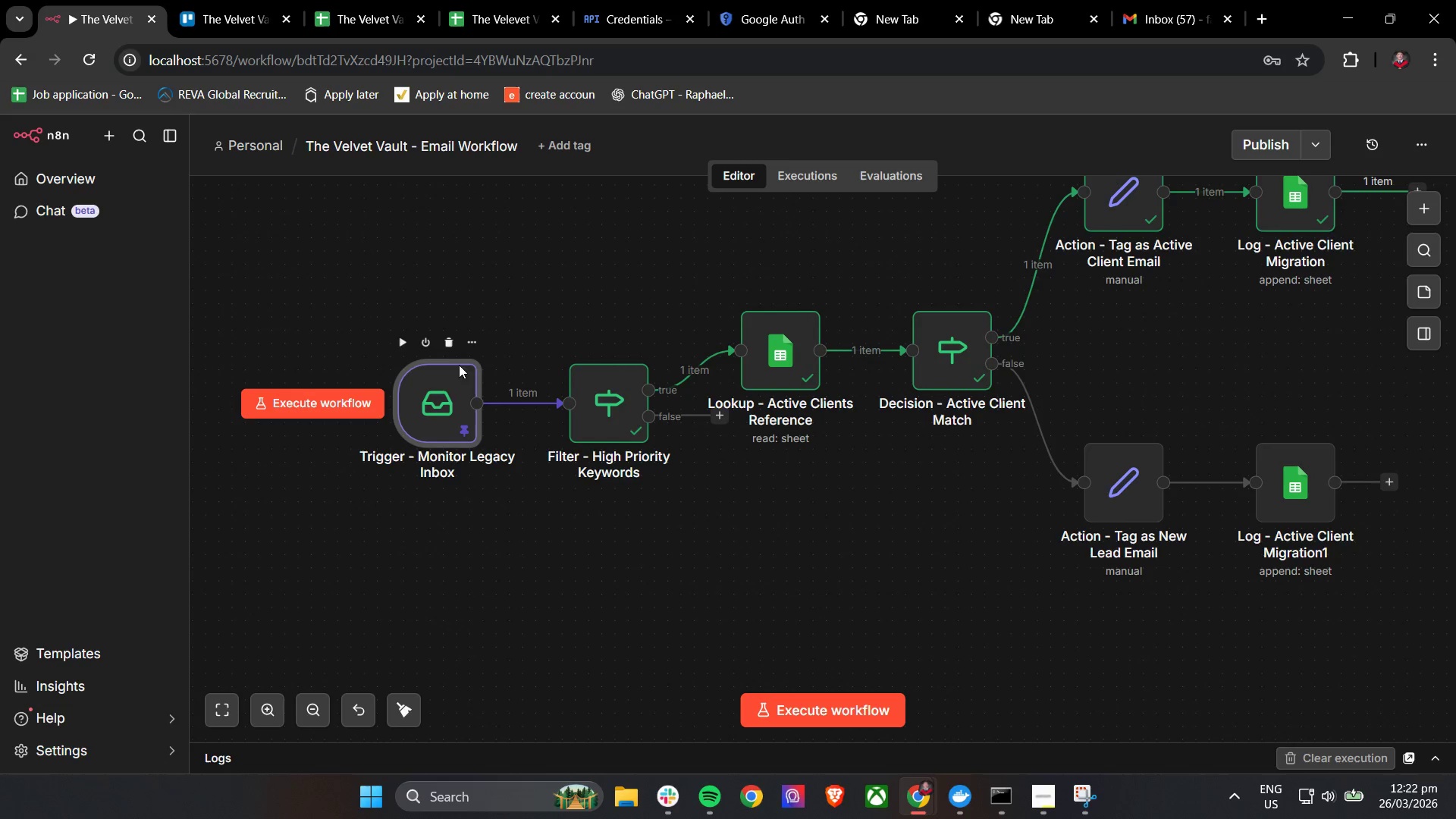 
double_click([455, 388])
 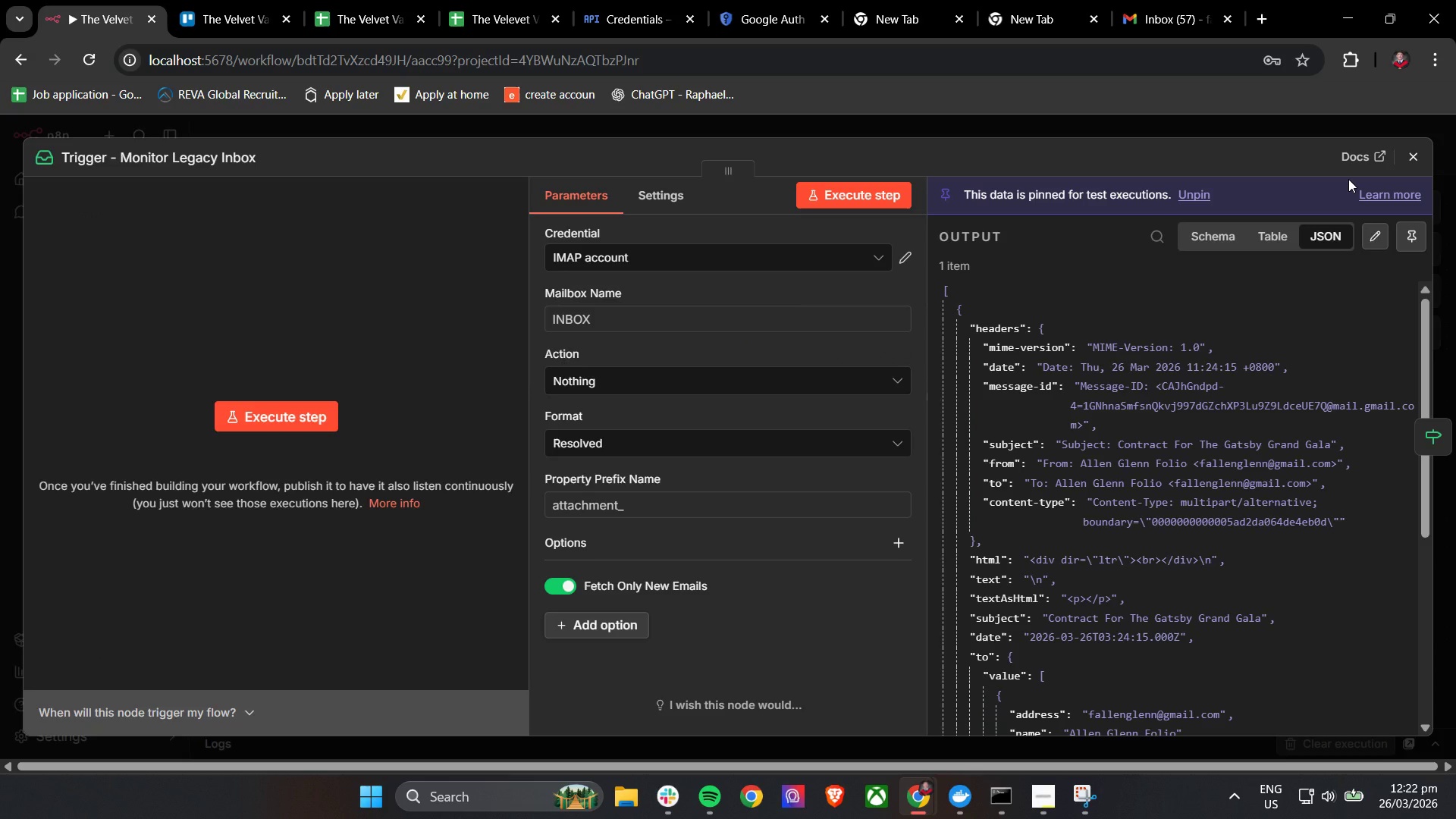 
wait(7.38)
 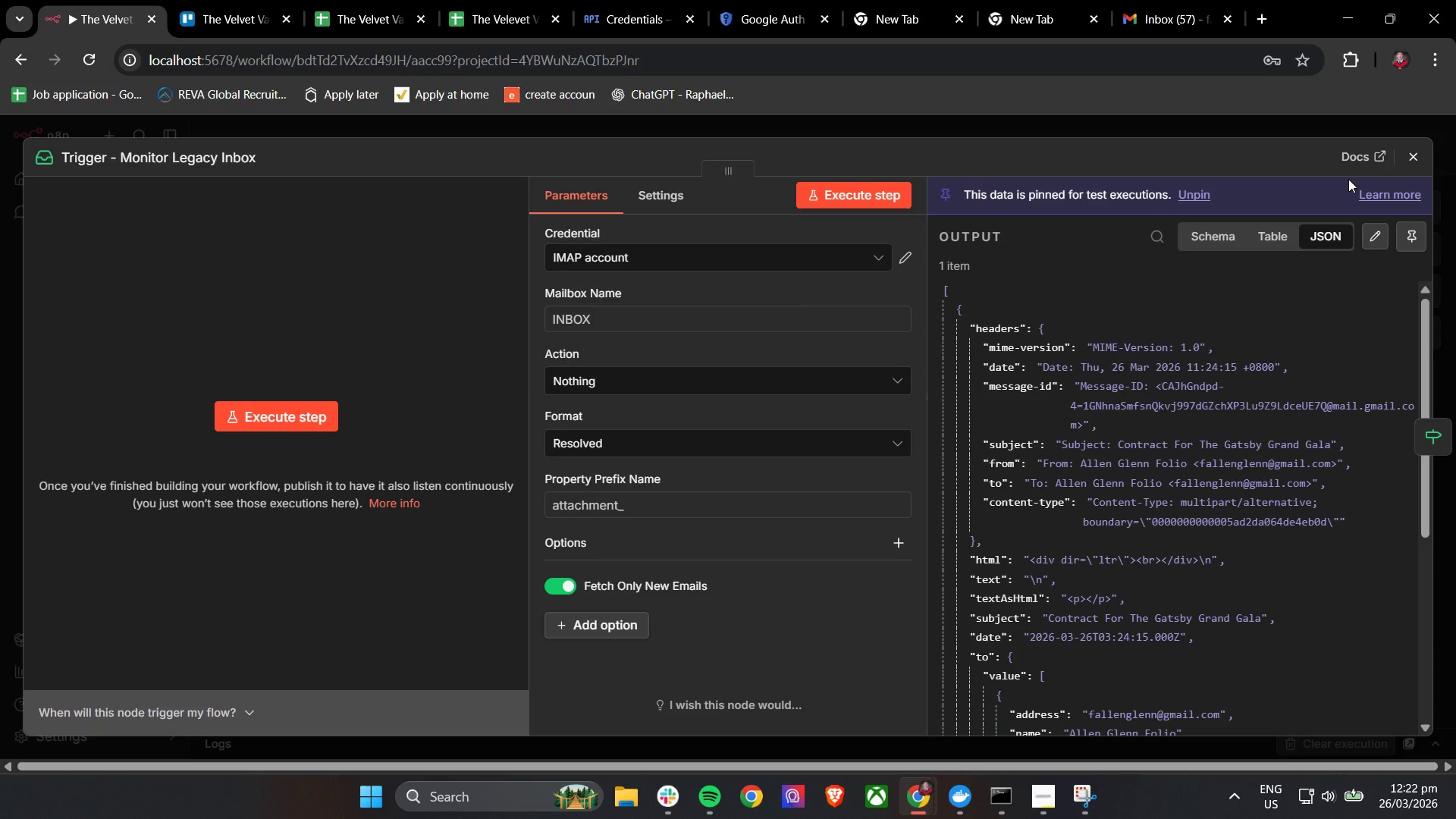 
mouse_move([1400, 241])
 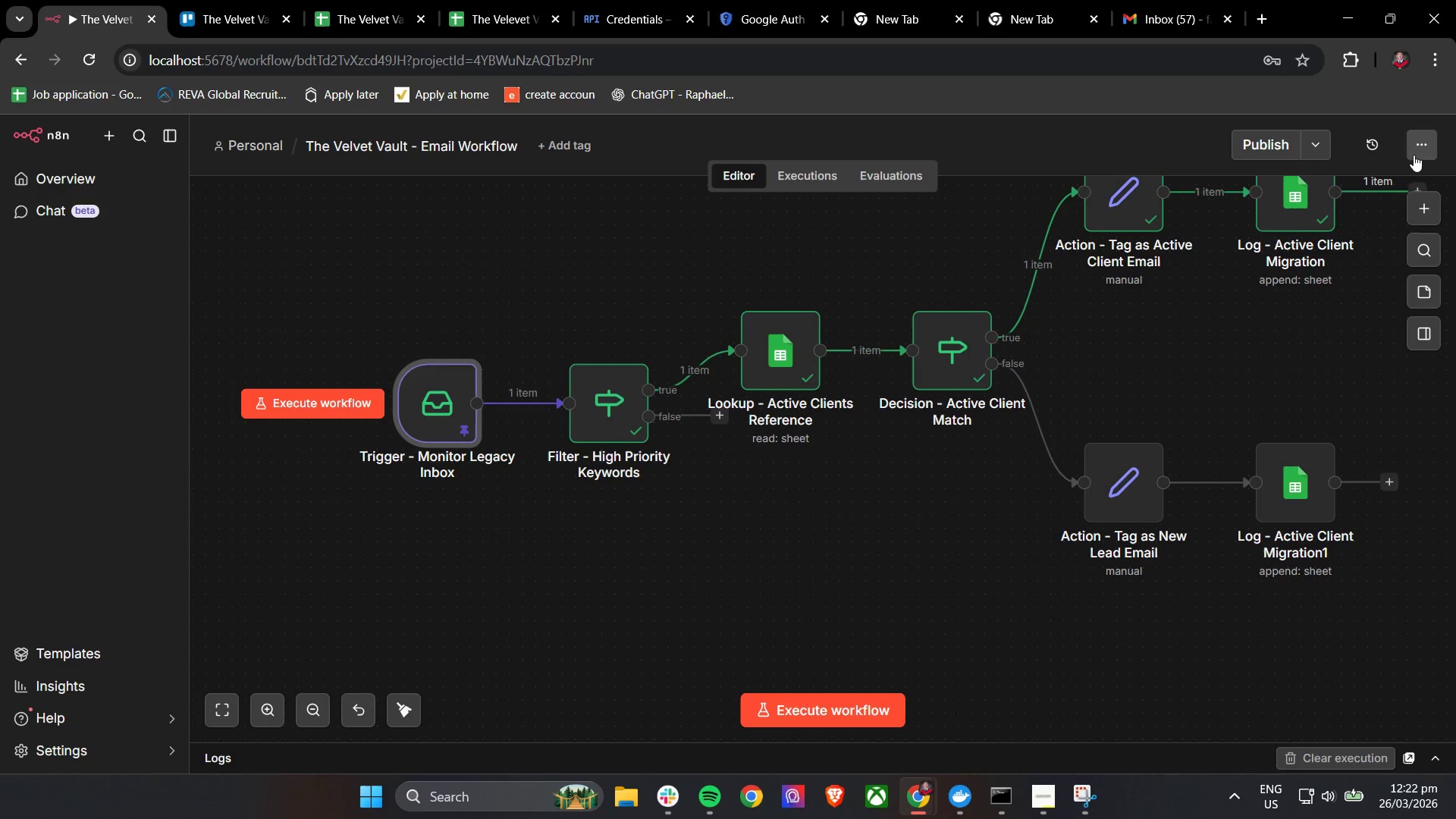 
hold_key(key=ControlLeft, duration=1.06)
left_click_drag(start_coordinate=[1316, 386], to_coordinate=[921, 396])
 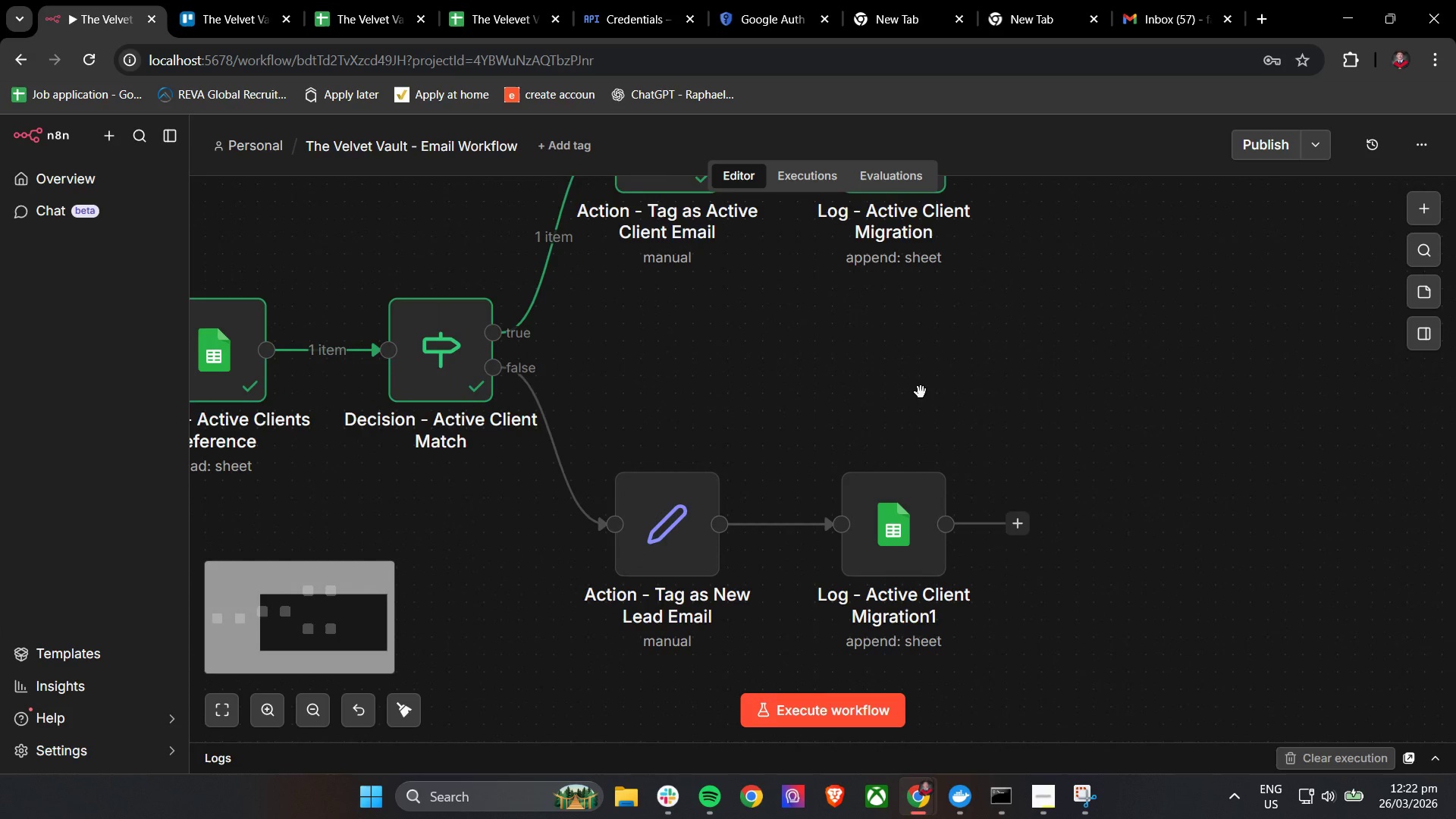 
scroll: coordinate [1338, 383], scroll_direction: none, amount: 0.0
 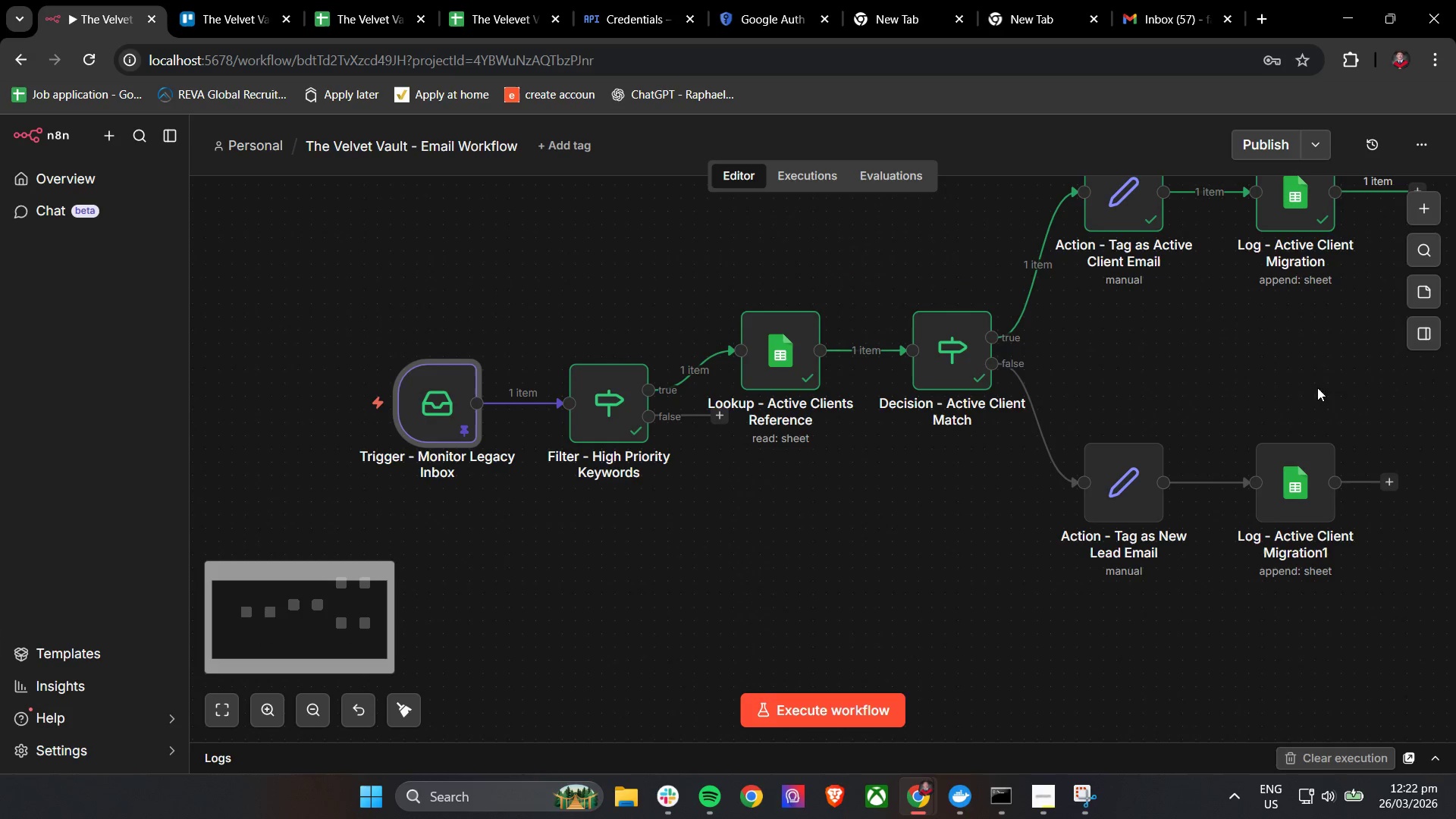 
hold_key(key=ControlLeft, duration=1.11)
 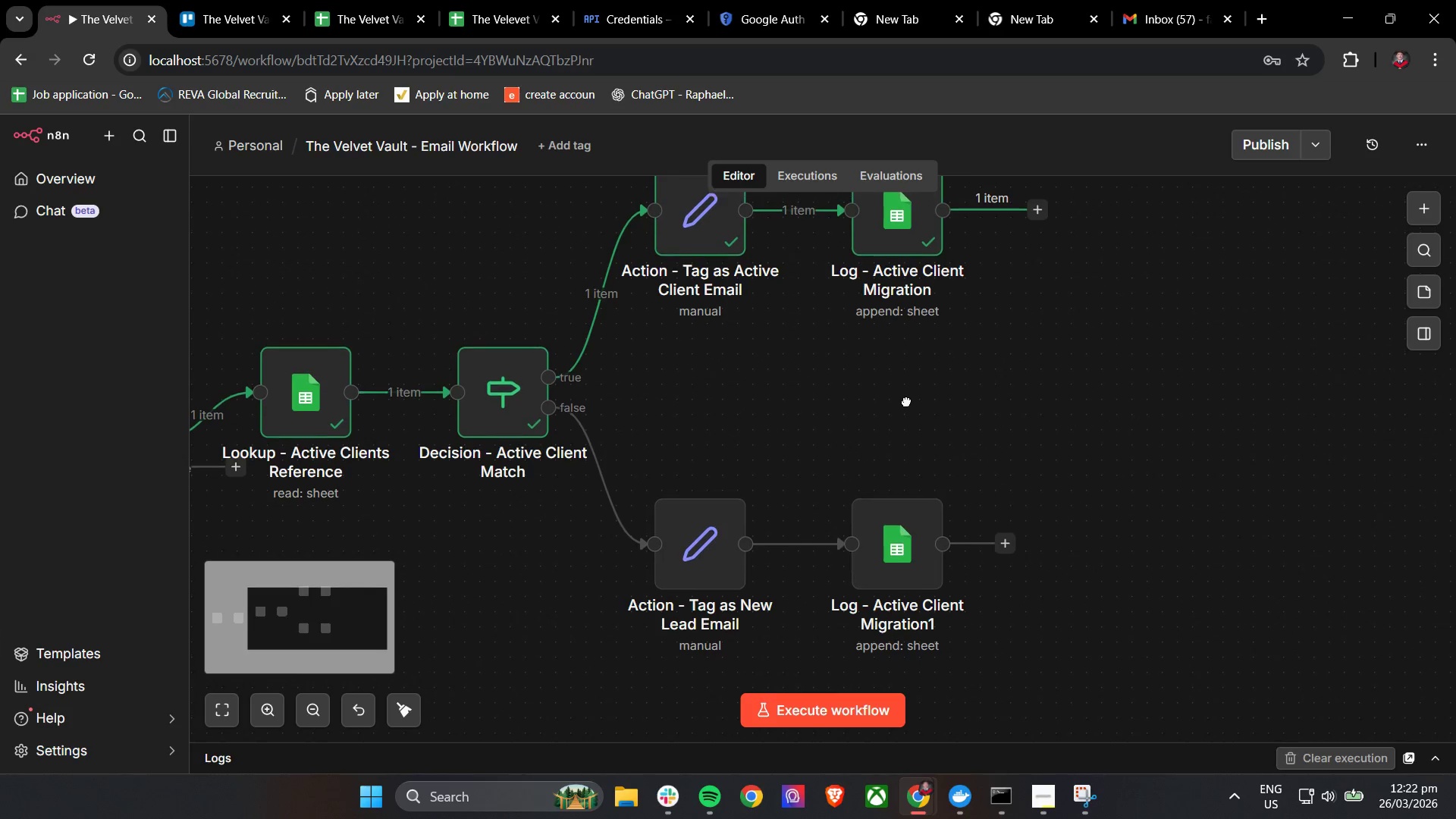 
scroll: coordinate [921, 392], scroll_direction: up, amount: 2.0
 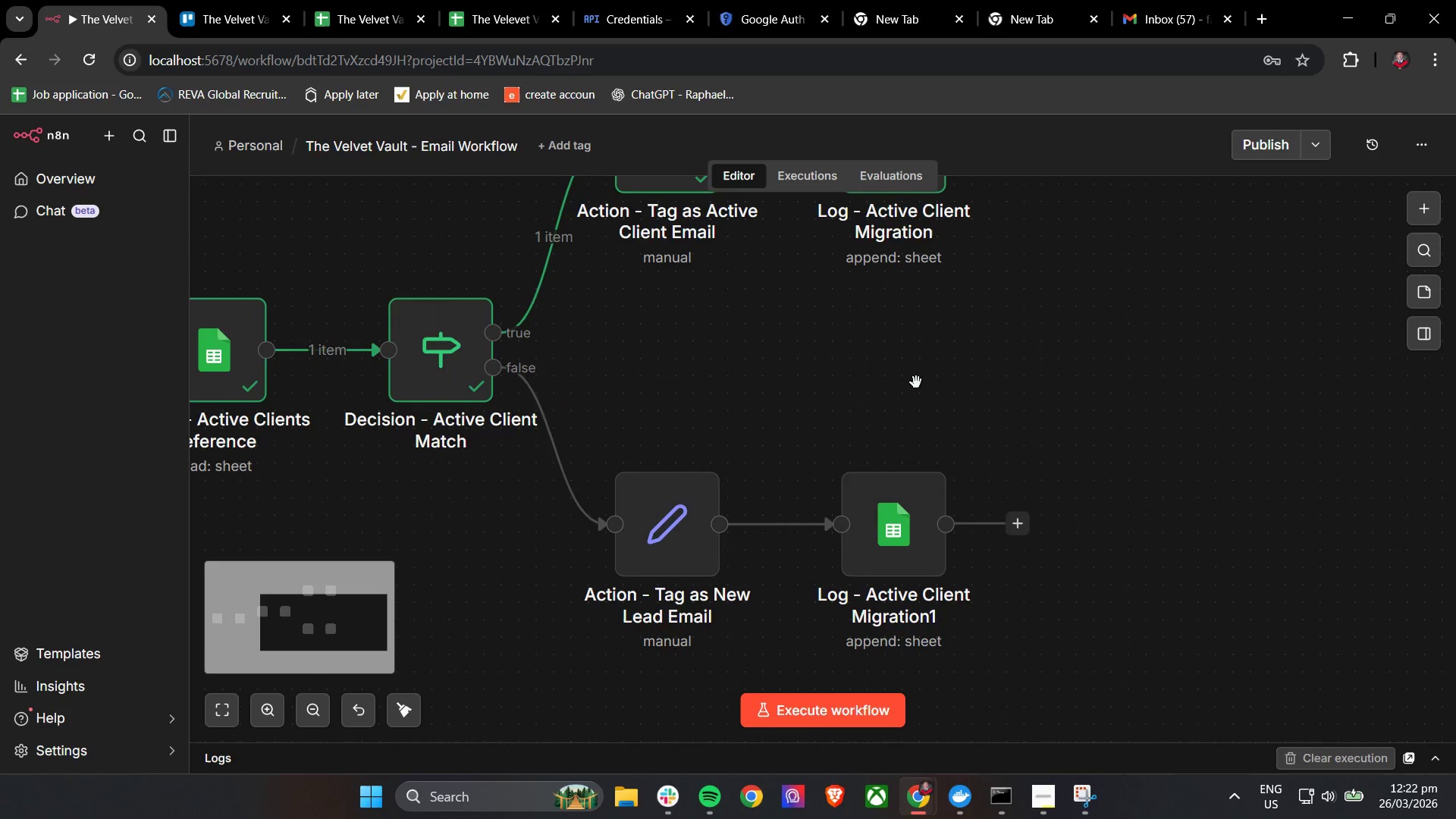 
left_click_drag(start_coordinate=[916, 381], to_coordinate=[916, 415])
 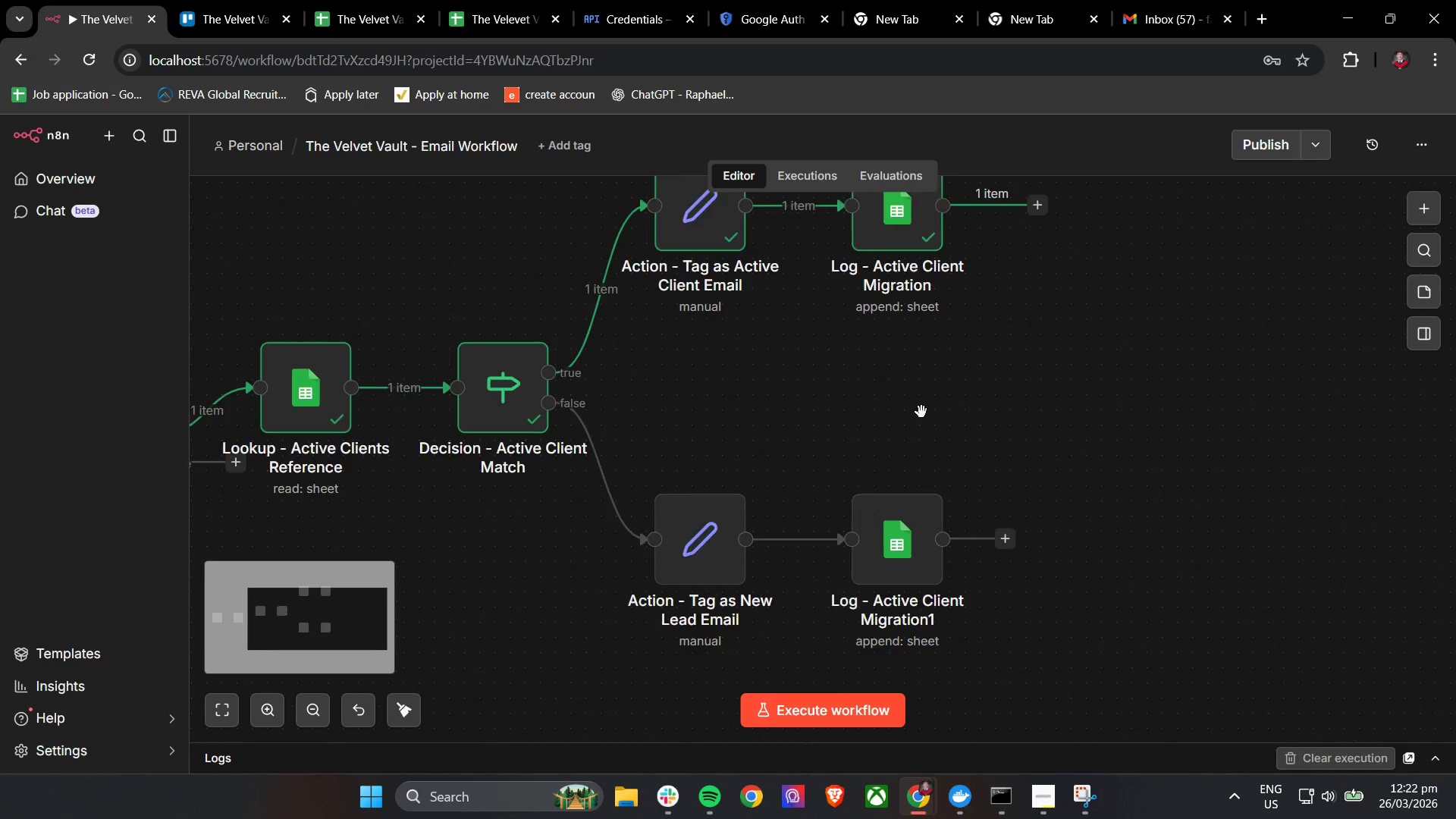 
left_click([918, 404])
 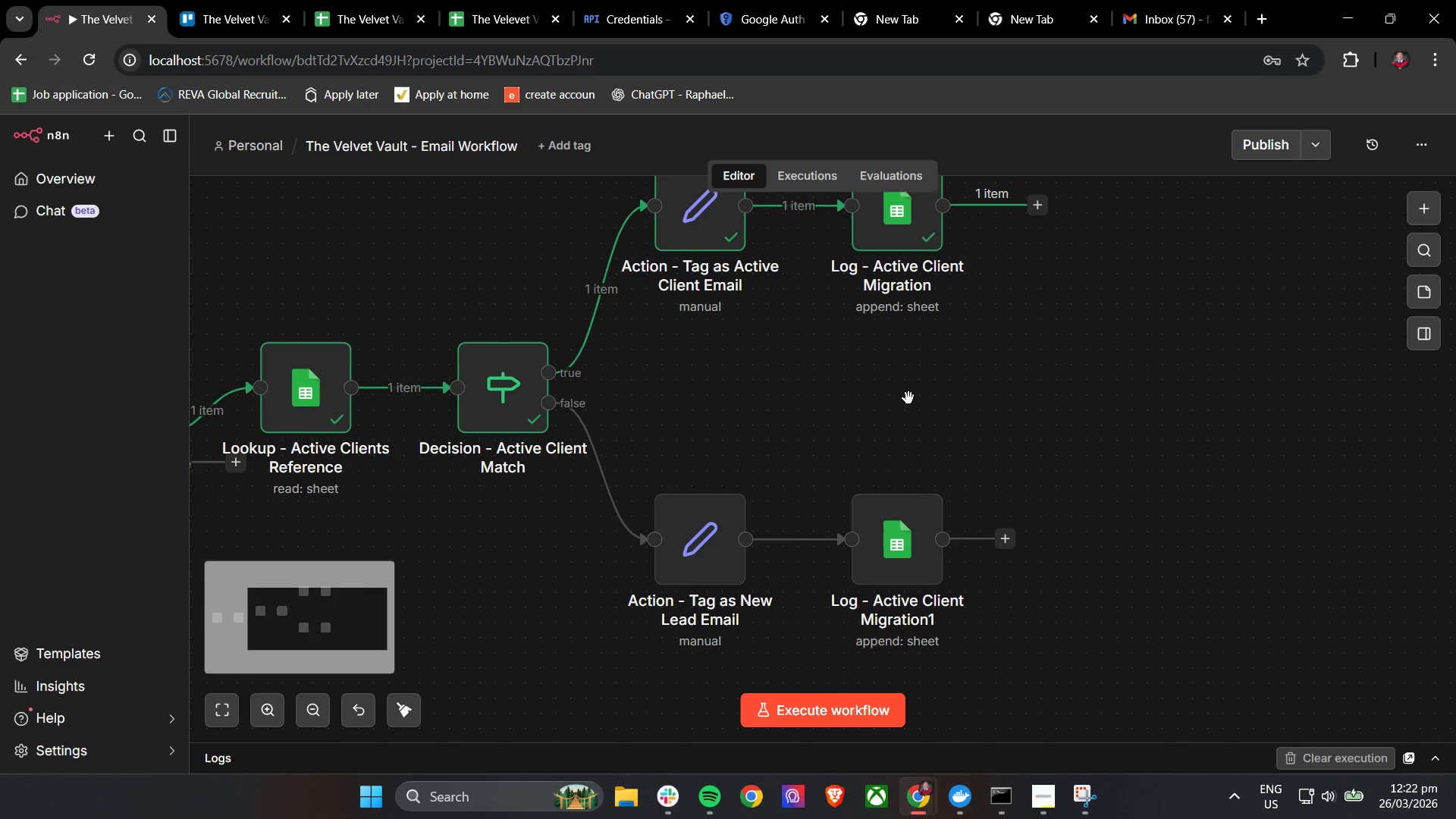 
scroll: coordinate [921, 412], scroll_direction: down, amount: 1.0
 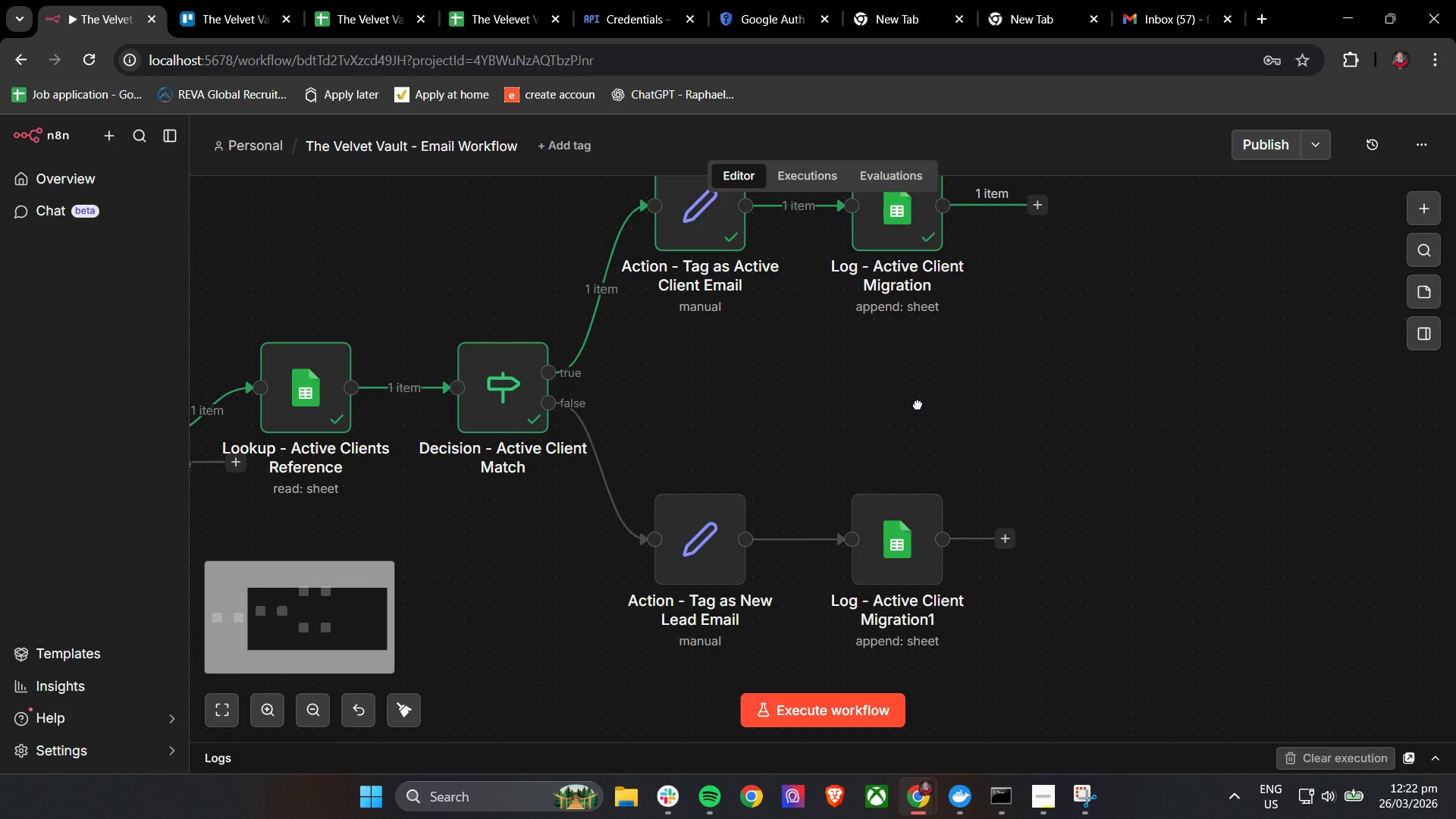 
hold_key(key=ControlLeft, duration=0.5)
left_click_drag(start_coordinate=[906, 397], to_coordinate=[906, 401])
 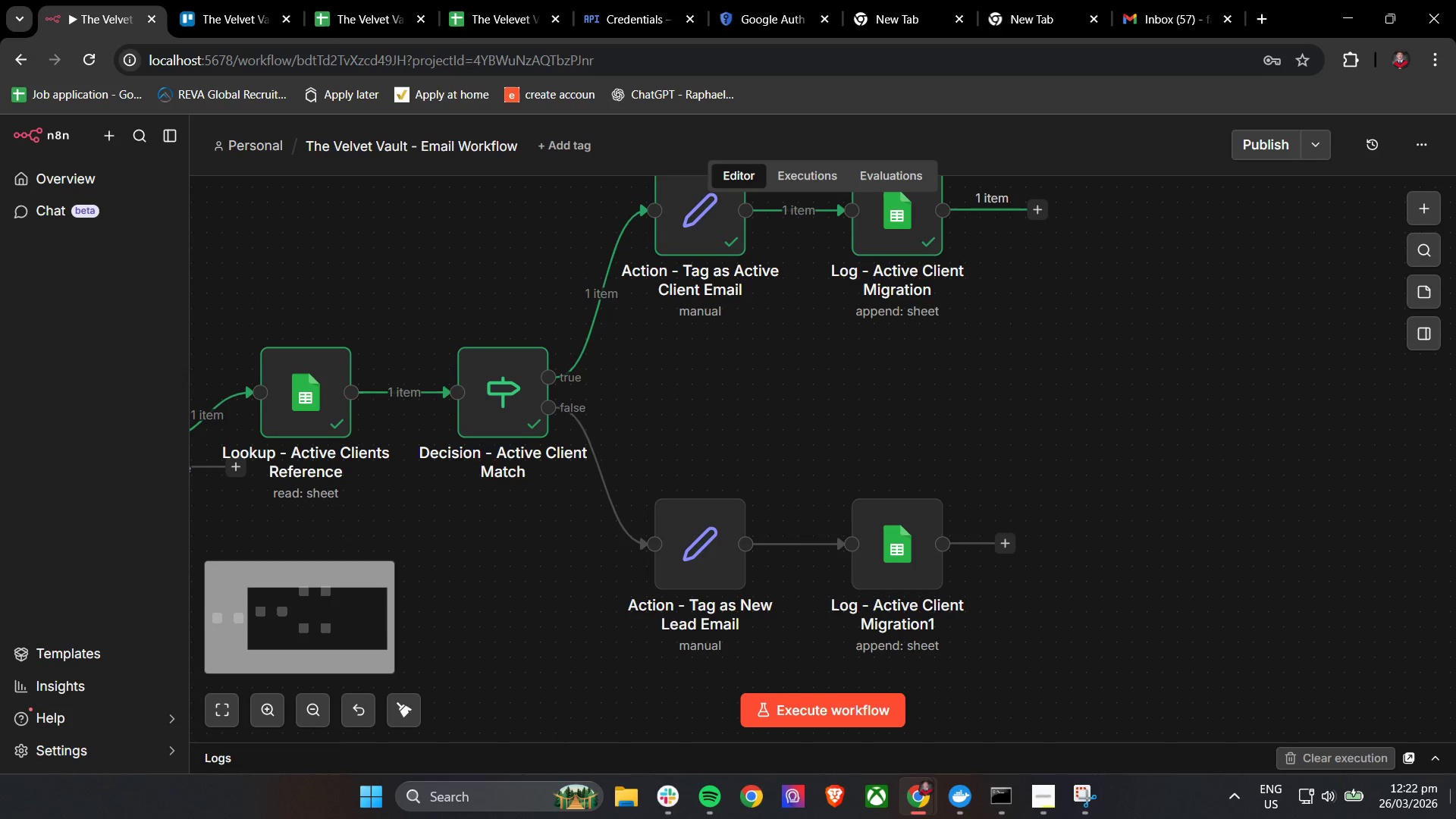 
mouse_move([1356, 802])
 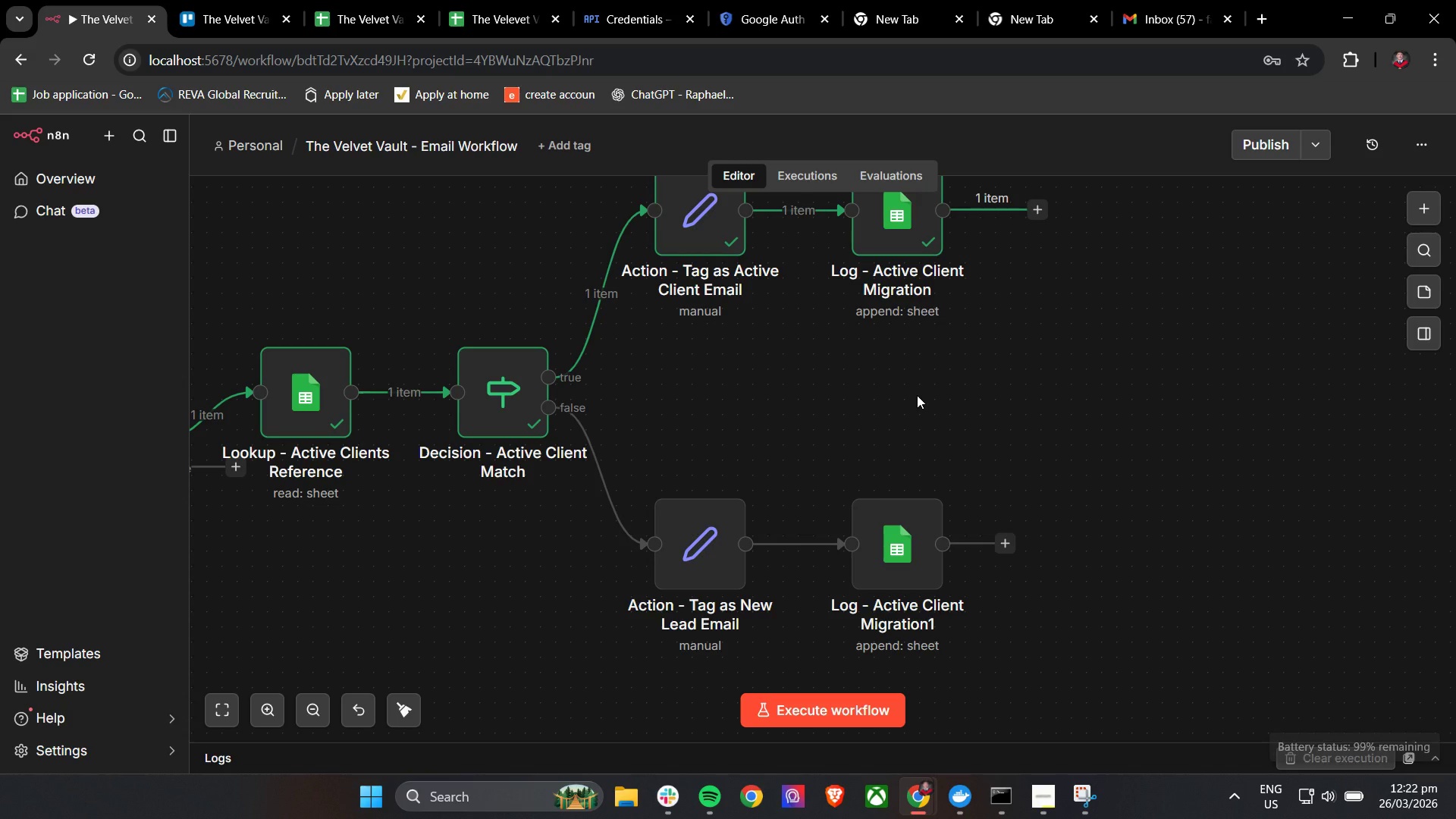 
scroll: coordinate [896, 476], scroll_direction: up, amount: 1.0
 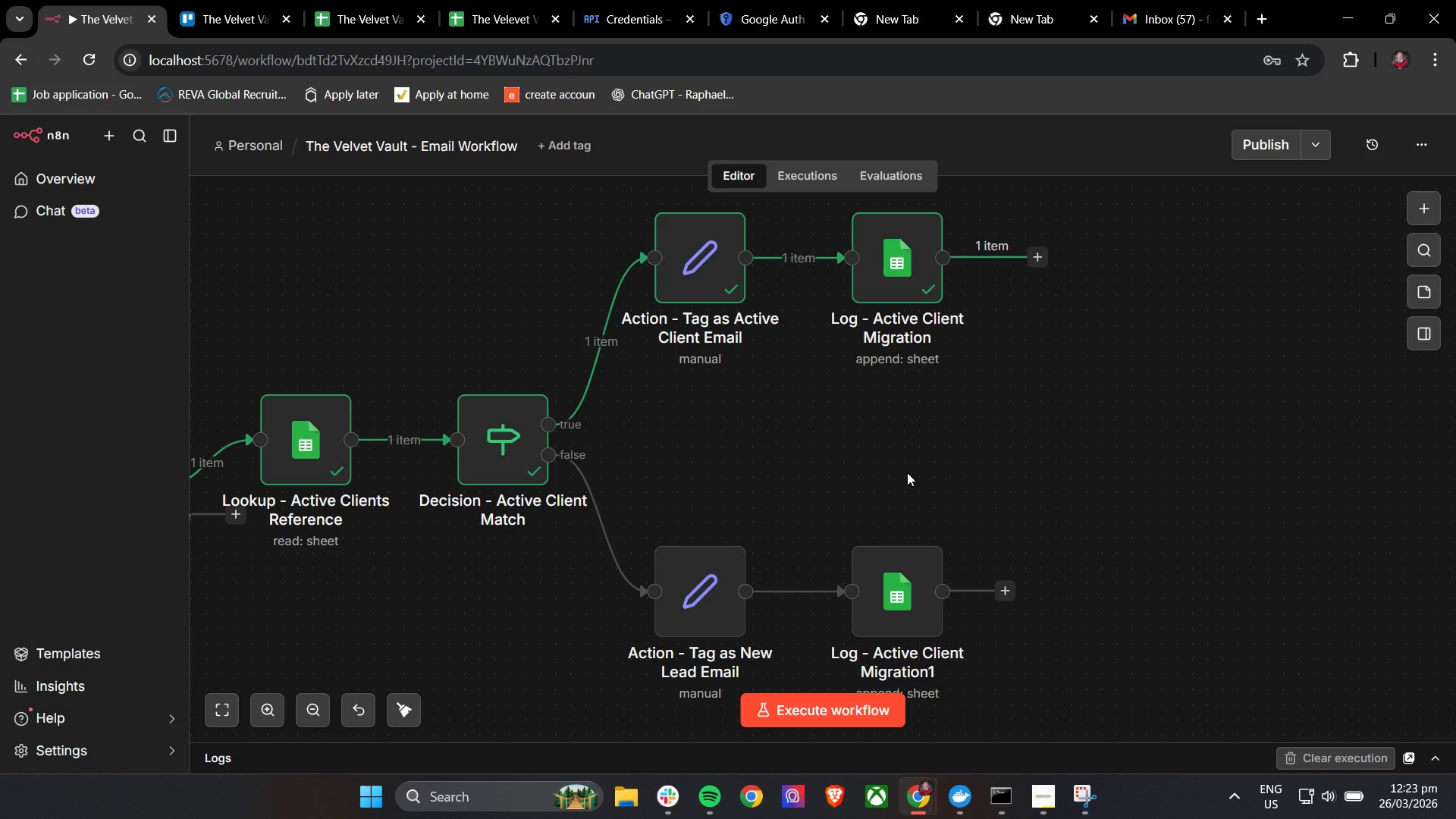 
wait(29.4)
 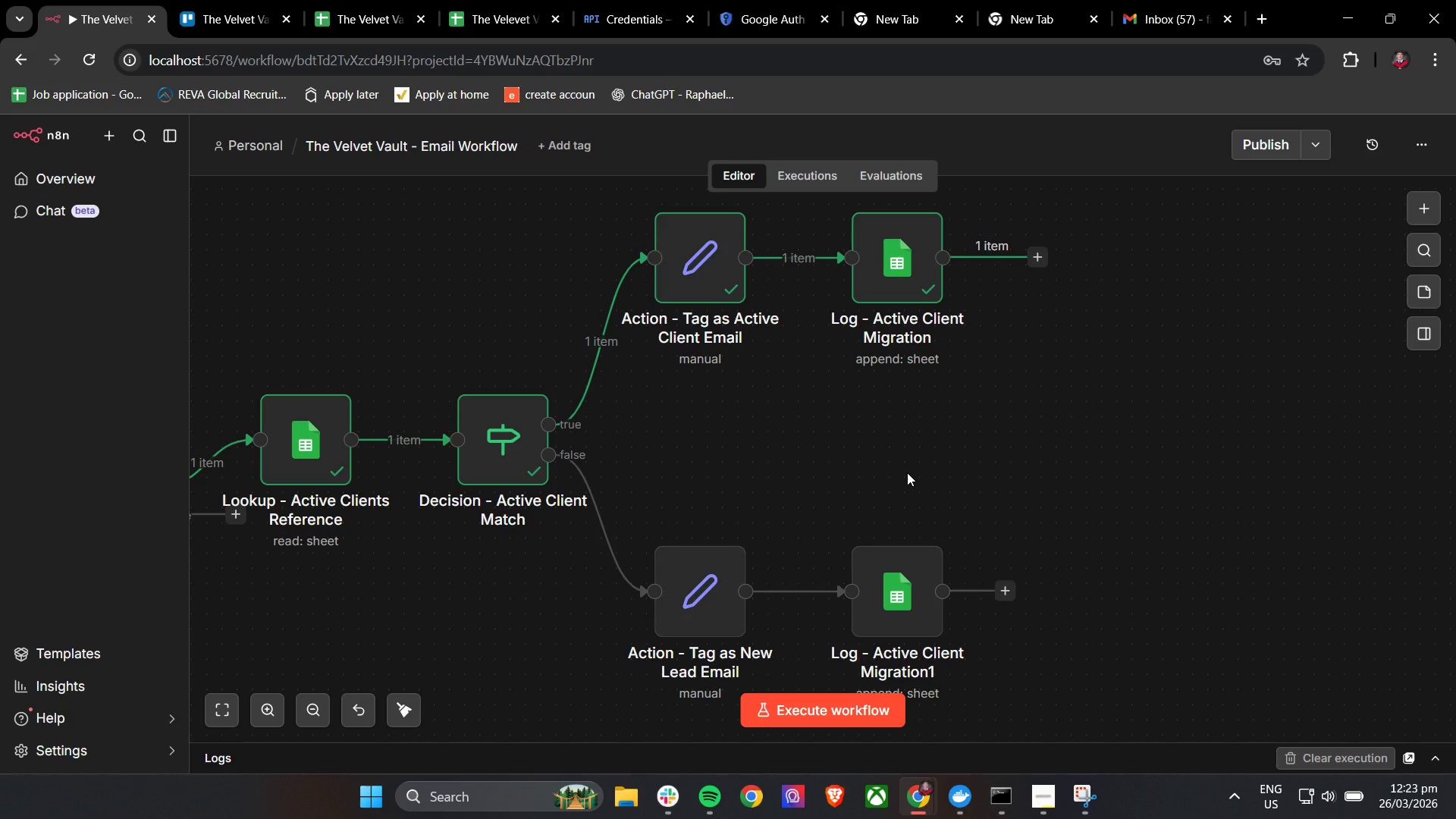 
left_click_drag(start_coordinate=[305, 579], to_coordinate=[389, 594])
 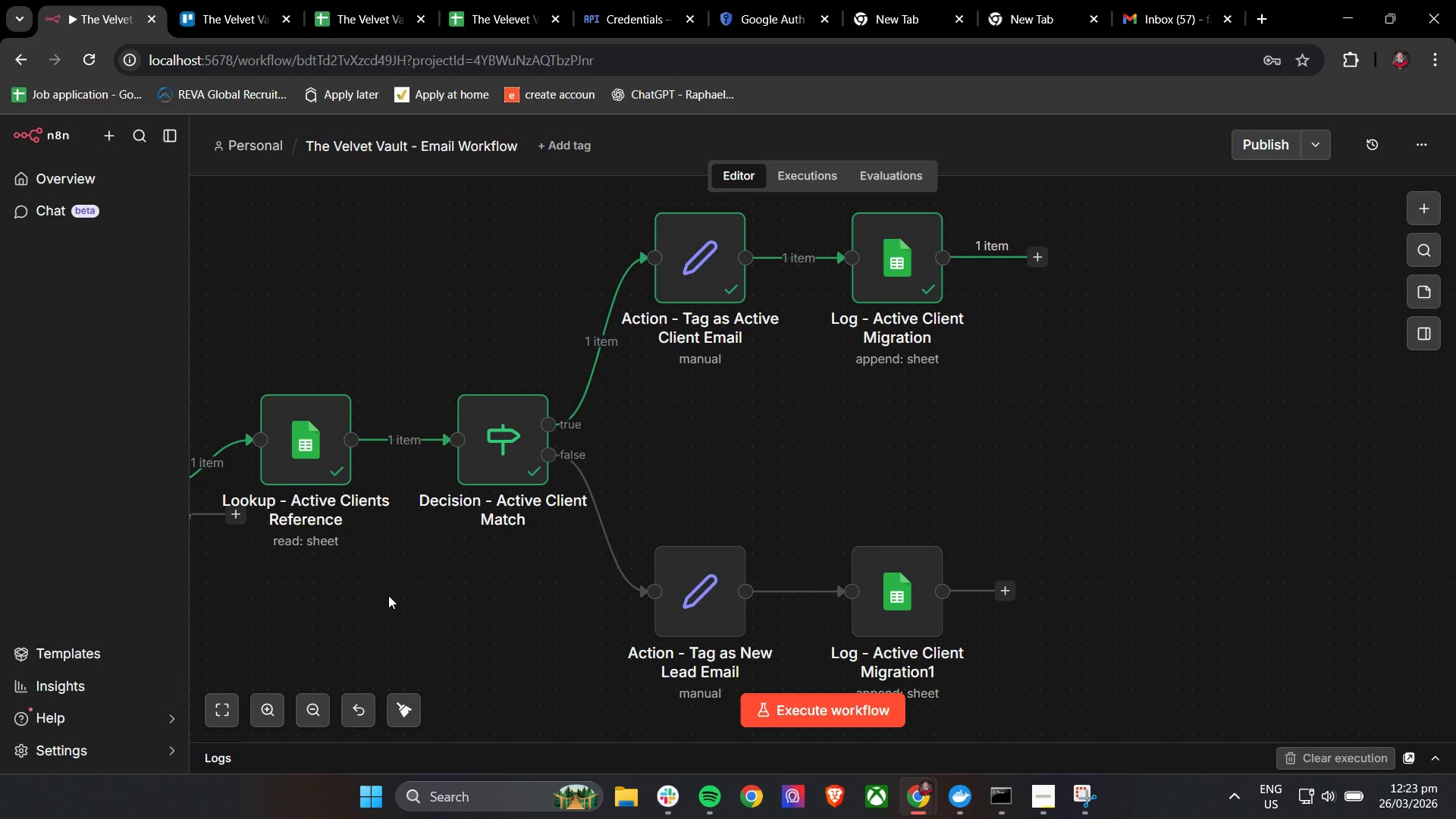 
hold_key(key=ControlLeft, duration=0.91)
left_click_drag(start_coordinate=[368, 586], to_coordinate=[977, 602])
 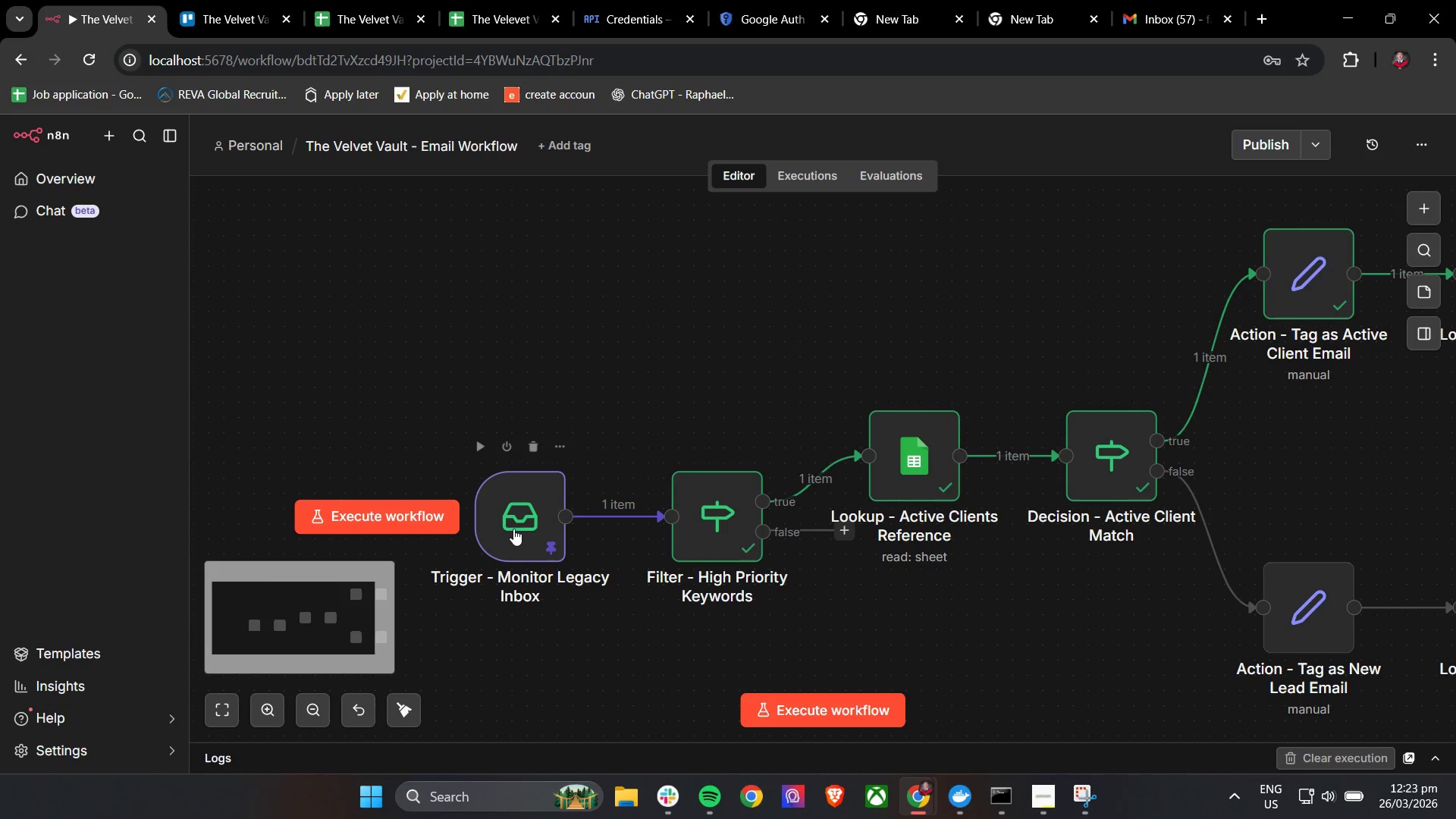 
left_click([512, 526])
 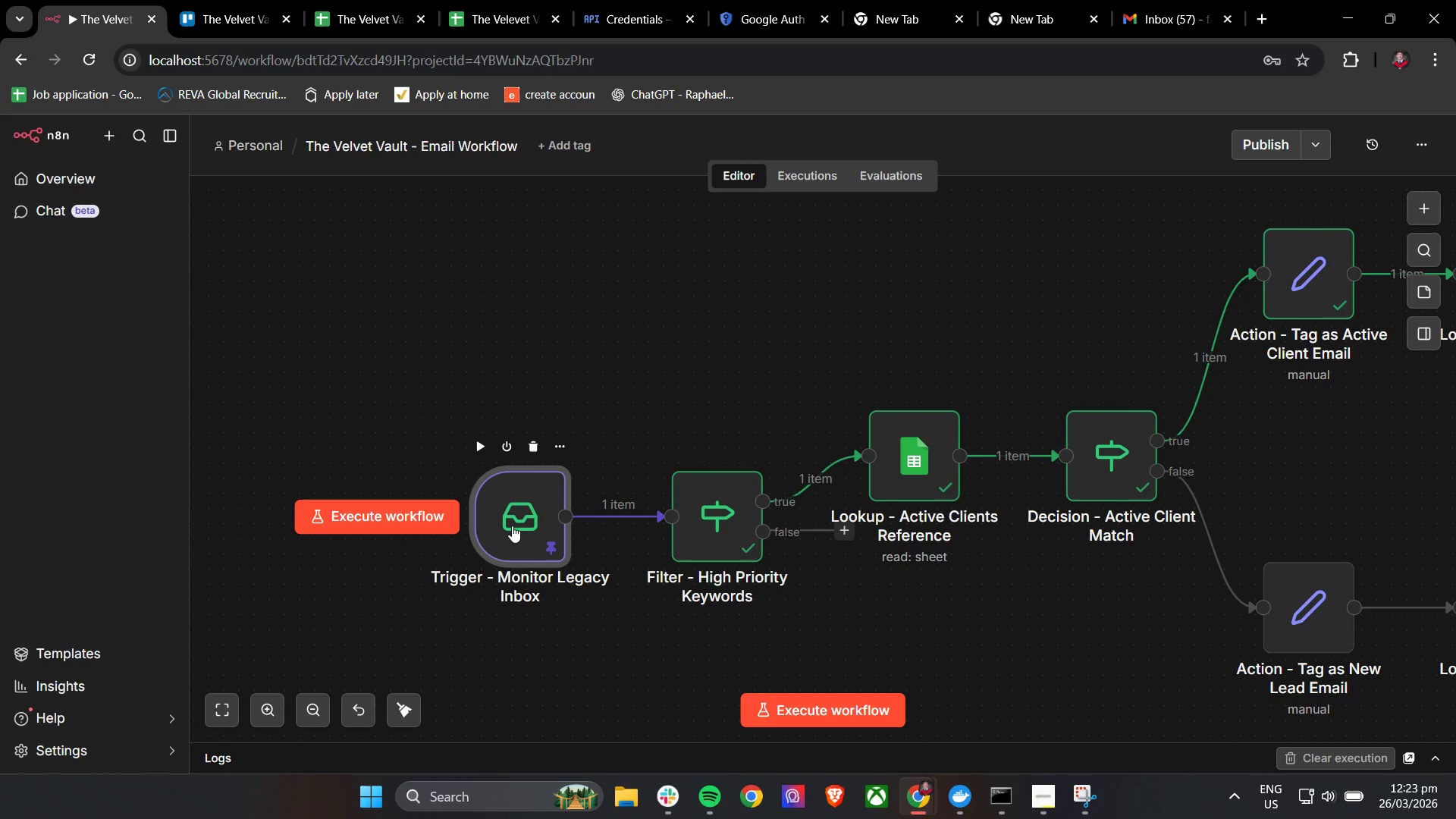 
double_click([512, 526])
 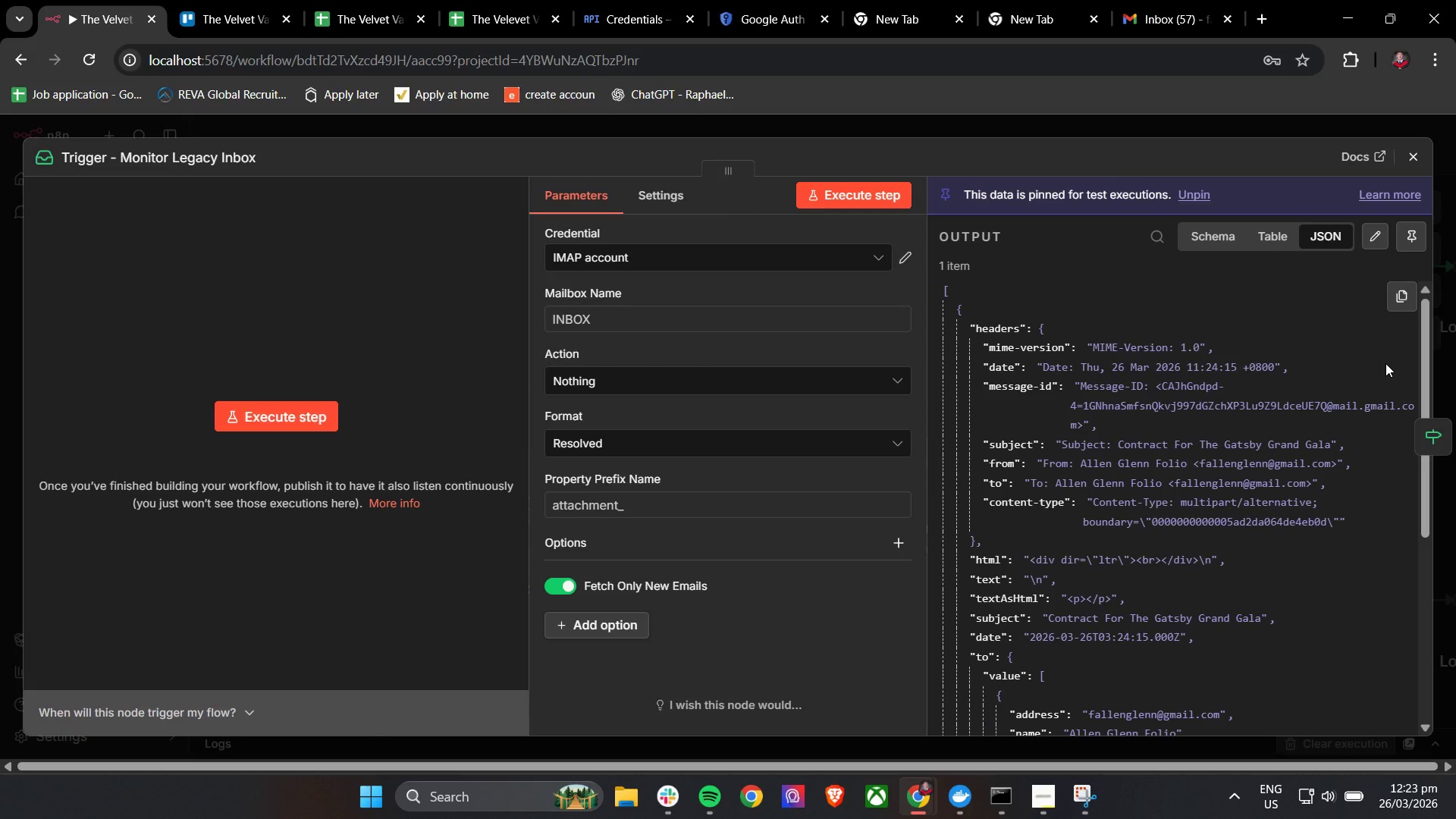 
wait(14.58)
 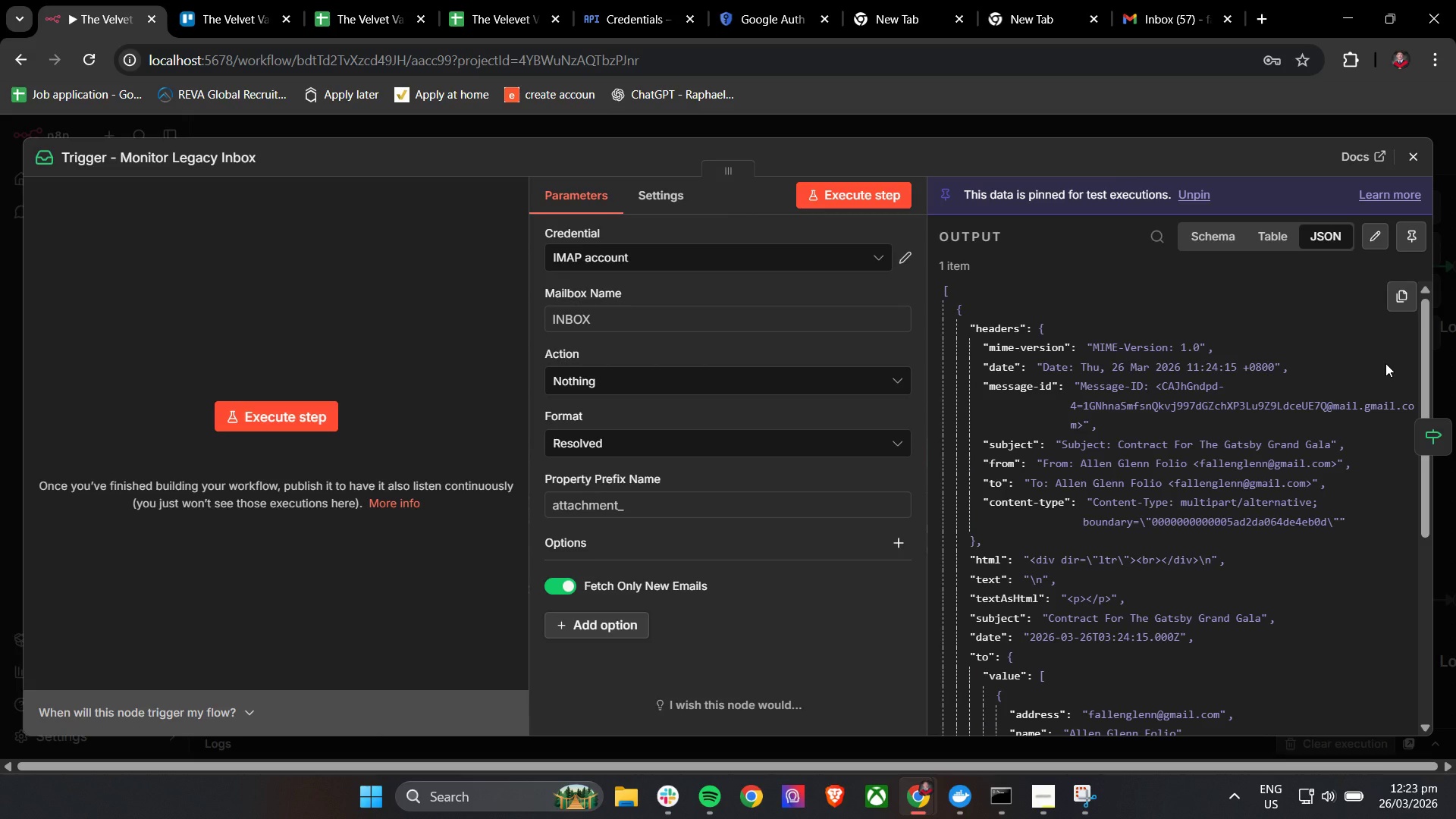 
left_click_drag(start_coordinate=[1423, 353], to_coordinate=[1390, 543])
 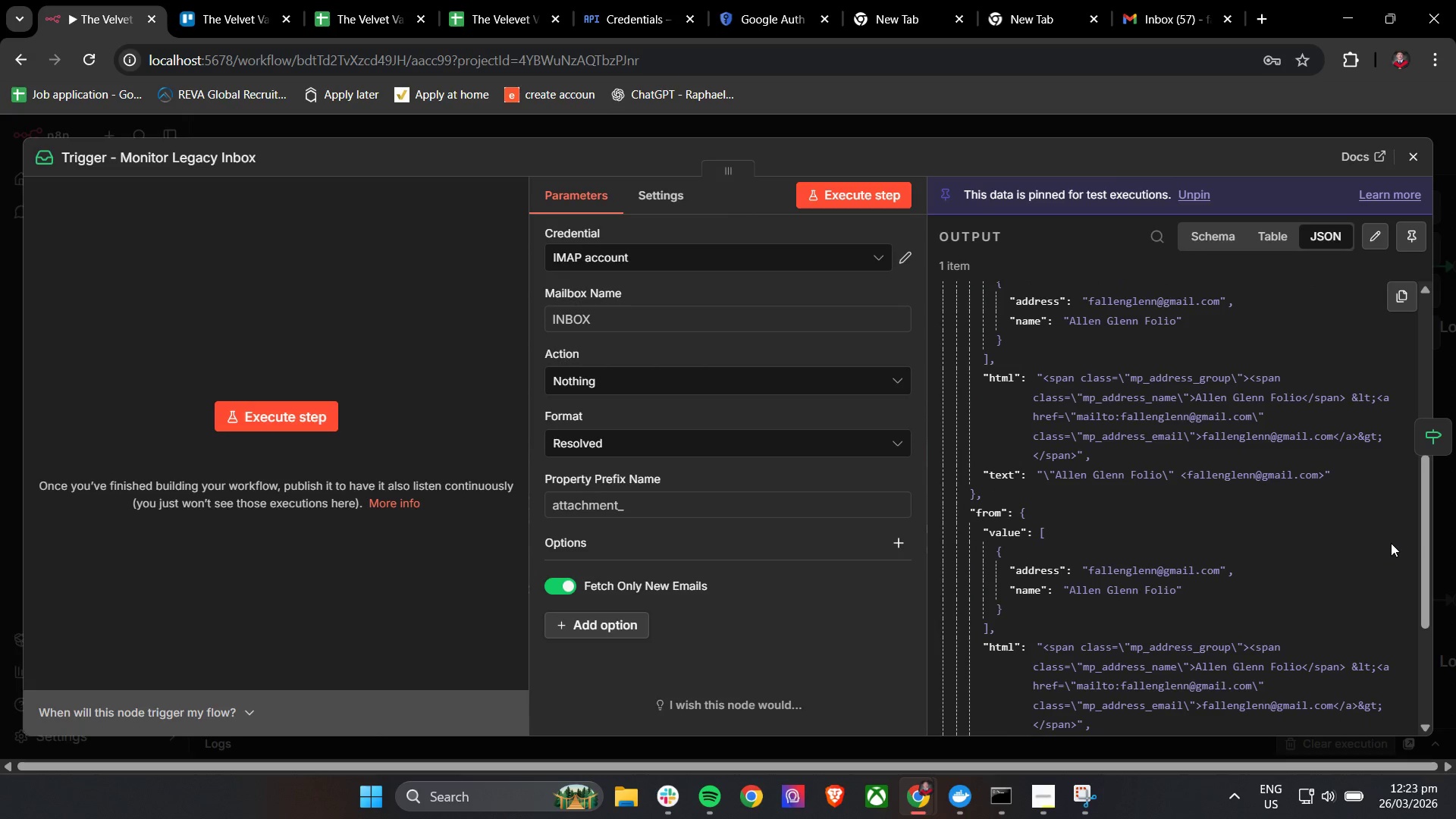 
wait(5.75)
 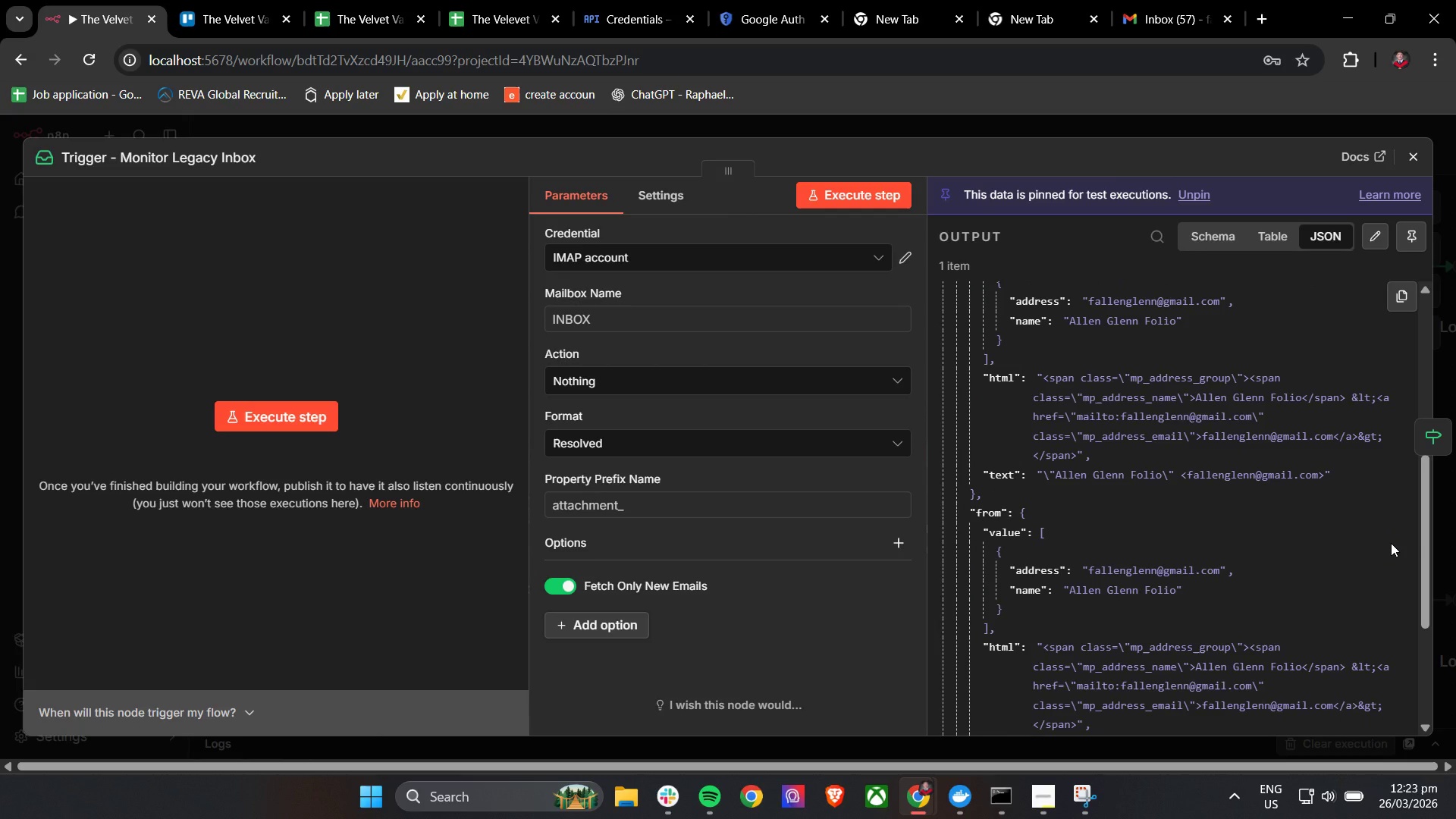 
left_click_drag(start_coordinate=[1421, 535], to_coordinate=[1412, 692])
 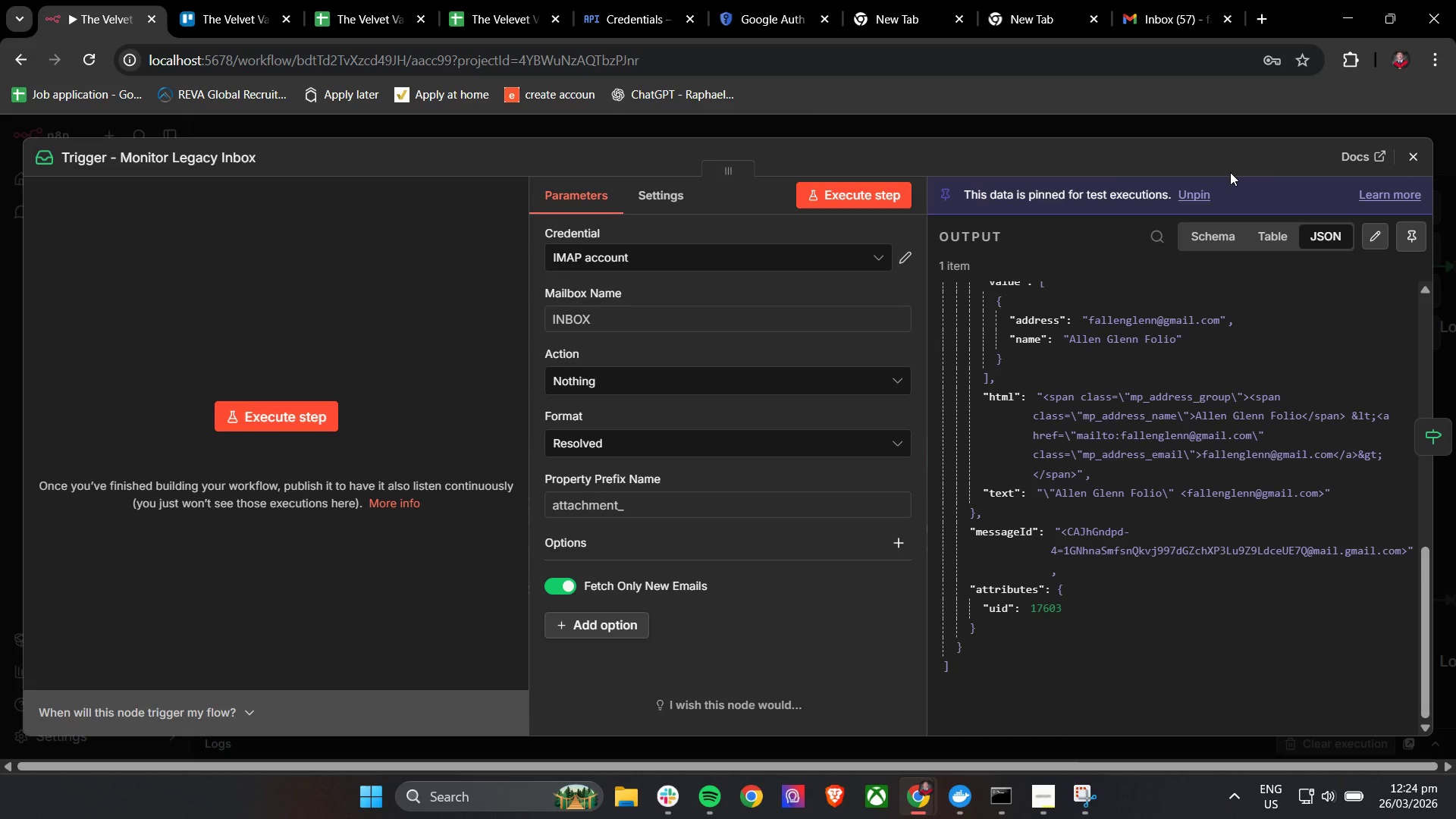 
wait(21.55)
 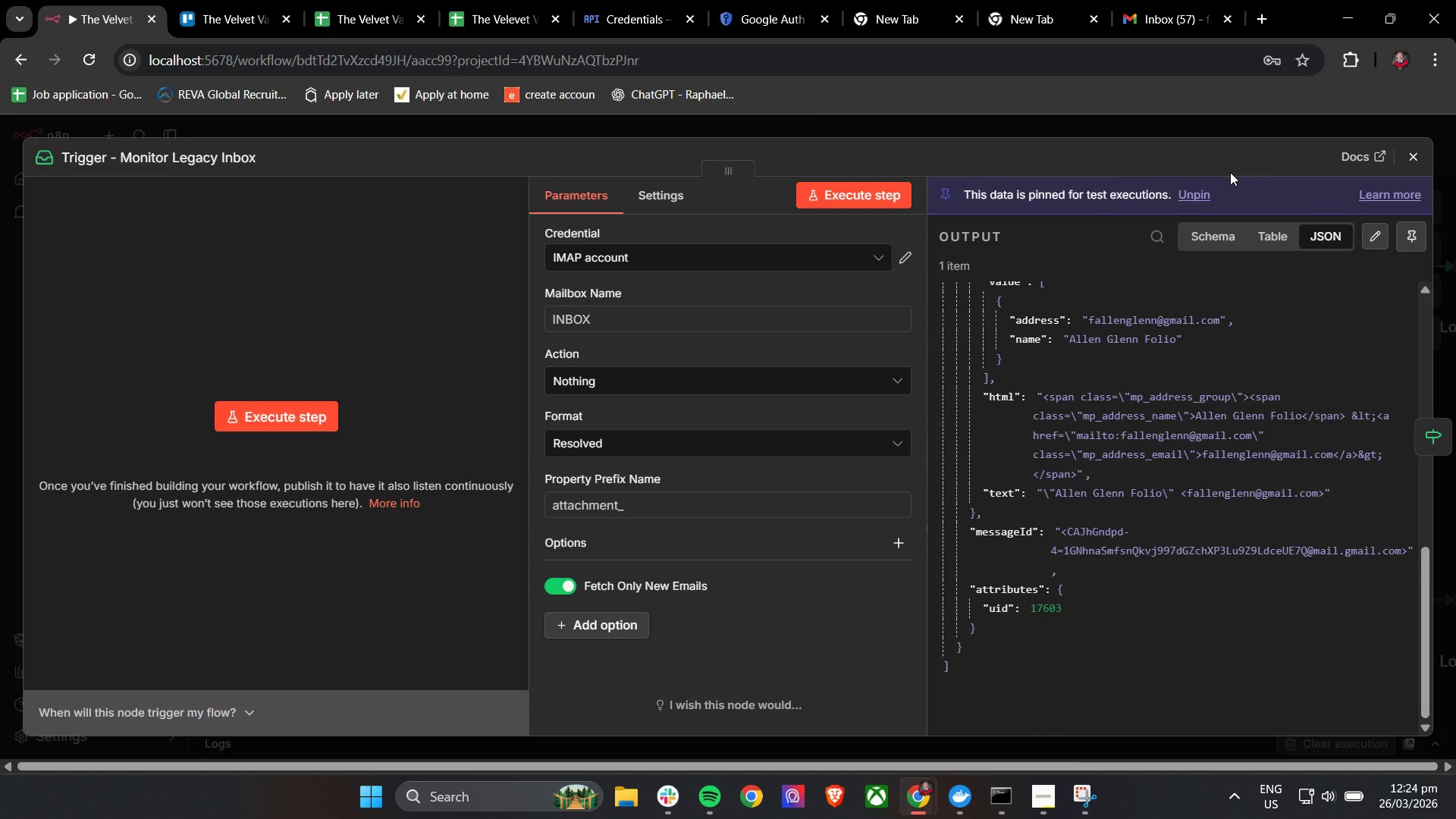 
left_click([1410, 148])
 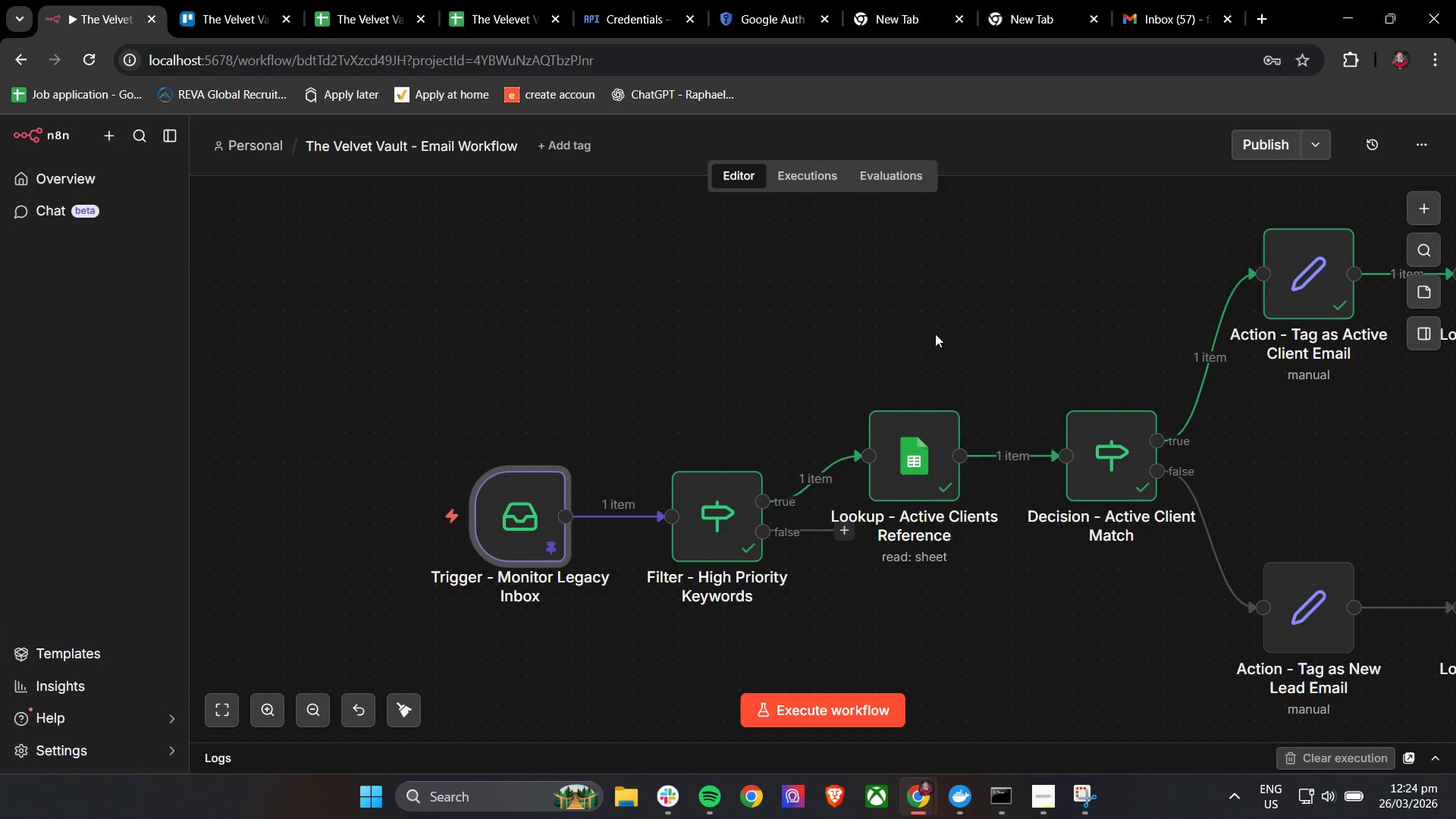 
scroll: coordinate [975, 449], scroll_direction: down, amount: 1.0
 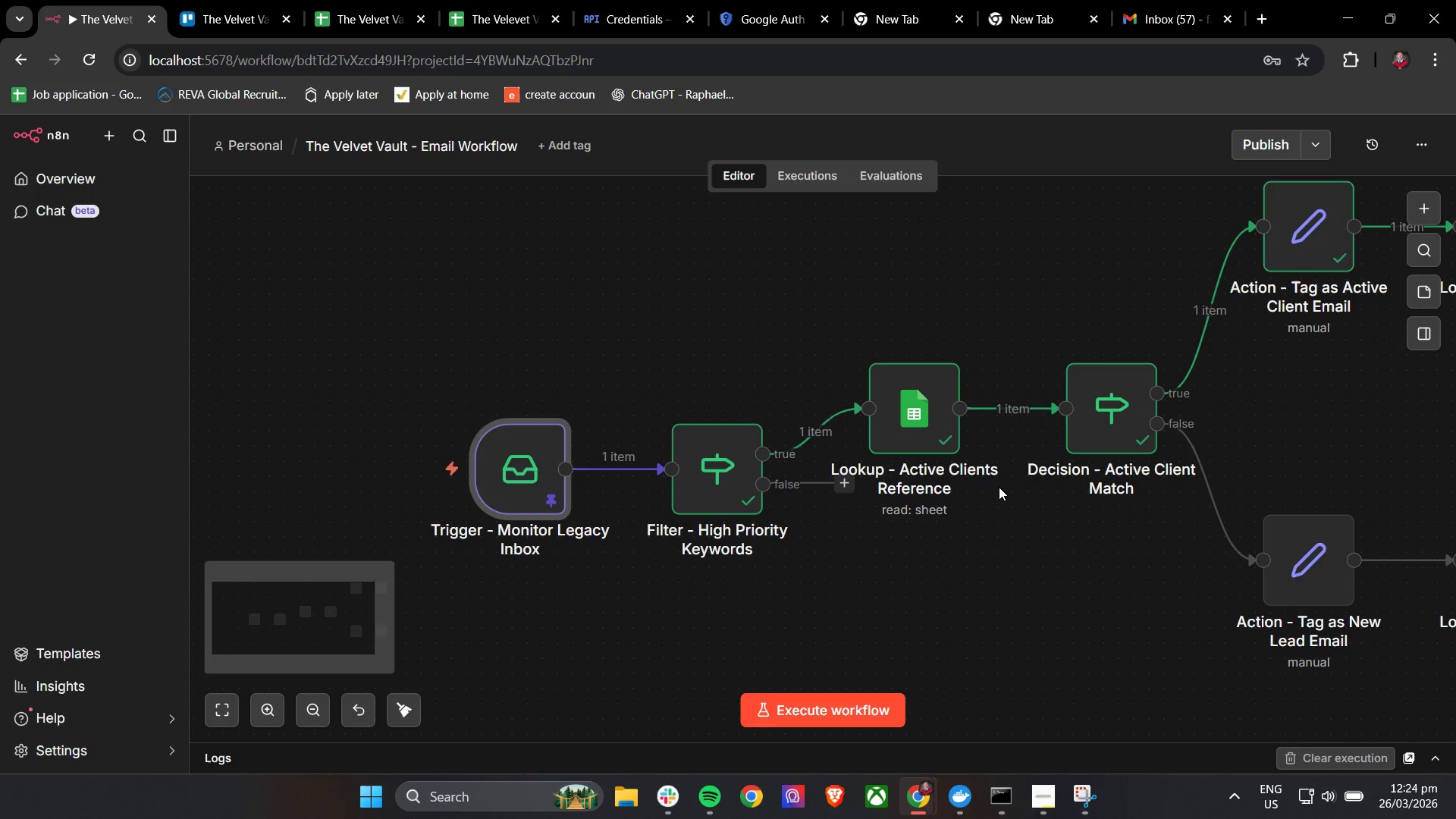 
hold_key(key=ControlLeft, duration=1.52)
left_click_drag(start_coordinate=[1001, 521], to_coordinate=[633, 466])
 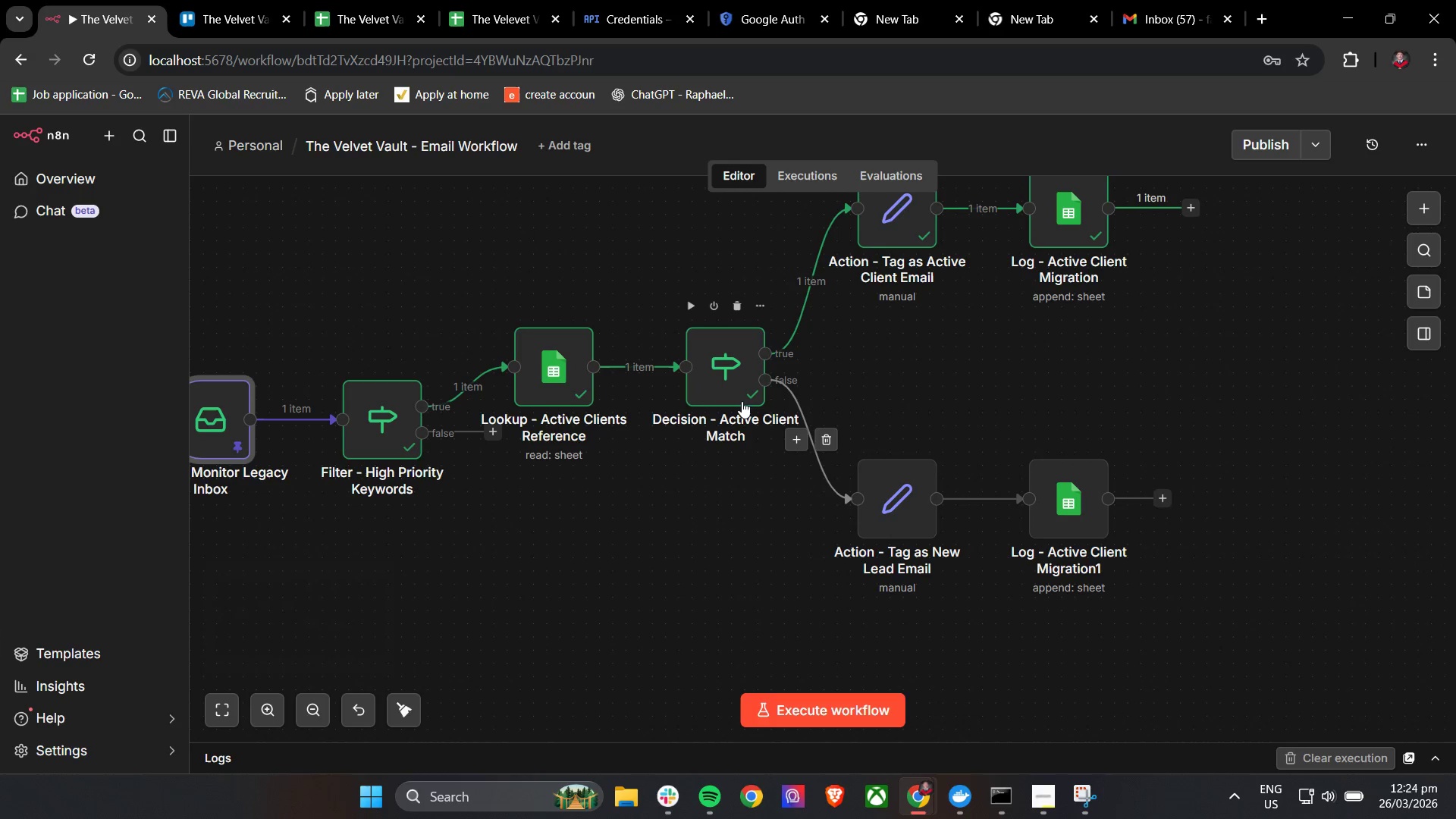 
scroll: coordinate [971, 505], scroll_direction: down, amount: 1.0
 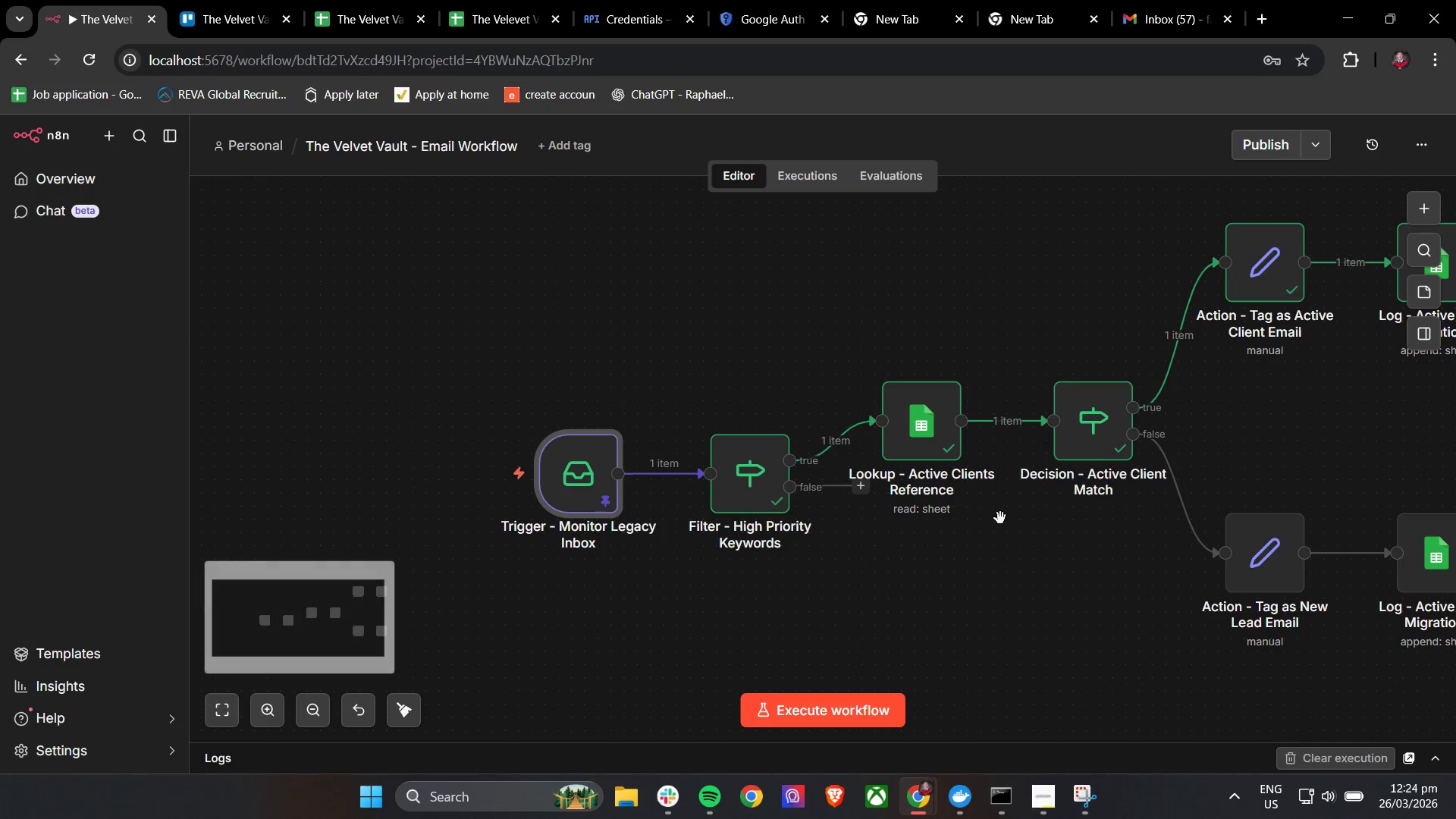 
double_click([739, 397])
 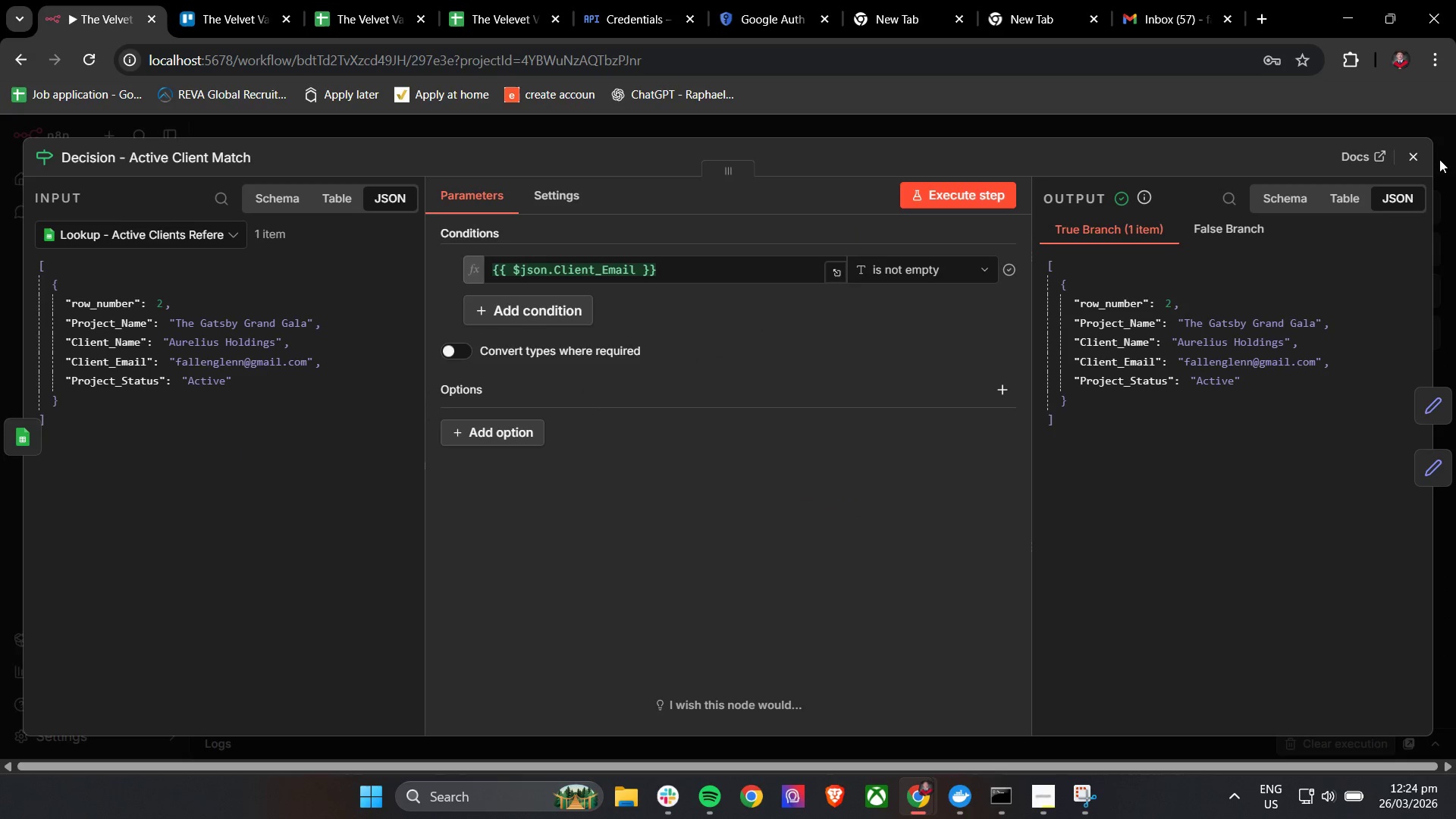 
left_click([1420, 157])
 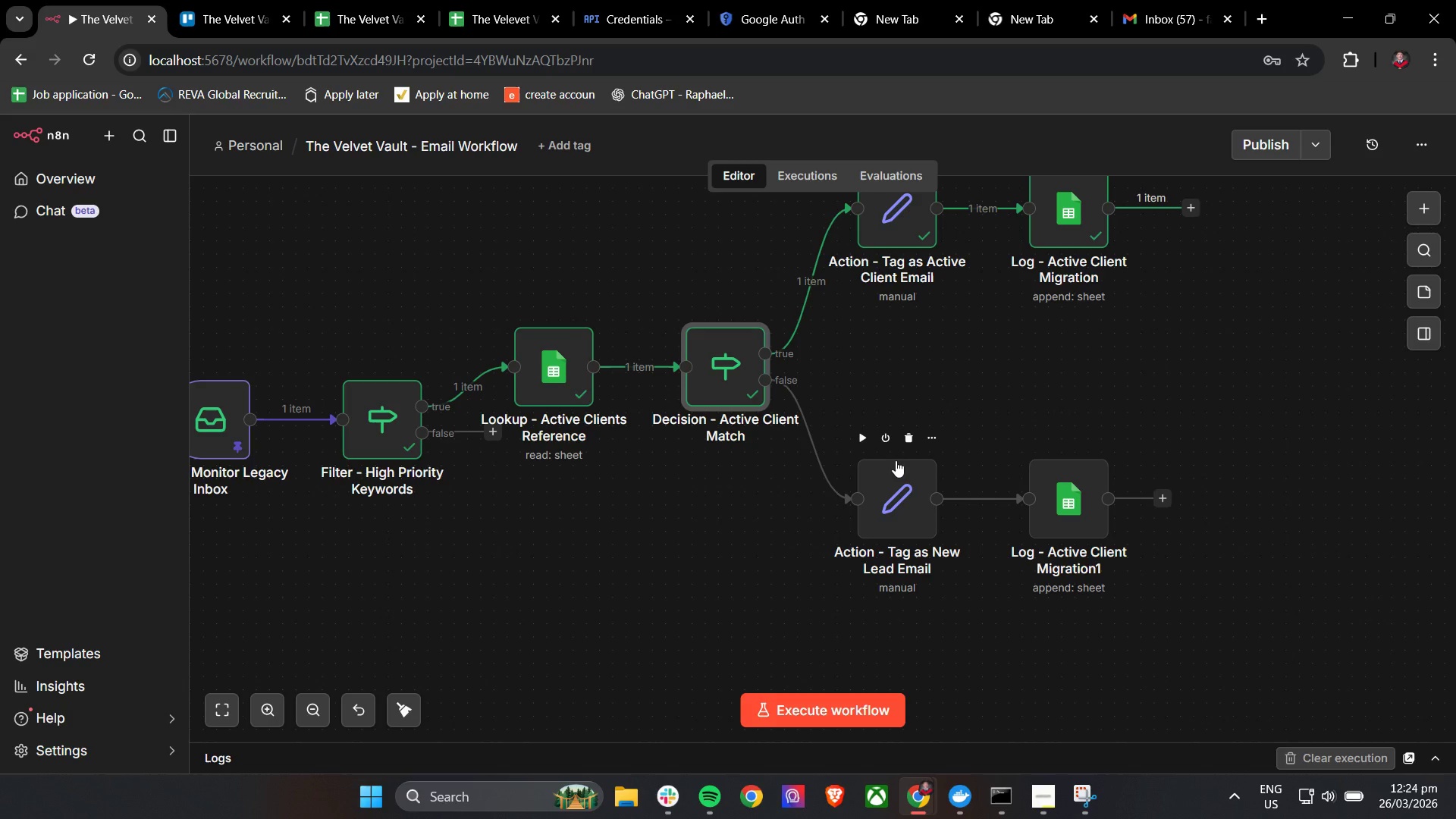 
wait(16.73)
 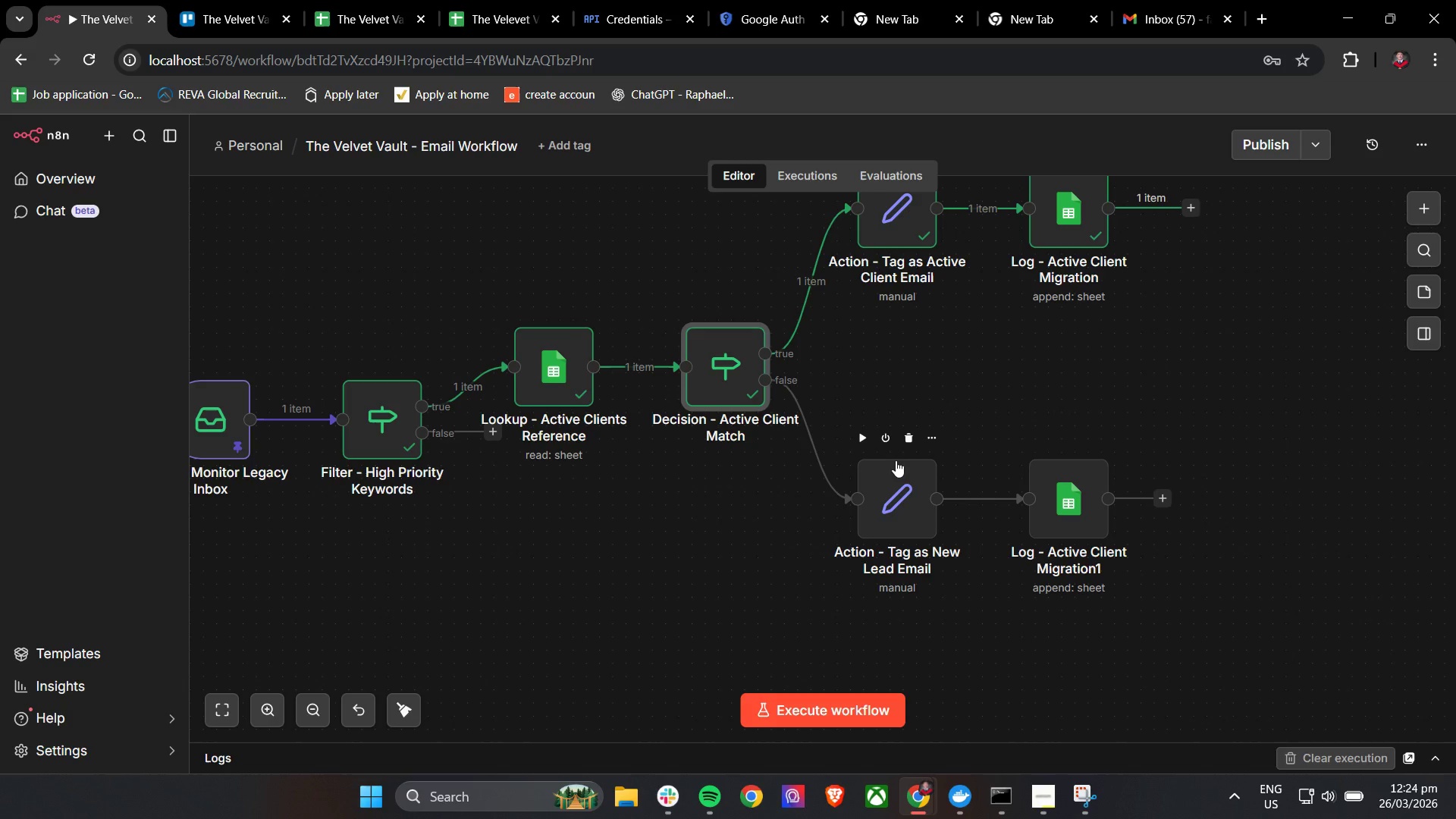 
mouse_move([878, 447])
 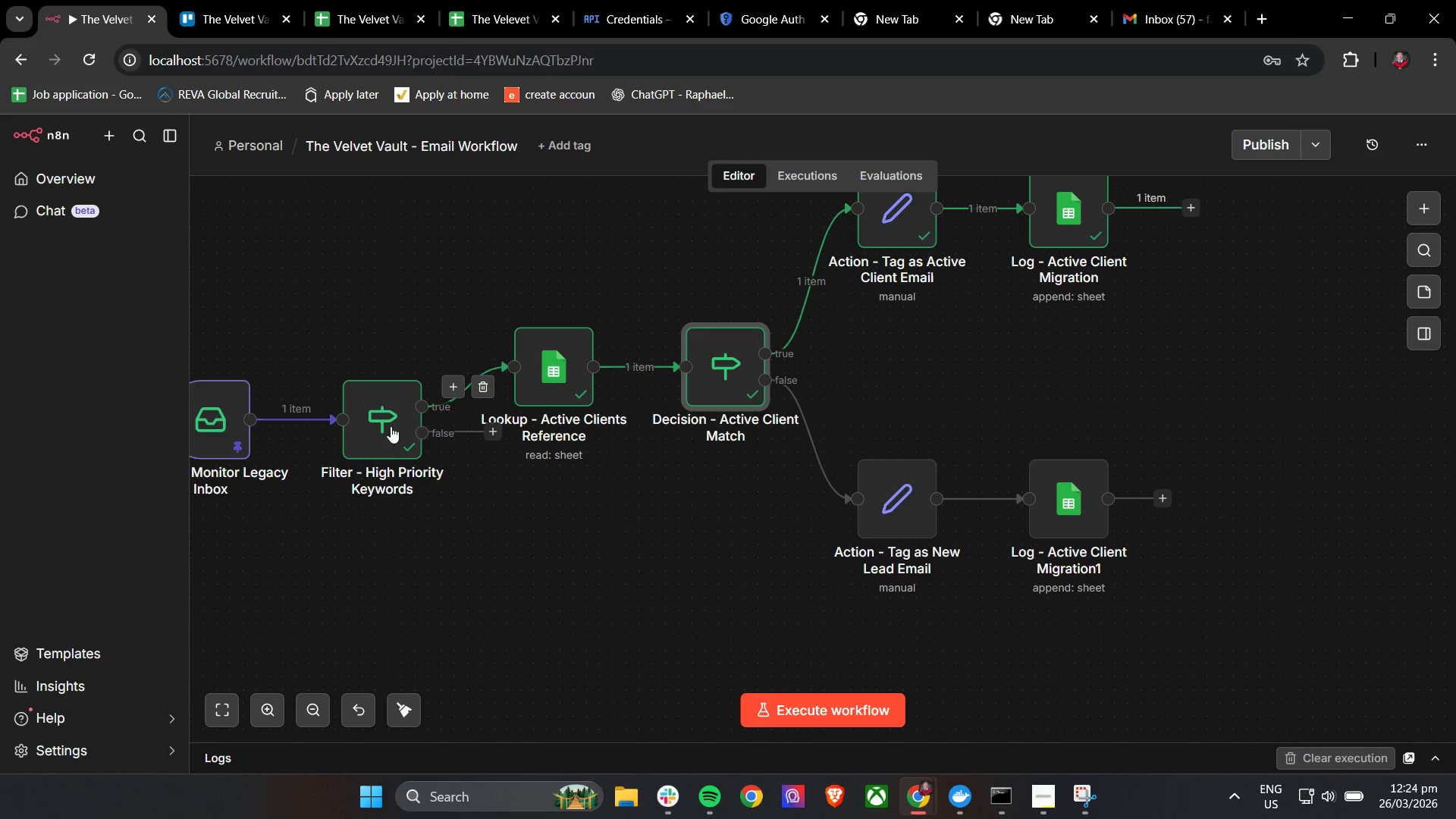 
double_click([215, 413])
 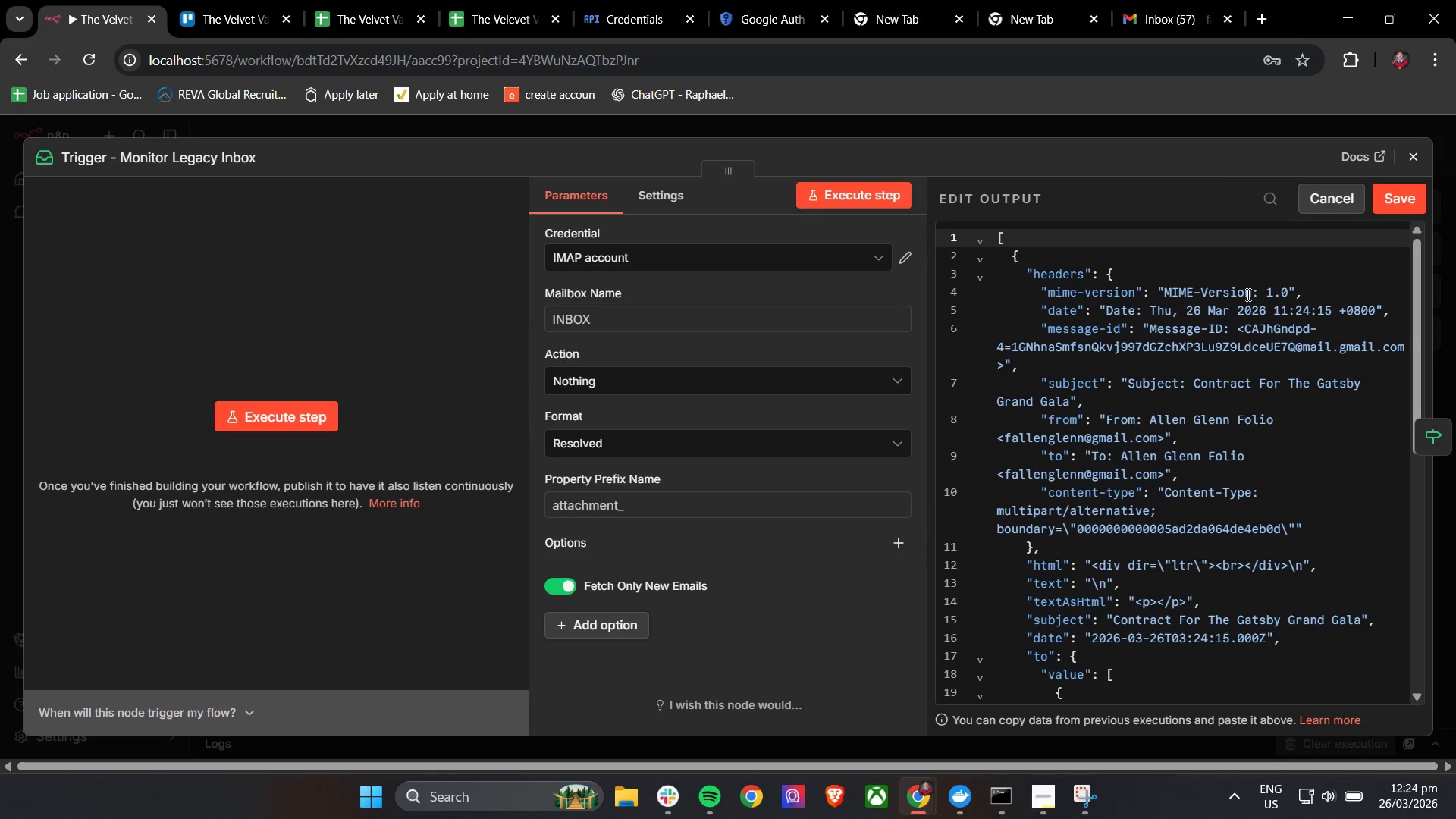 
scroll: coordinate [1105, 364], scroll_direction: up, amount: 7.0
 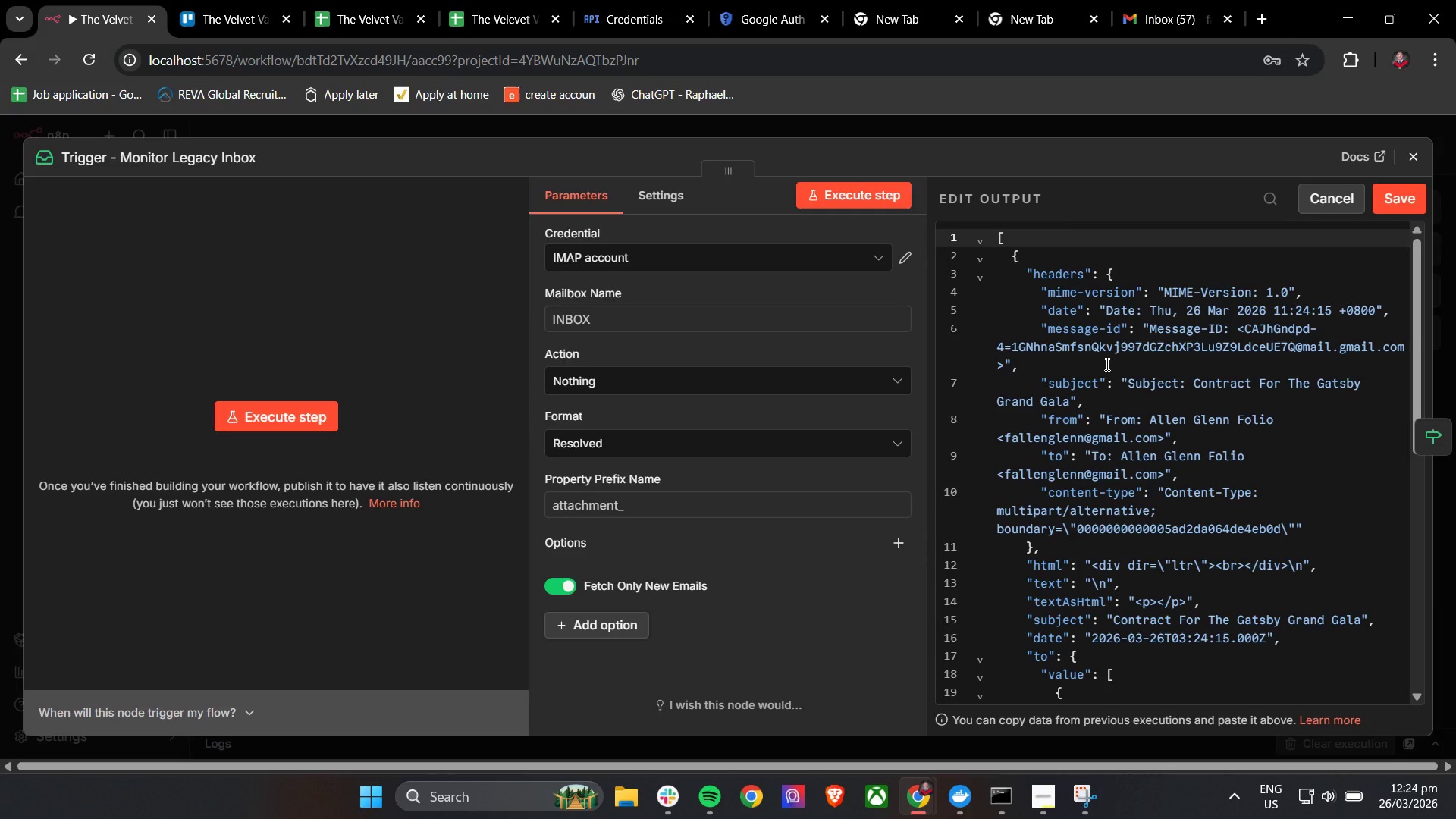 
wait(7.68)
 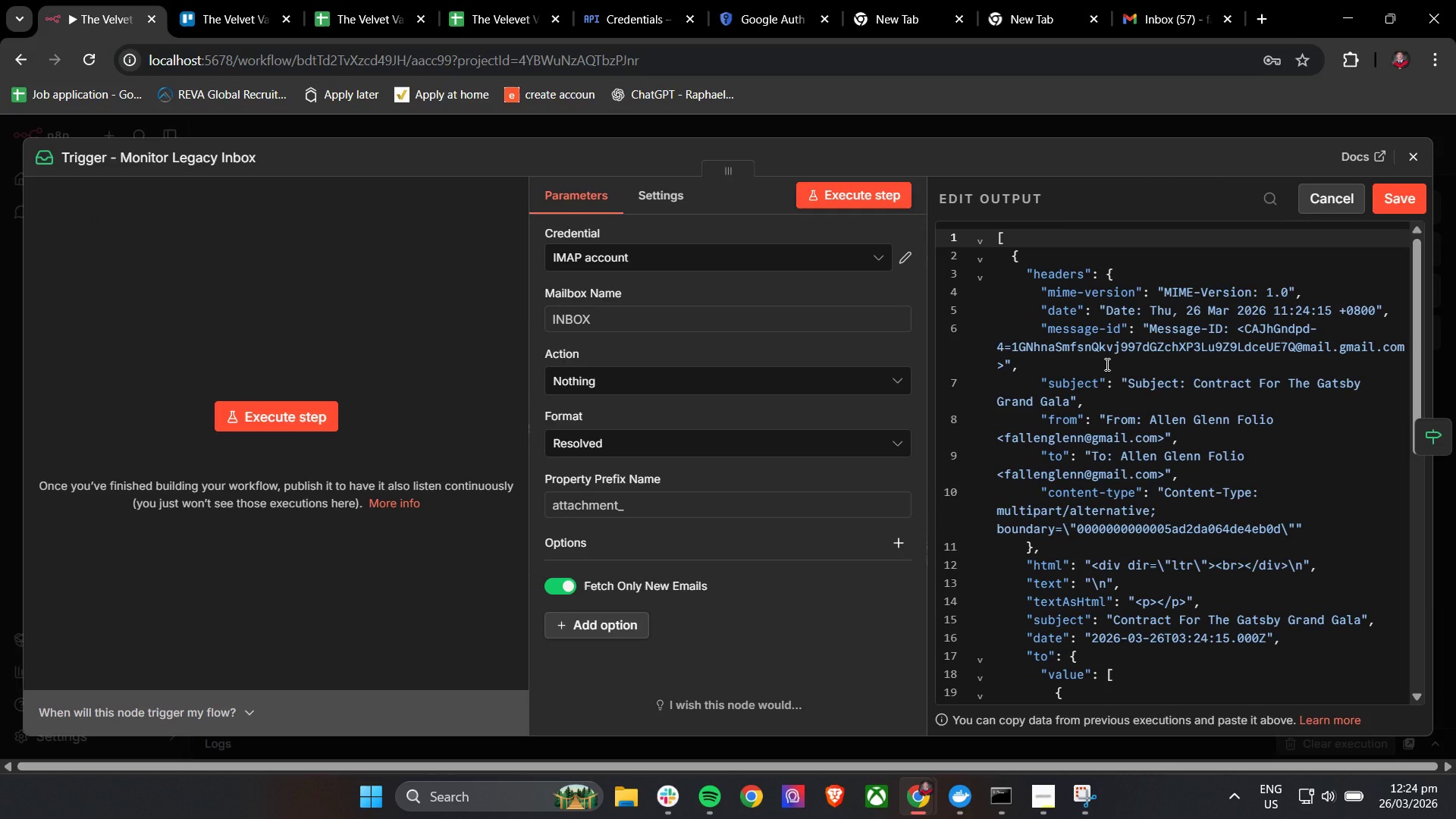 
type(sender)
 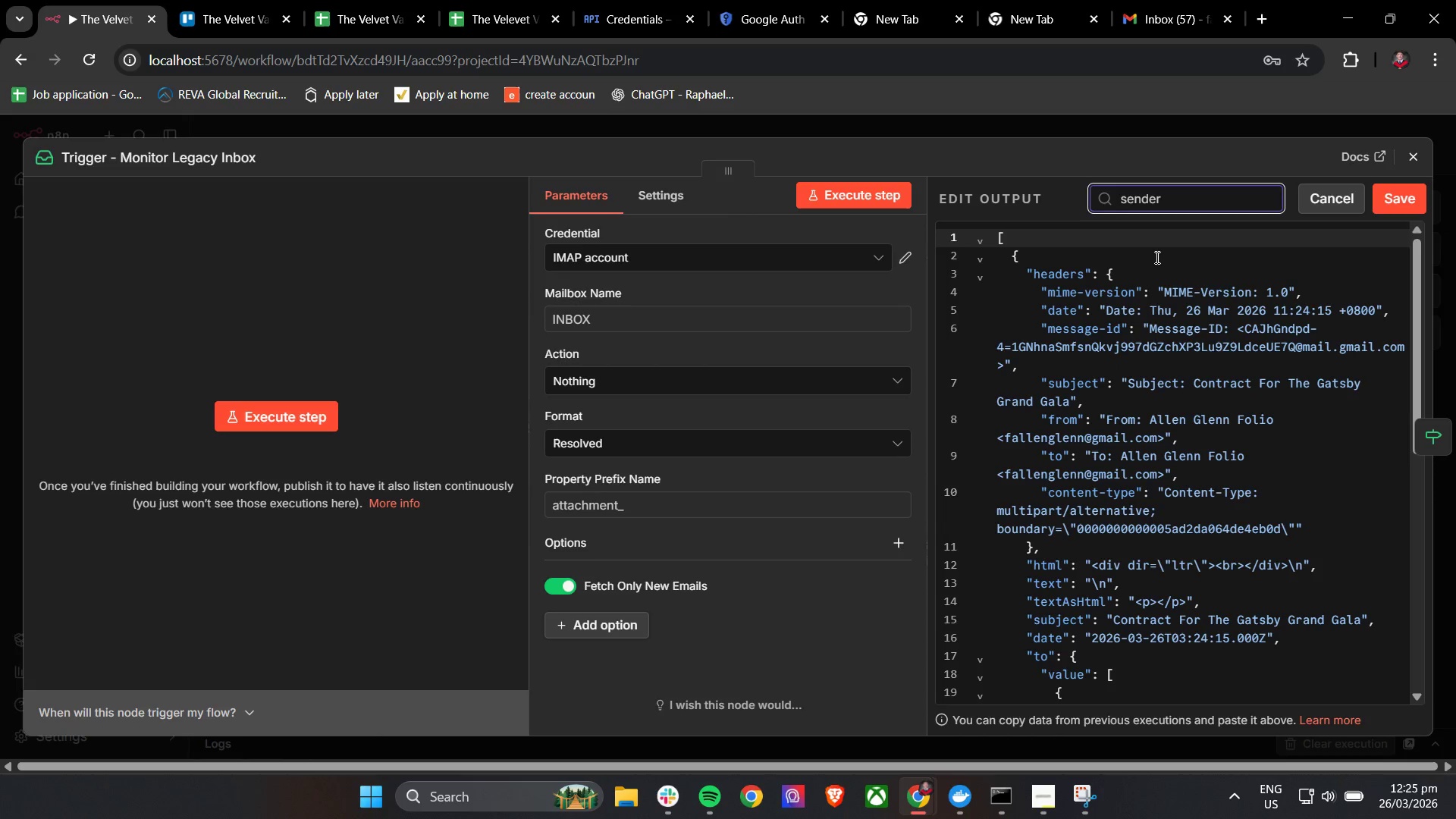 
key(Enter)
 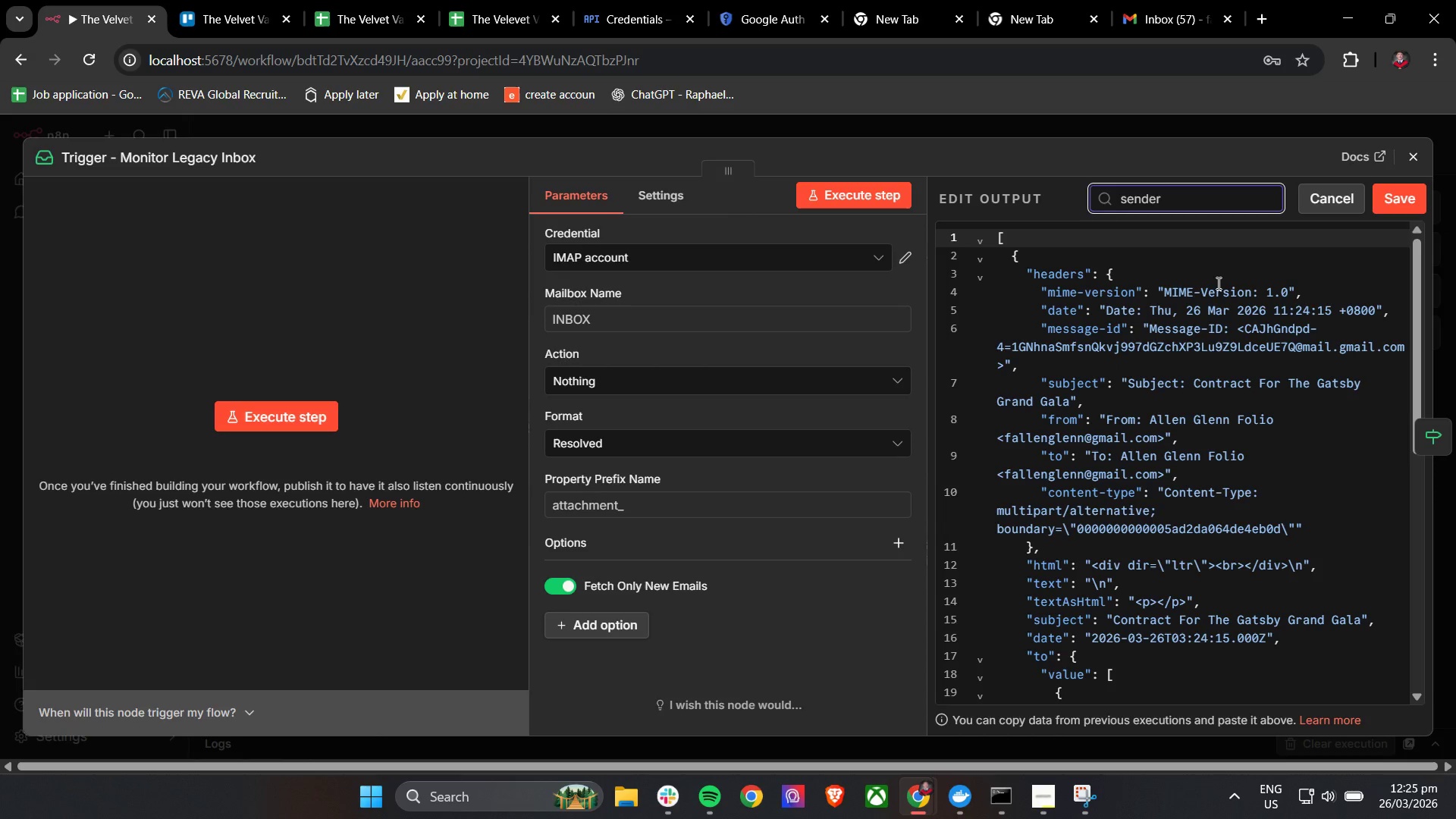 
hold_key(key=Backspace, duration=1.08)
 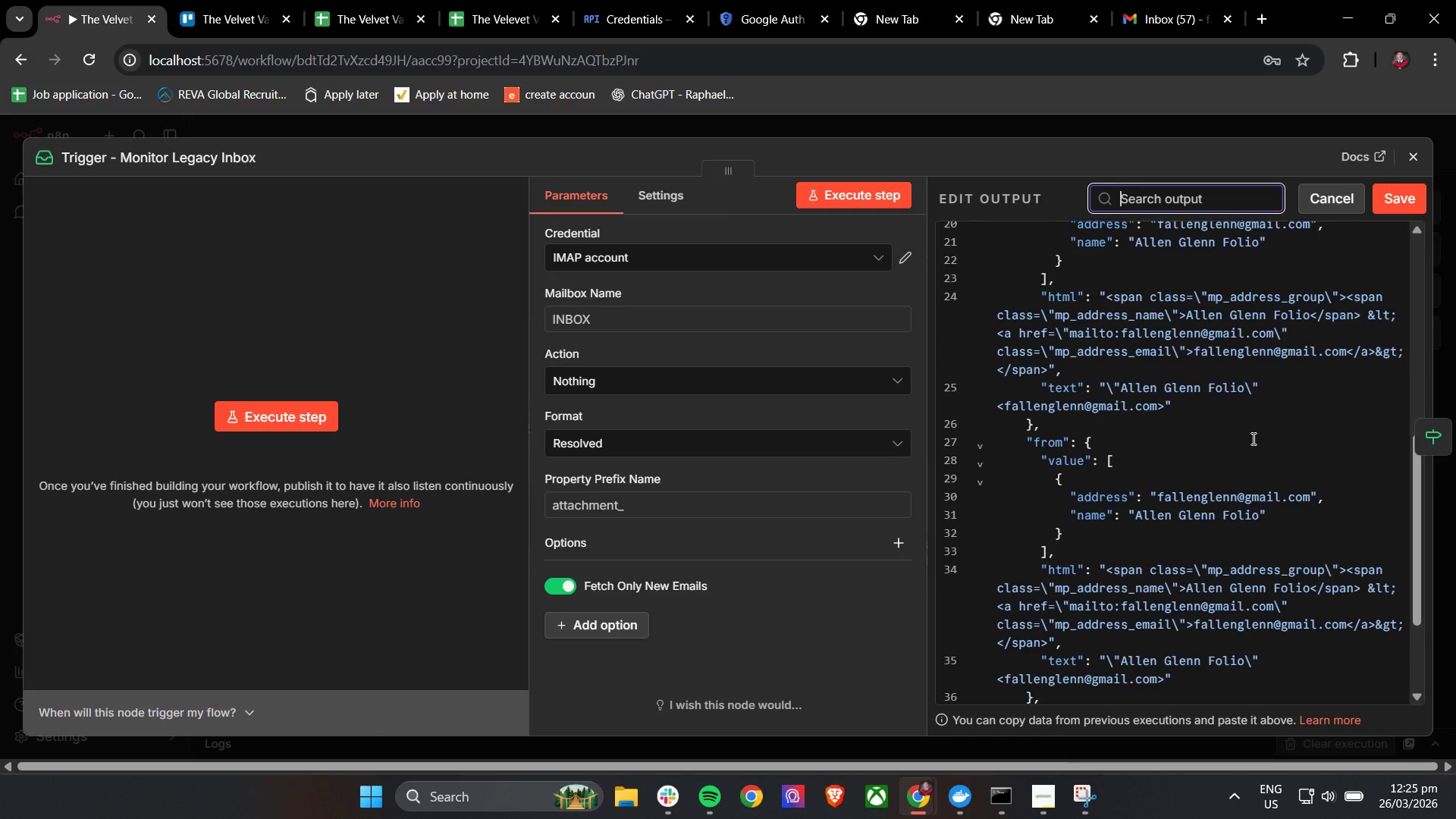 
scroll: coordinate [1252, 438], scroll_direction: down, amount: 8.0
 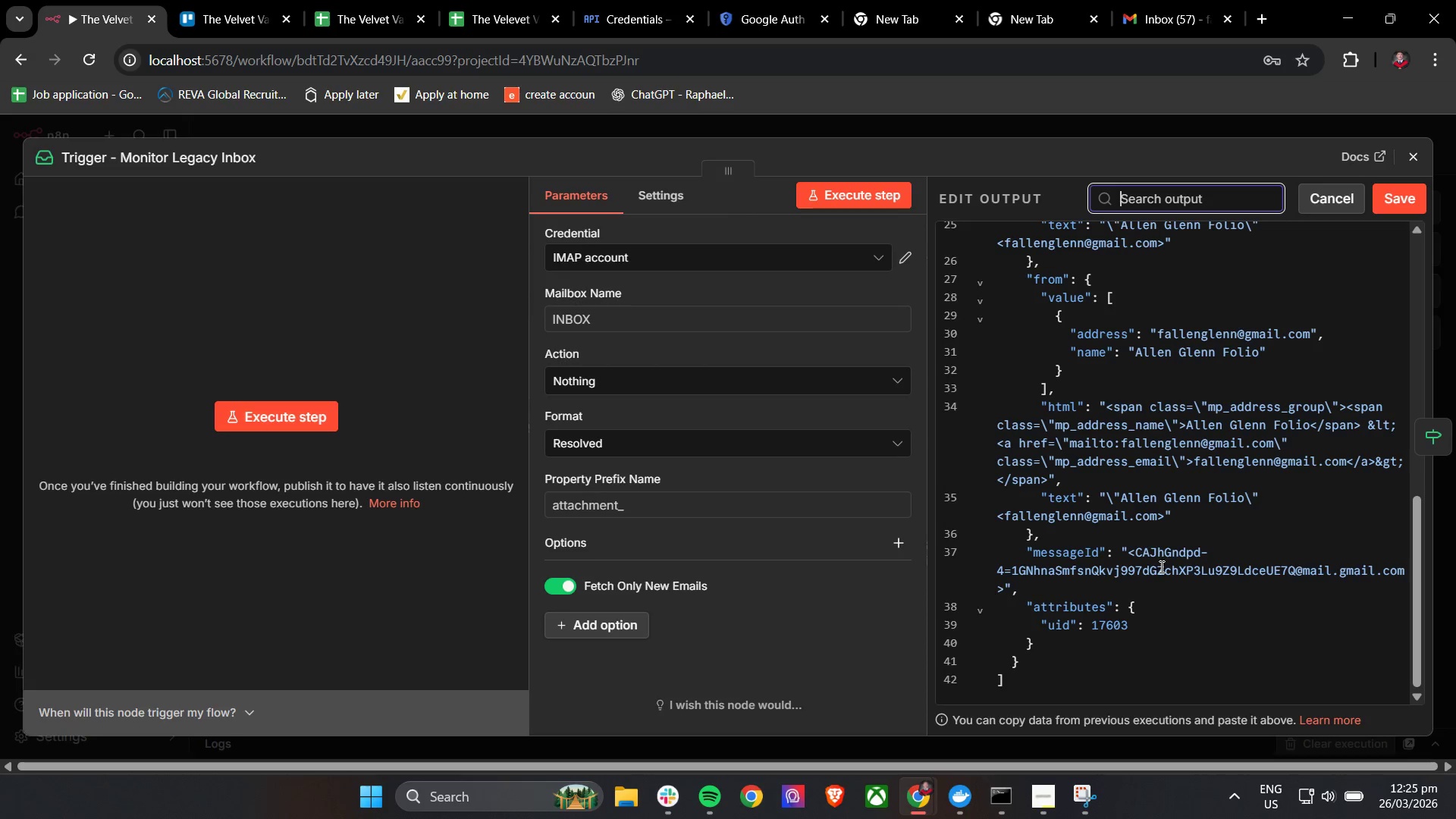 
wait(7.36)
 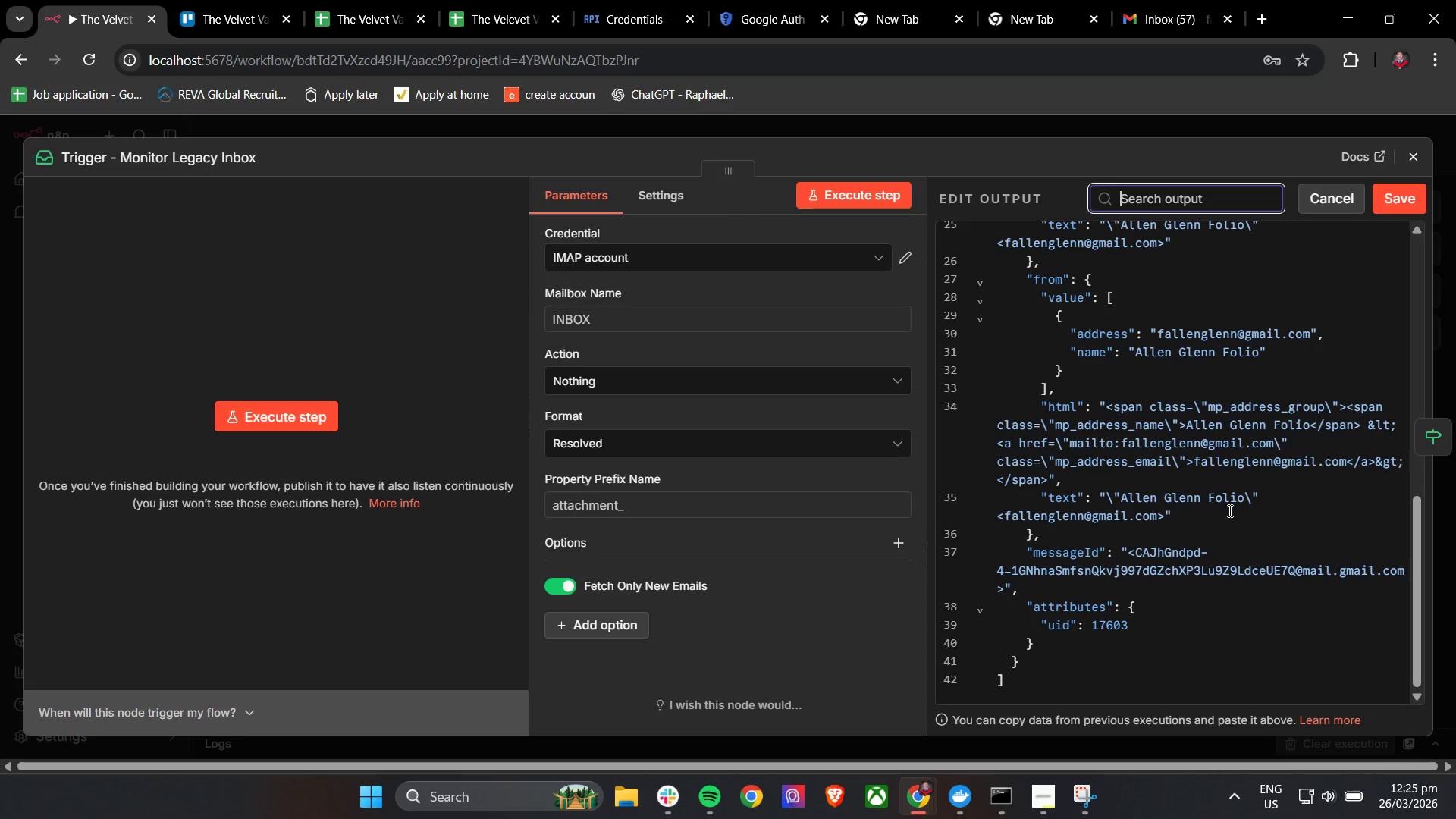 
scroll: coordinate [1141, 552], scroll_direction: up, amount: 6.0
 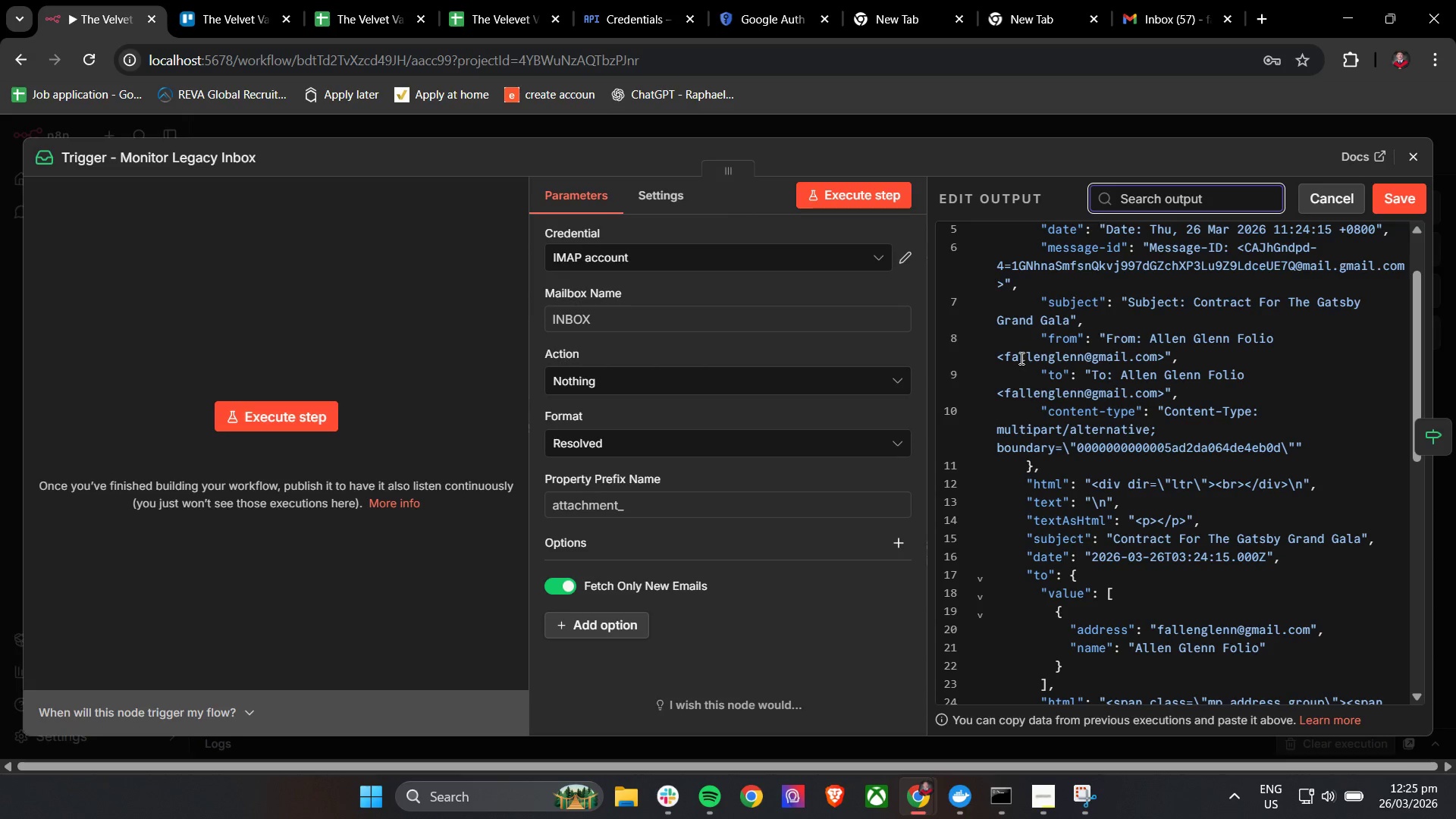 
left_click_drag(start_coordinate=[1007, 354], to_coordinate=[1160, 353])
 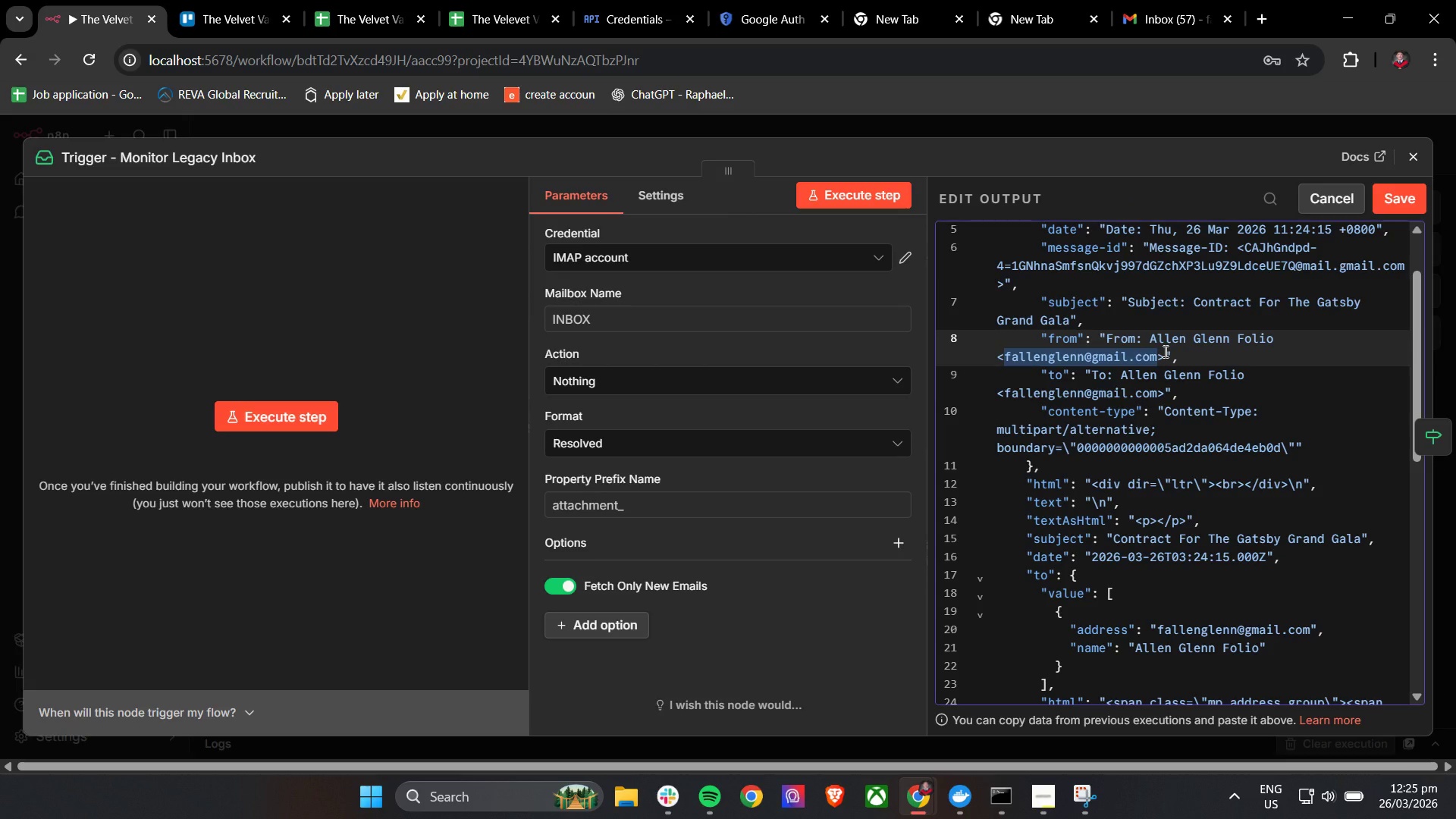 
wait(5.5)
 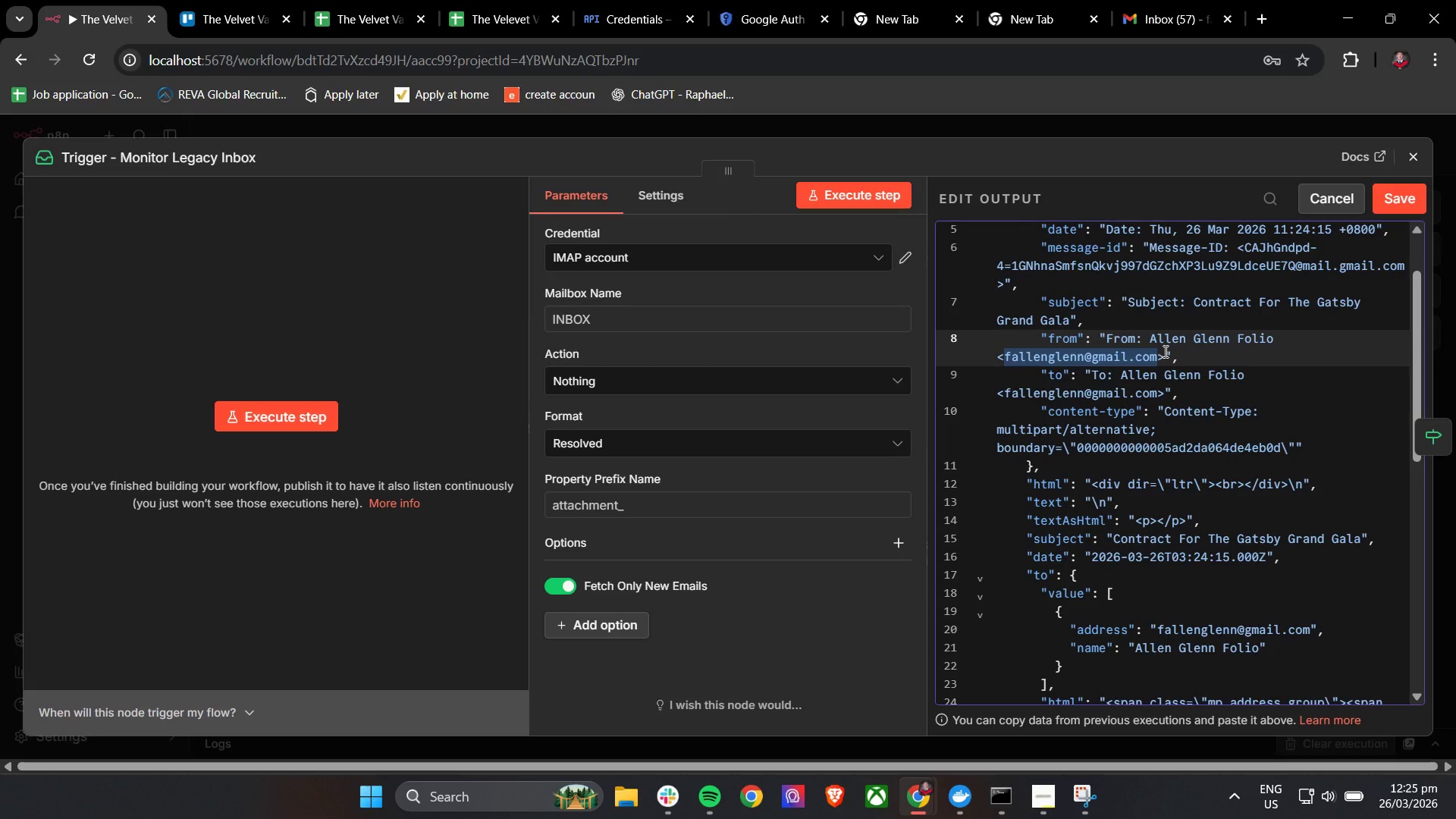 
type(newlead.testga)
key(Backspace)
type(mail)
key(Backspace)
key(Backspace)
key(Backspace)
key(Backspace)
key(Backspace)
type(@gmail.com)
 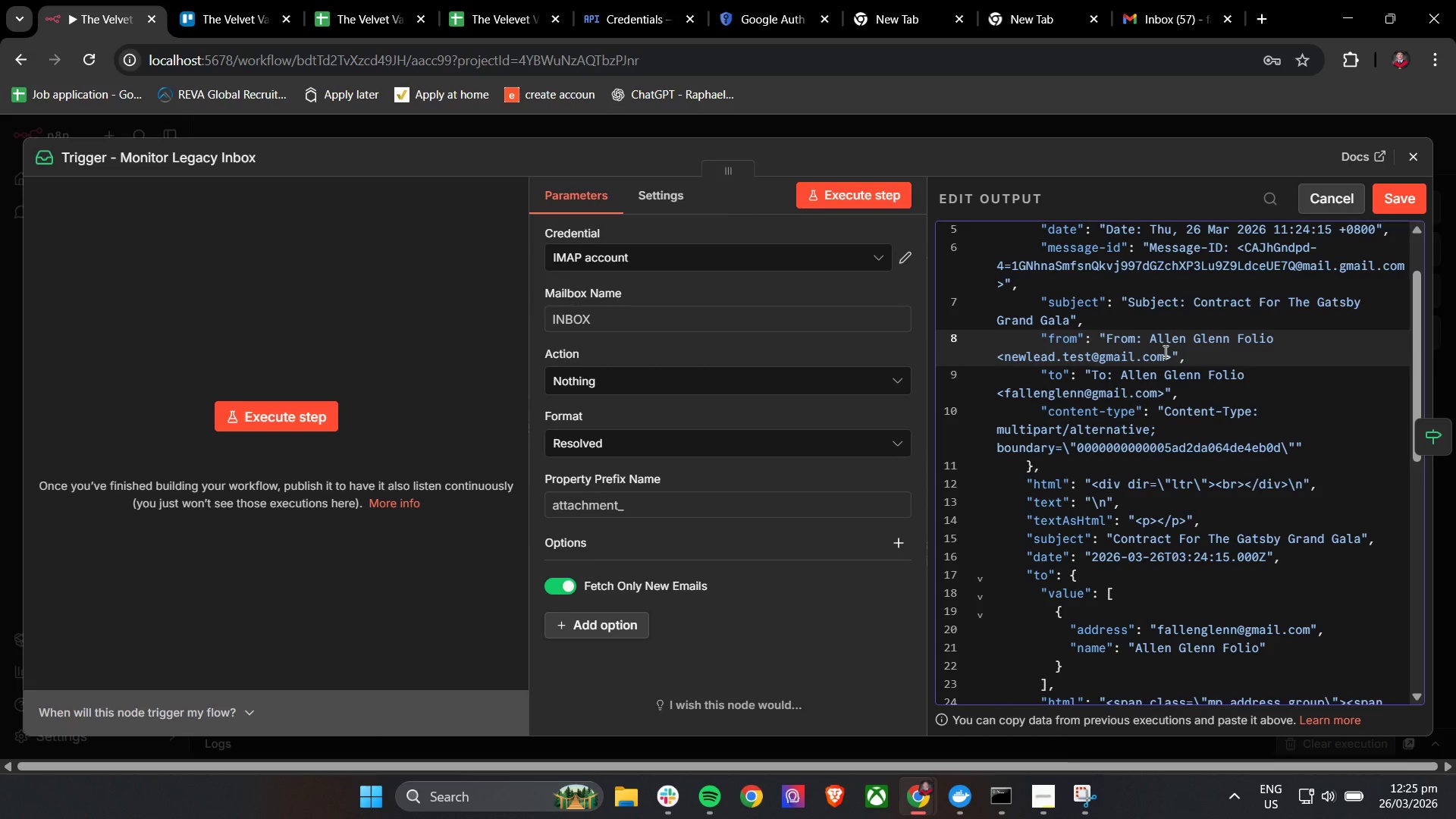 
wait(10.61)
 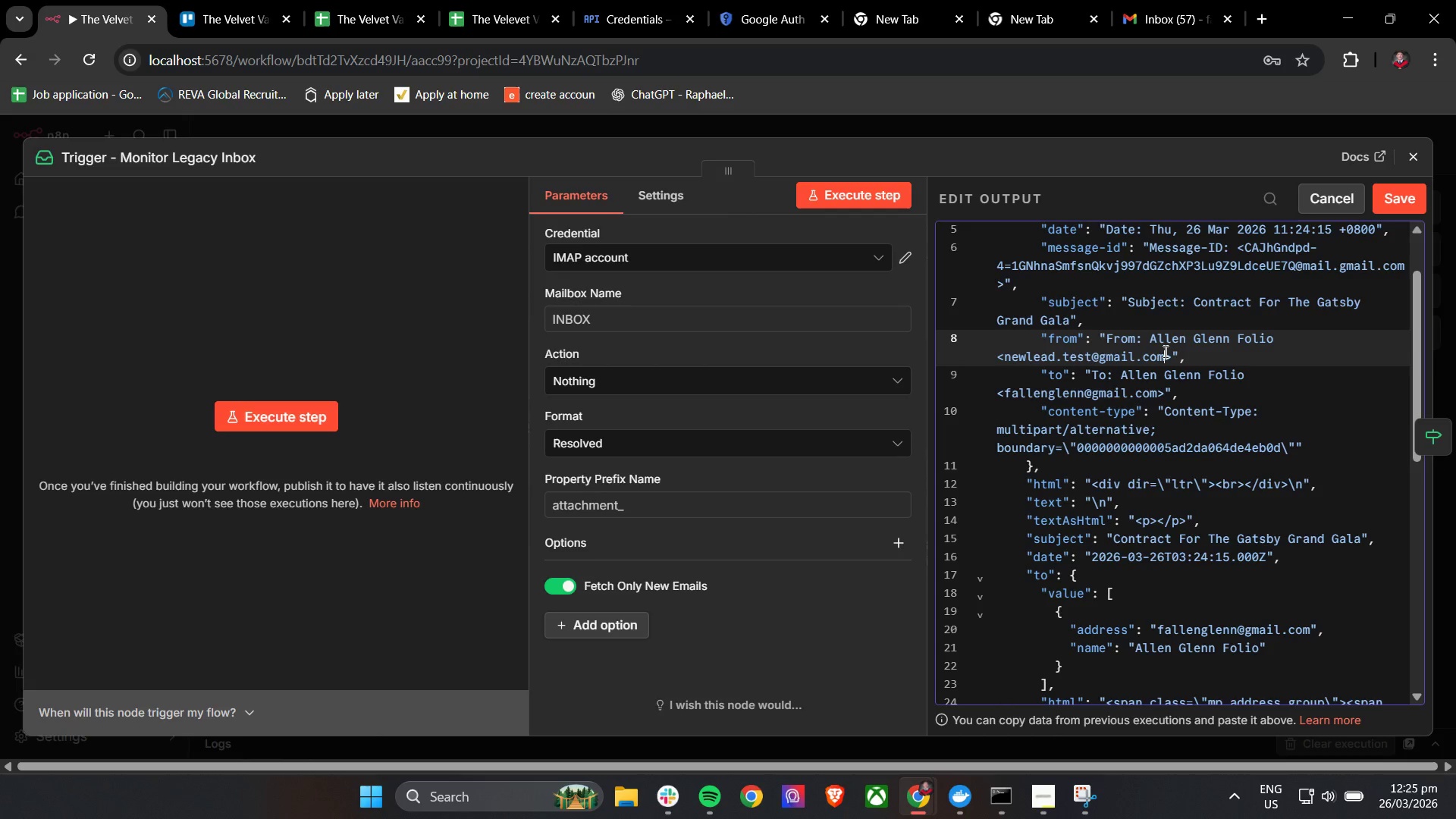 
left_click([989, 381])
 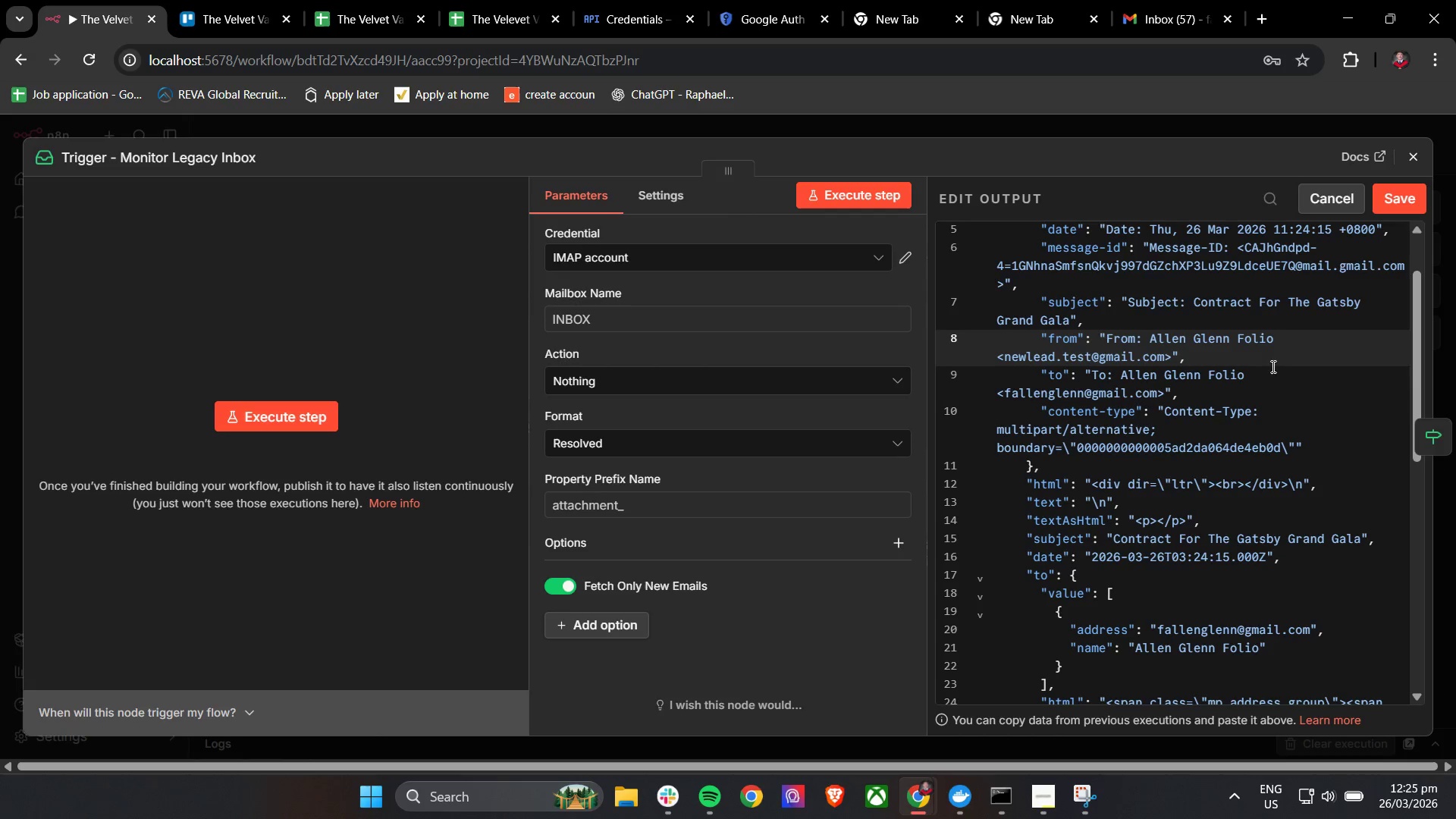 
left_click([1294, 356])
 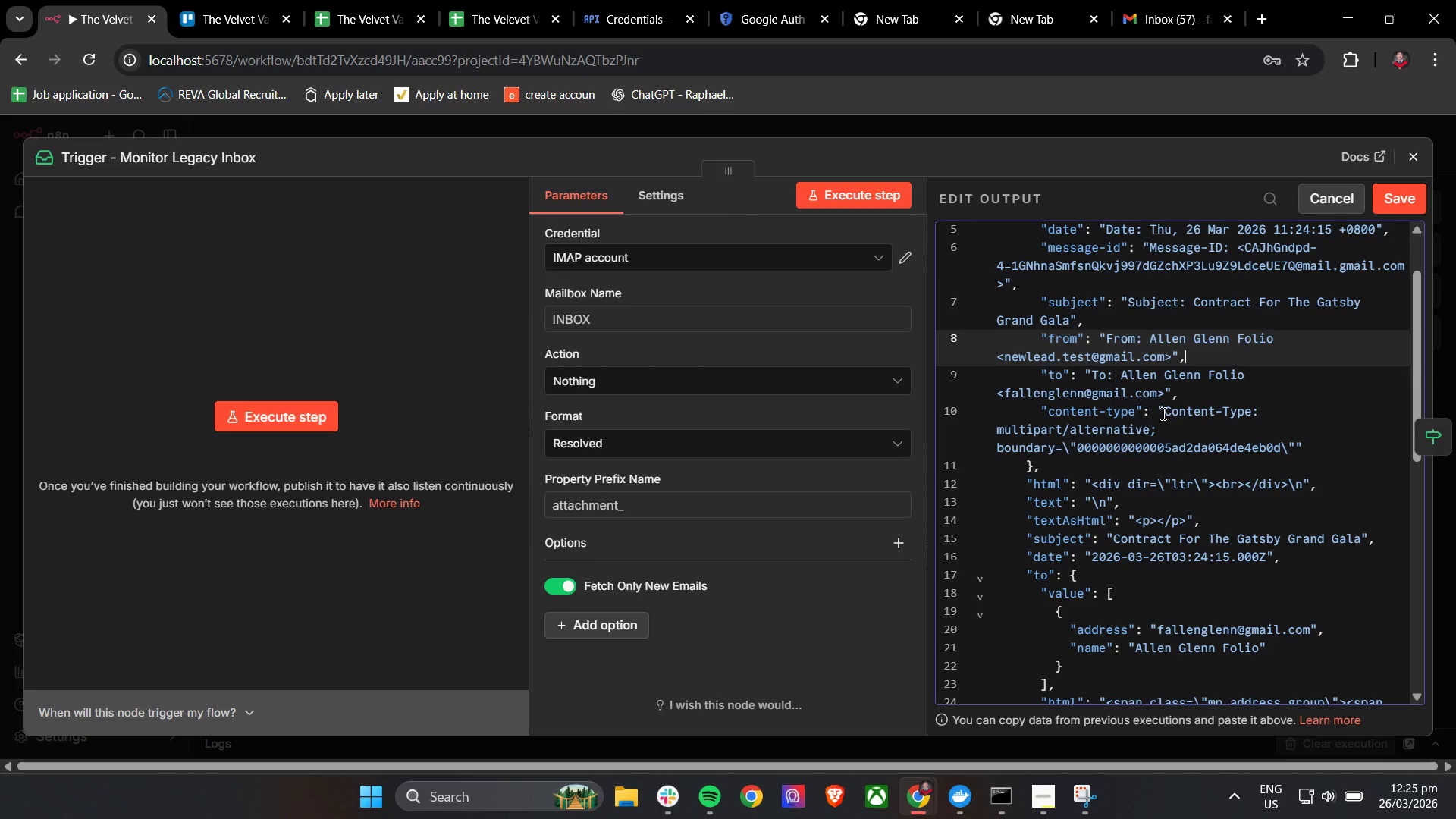 
scroll: coordinate [1216, 456], scroll_direction: up, amount: 2.0
 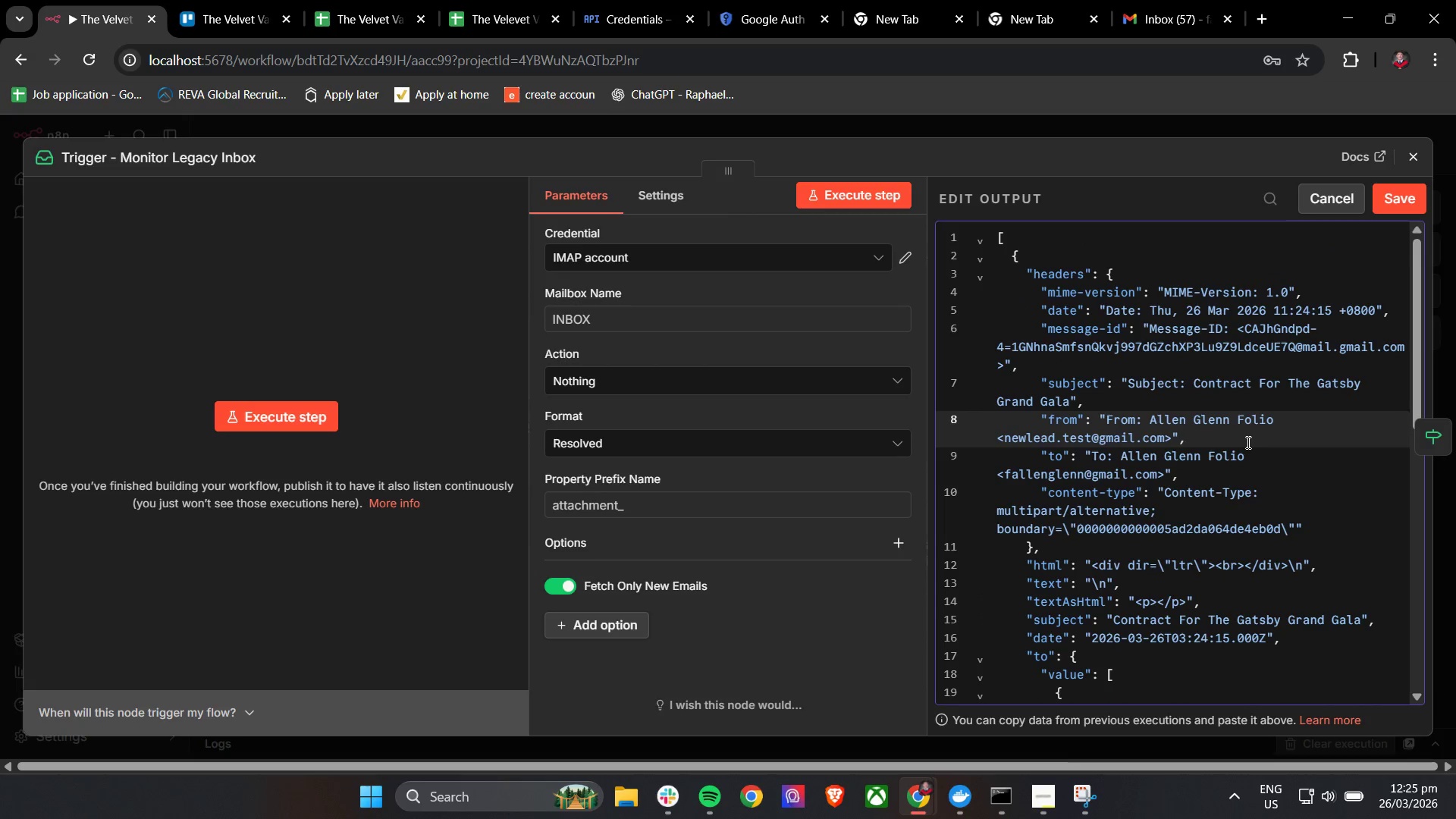 
scroll: coordinate [1247, 442], scroll_direction: down, amount: 4.0
 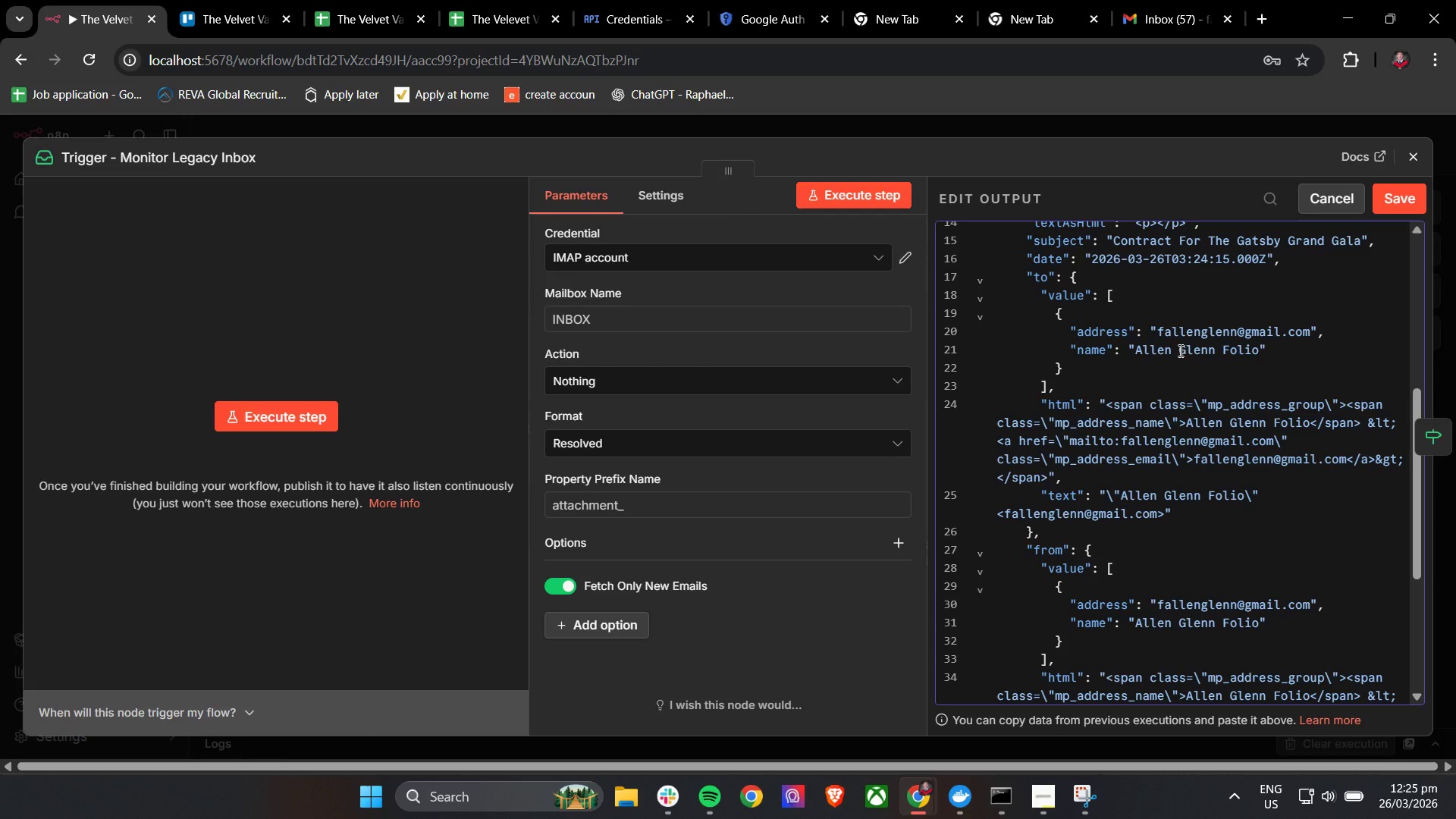 
left_click([1172, 350])
 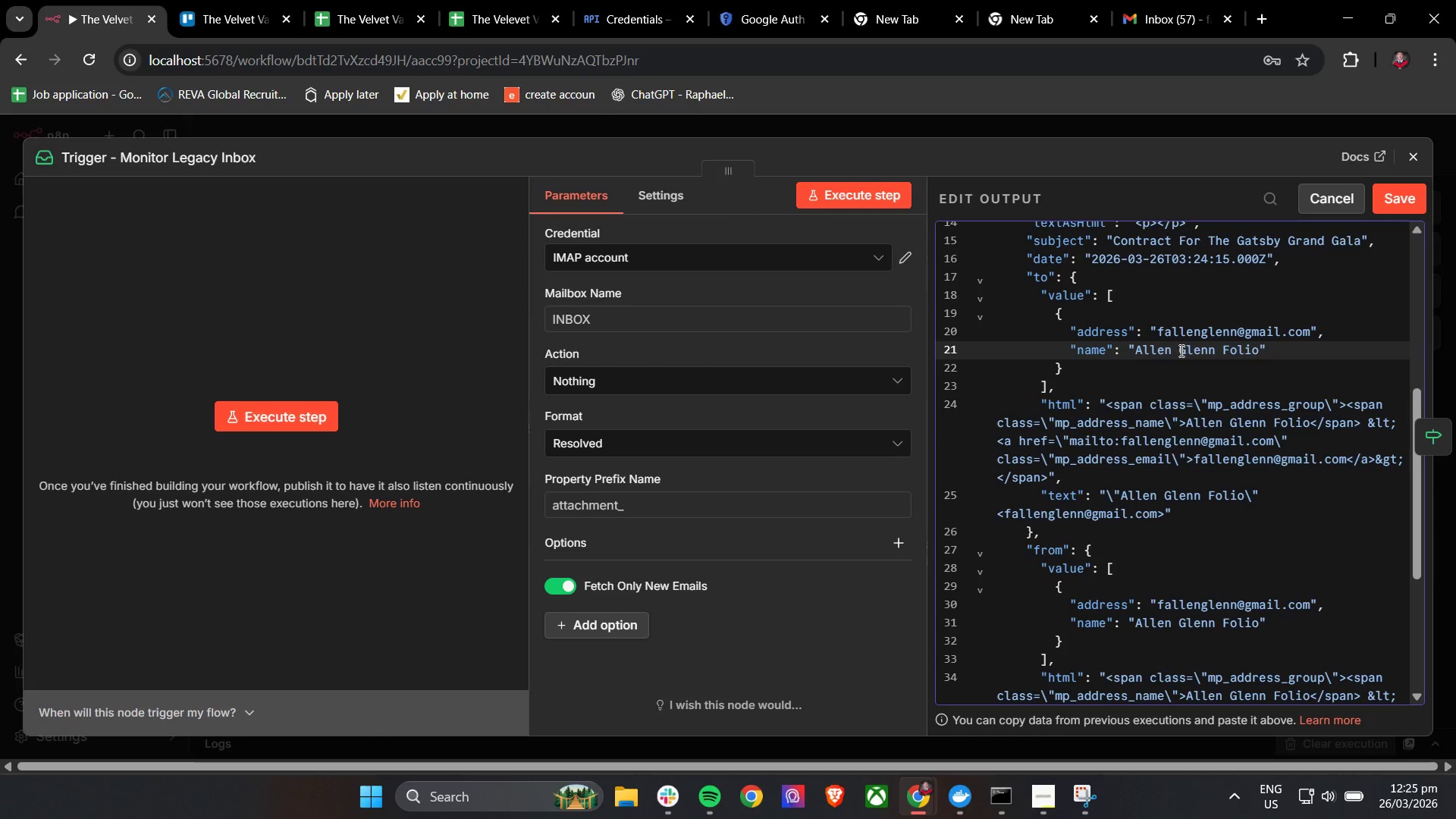 
left_click_drag(start_coordinate=[1180, 350], to_coordinate=[1216, 354])
 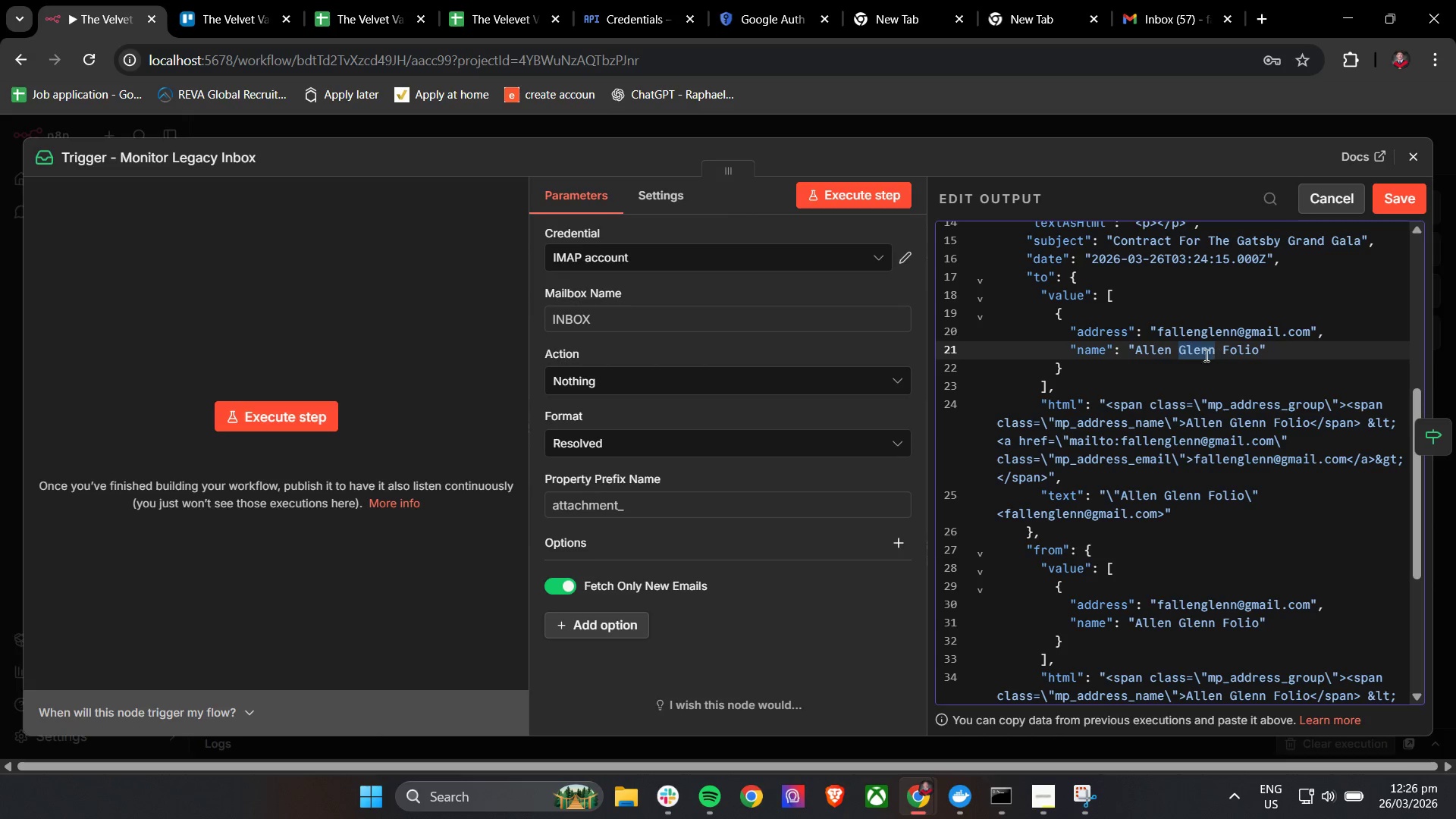 
key(Control+C)
 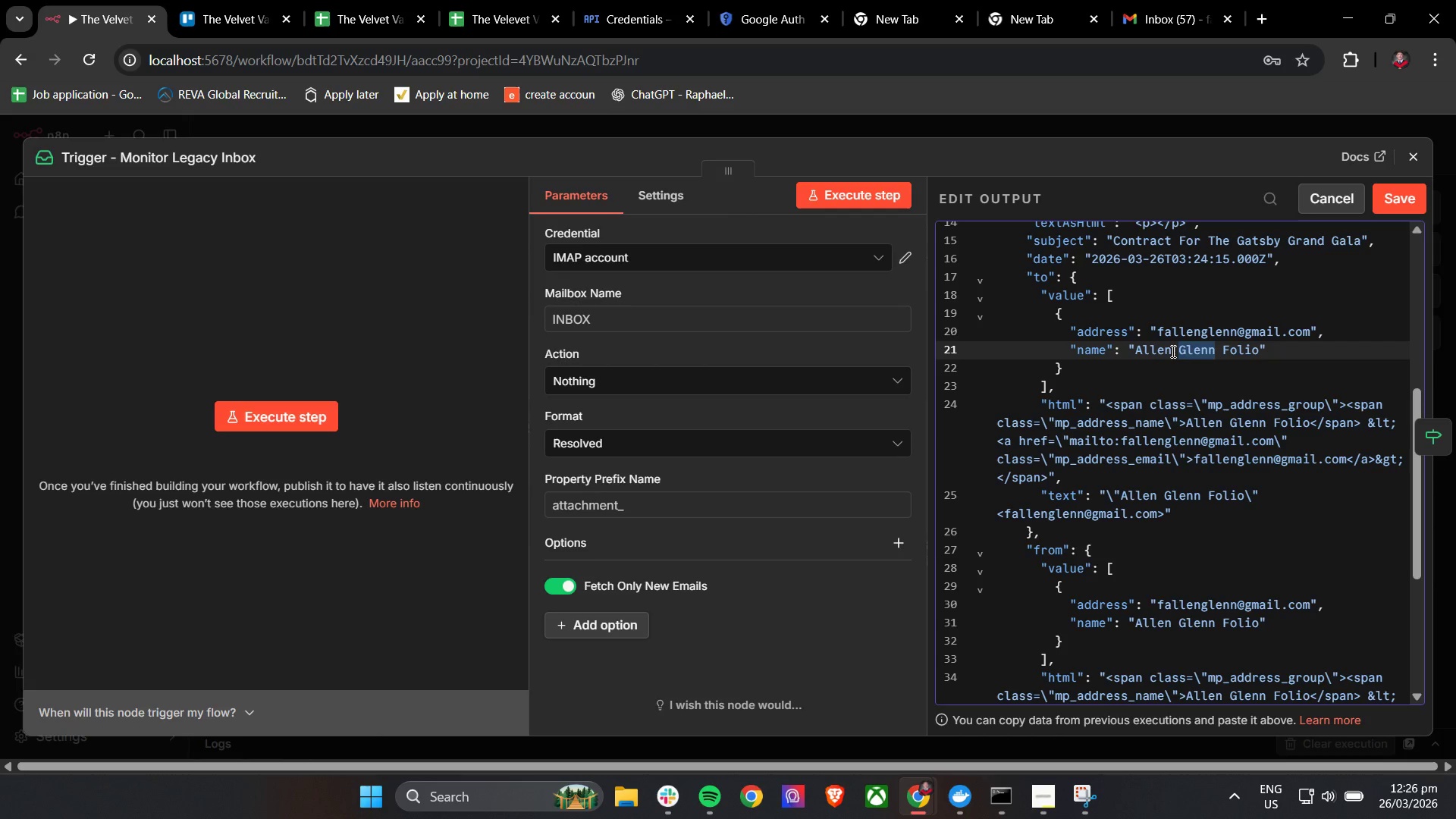 
left_click([1172, 351])
 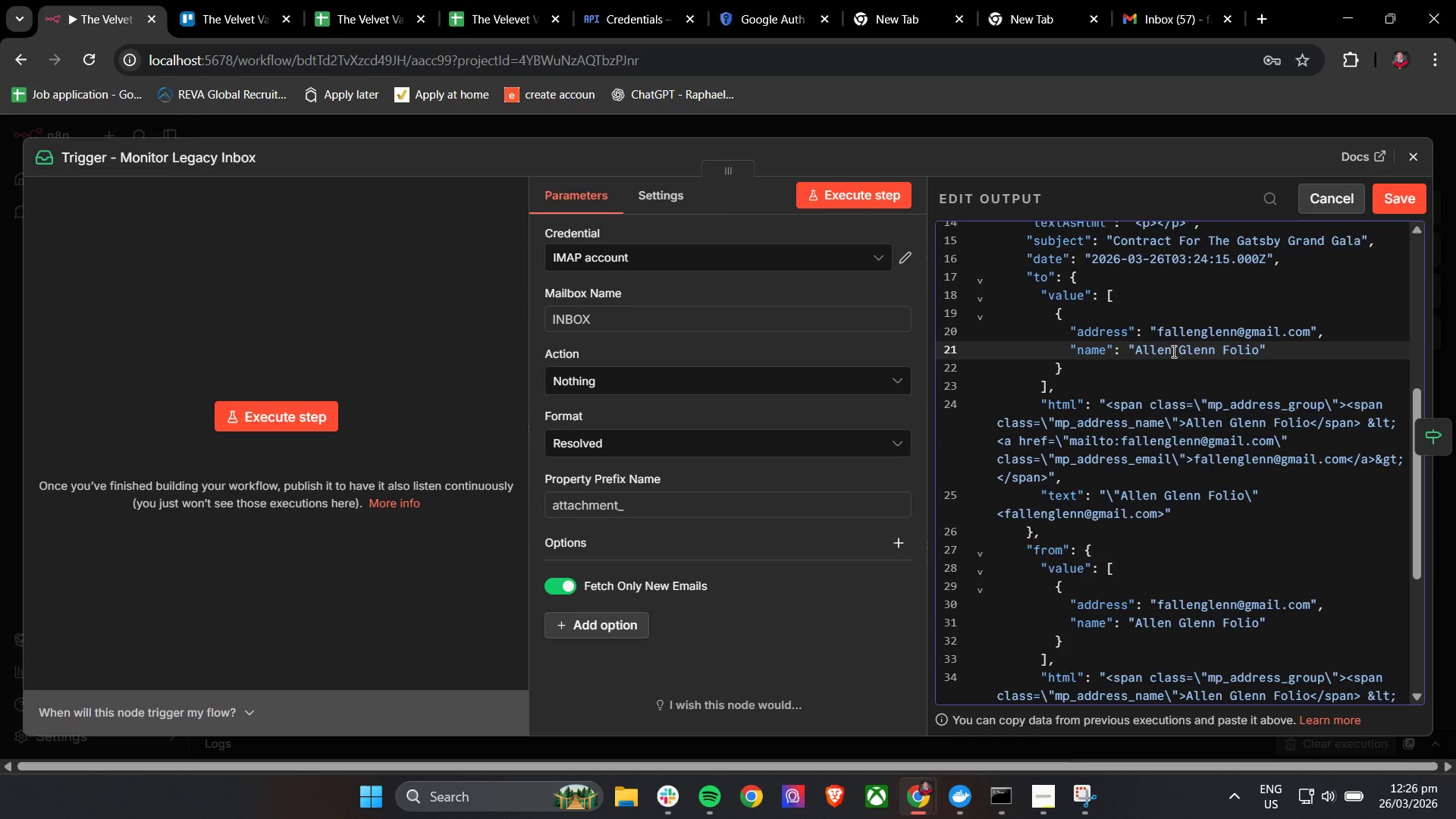 
left_click_drag(start_coordinate=[1172, 351], to_coordinate=[1138, 350])
 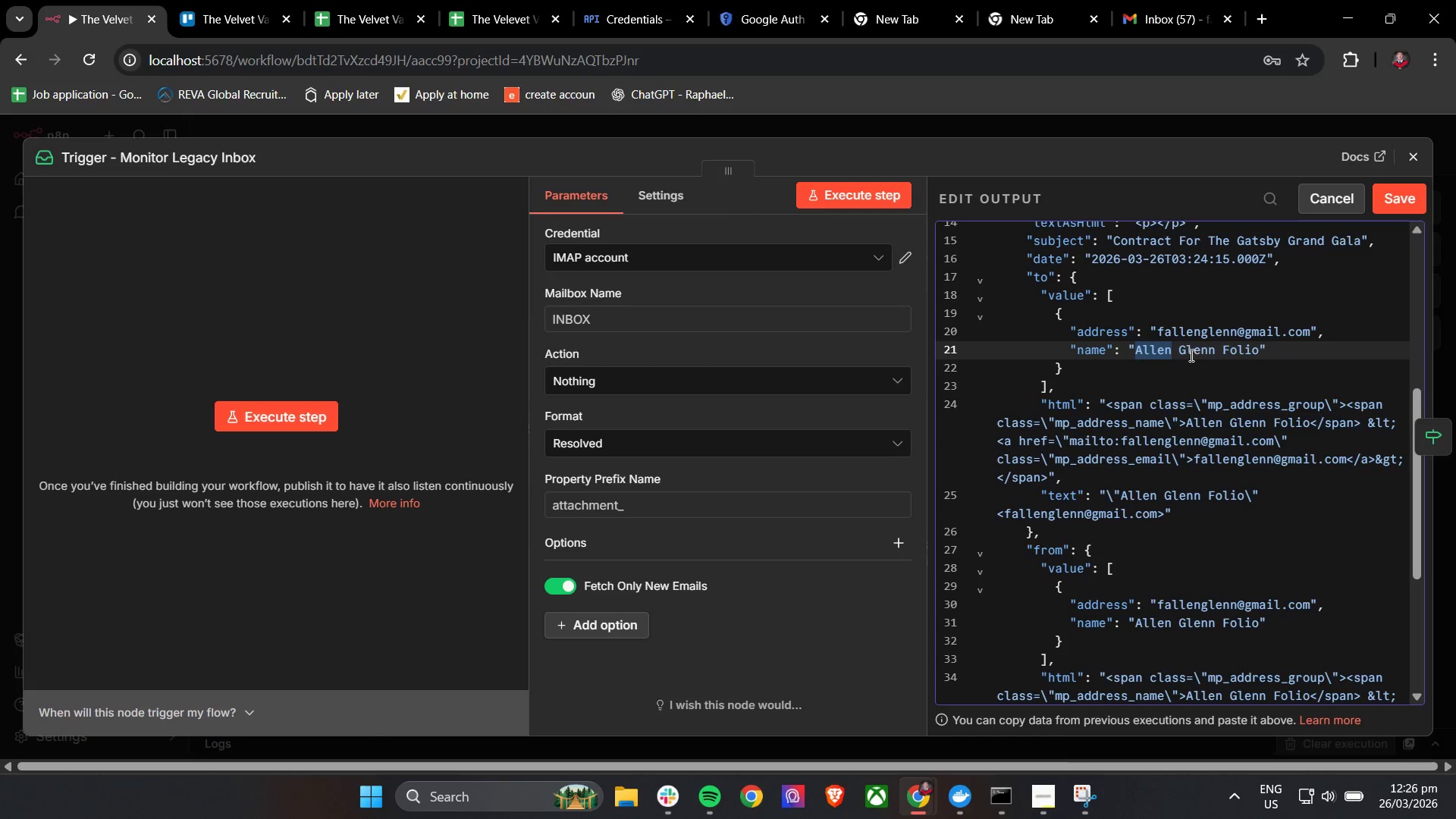 
key(Control+C)
 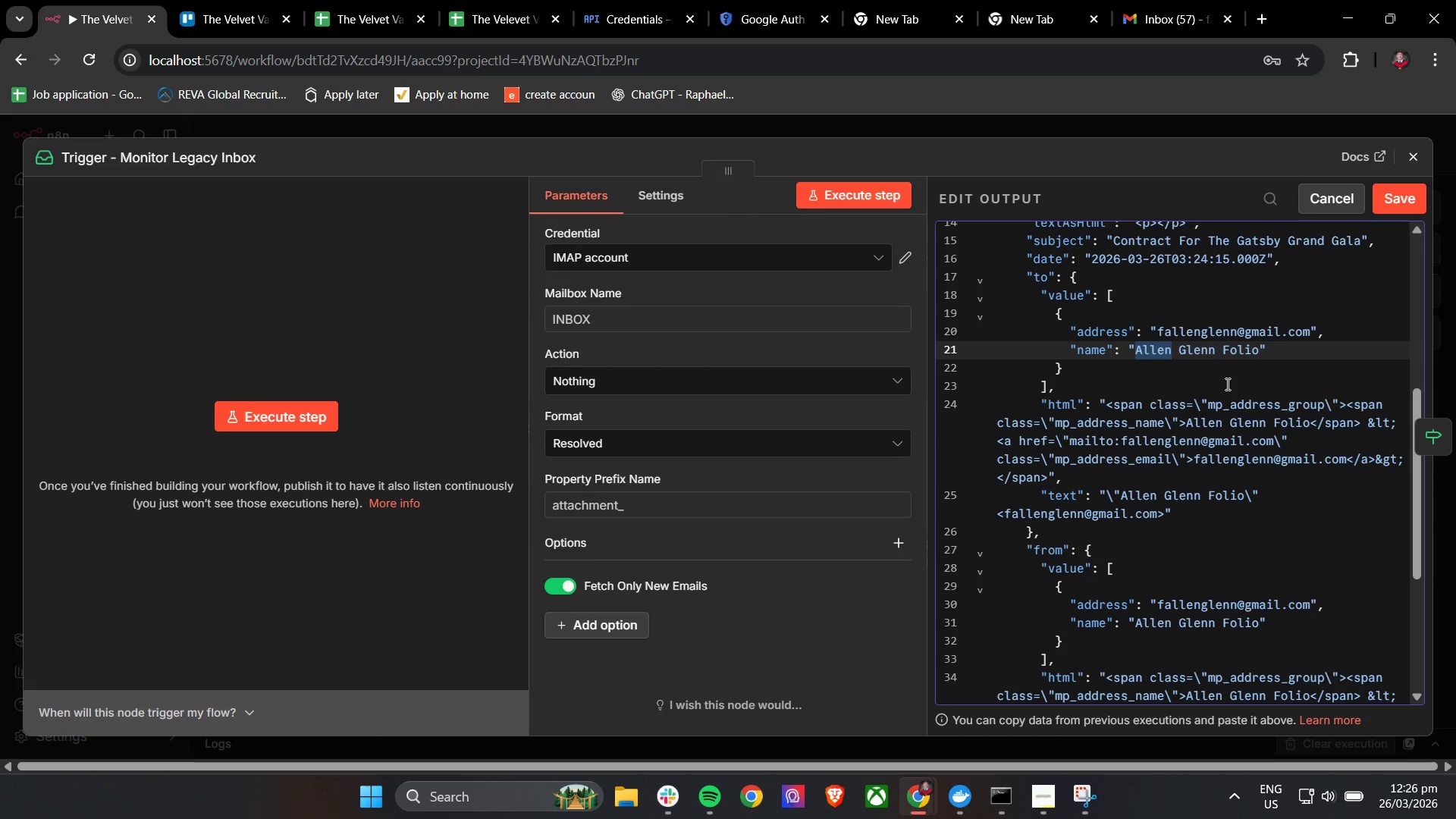 
key(Backspace)
 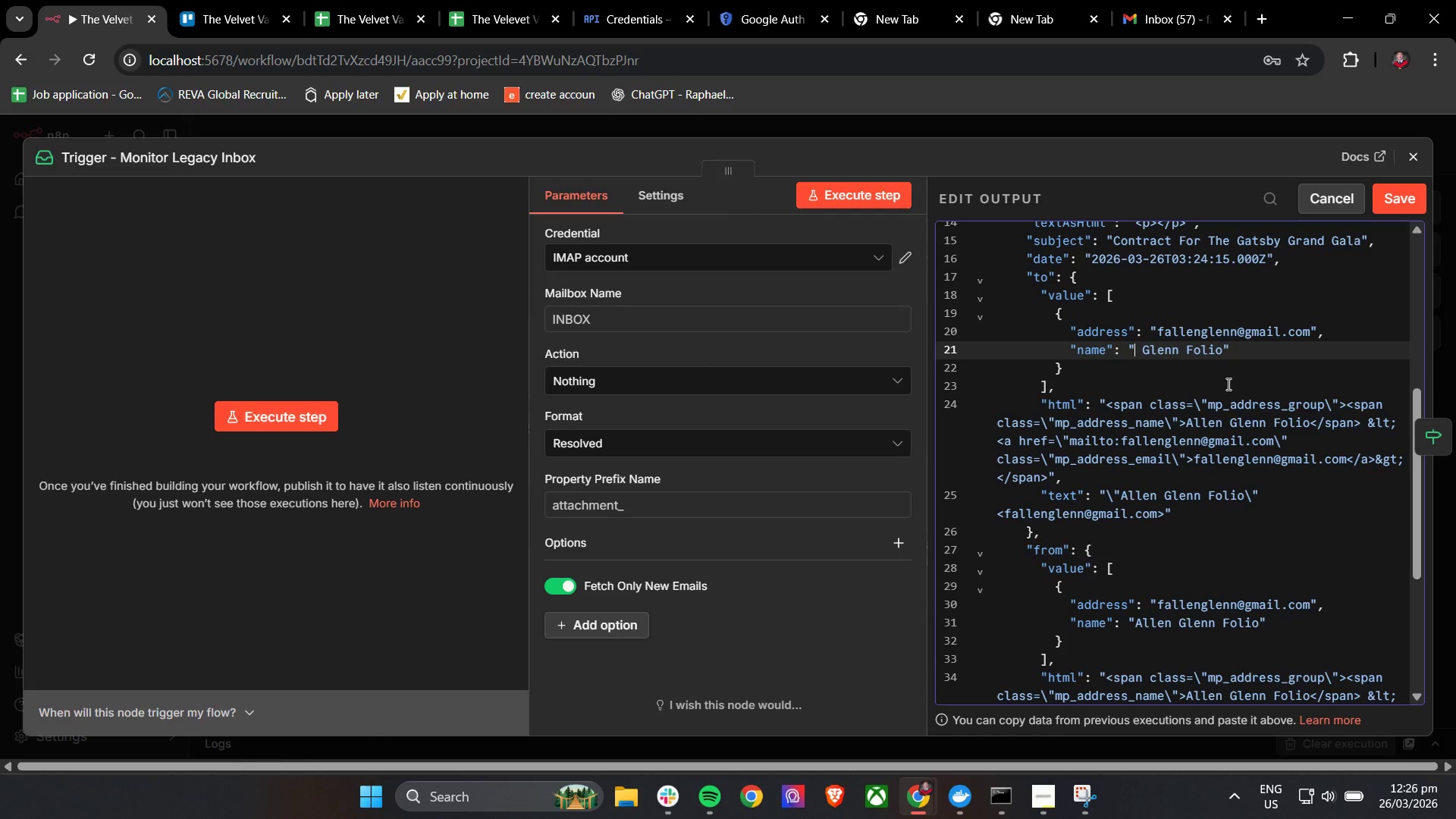 
key(ArrowRight)
 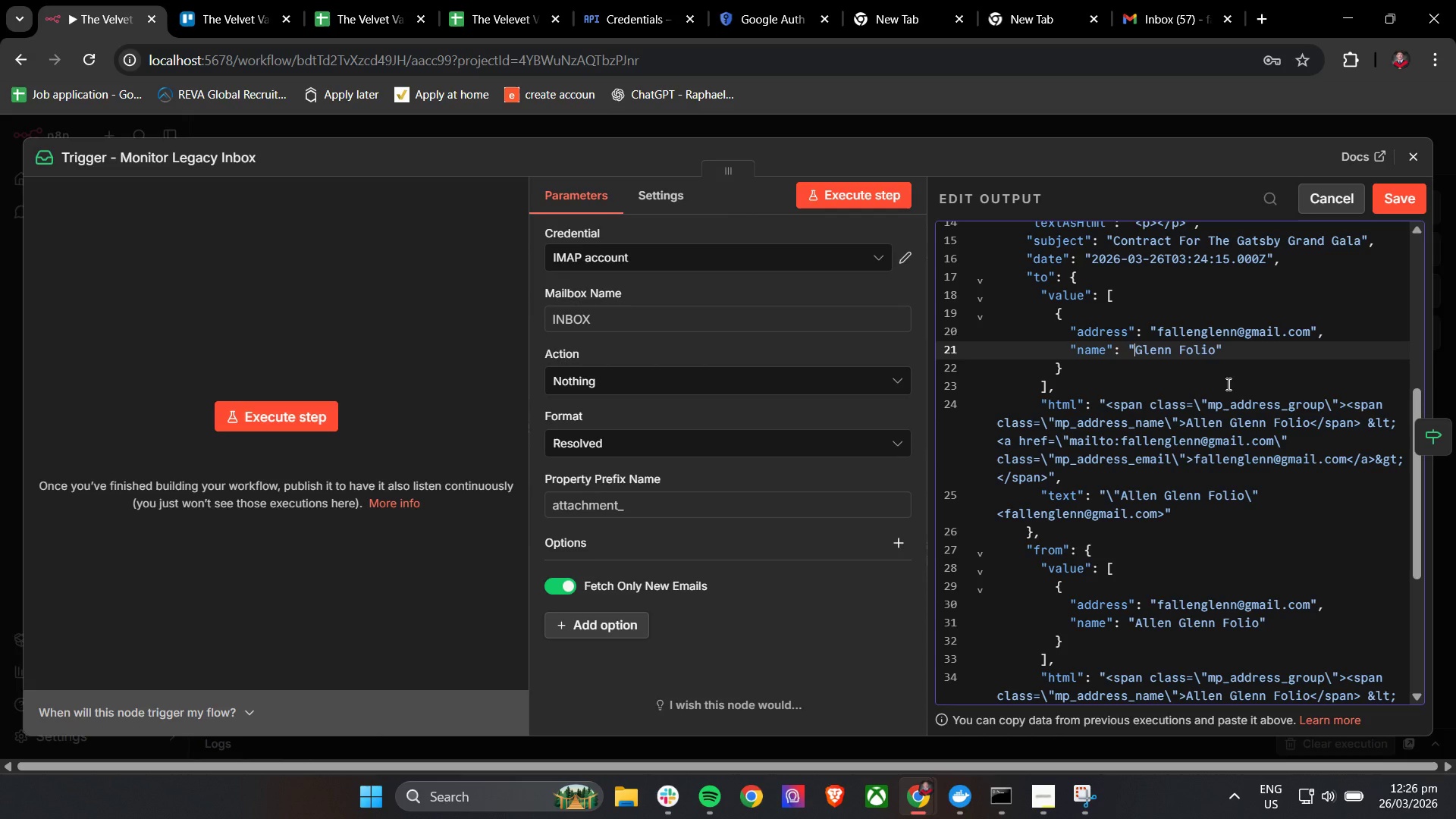 
key(Backspace)
 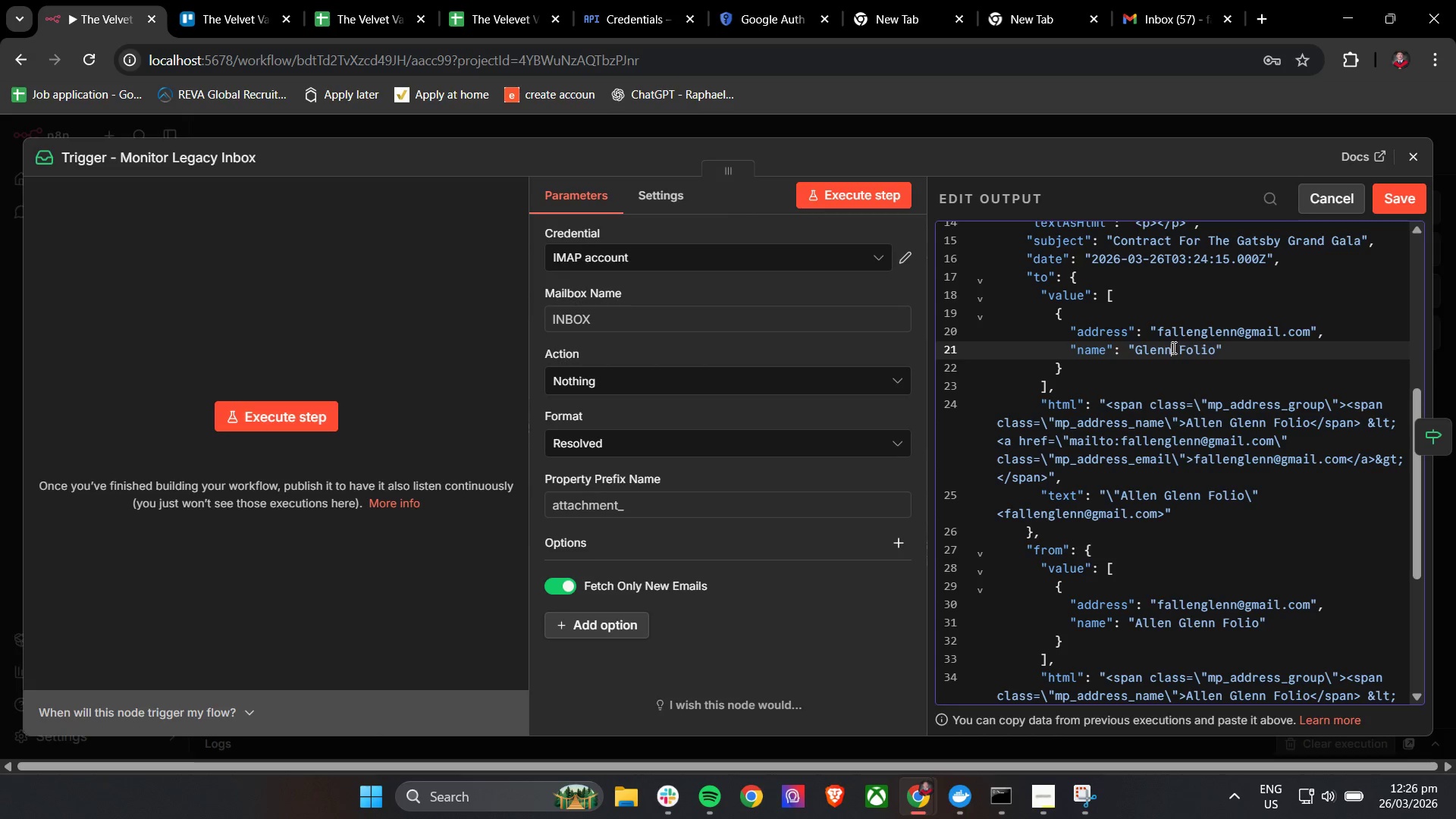 
key(Space)
 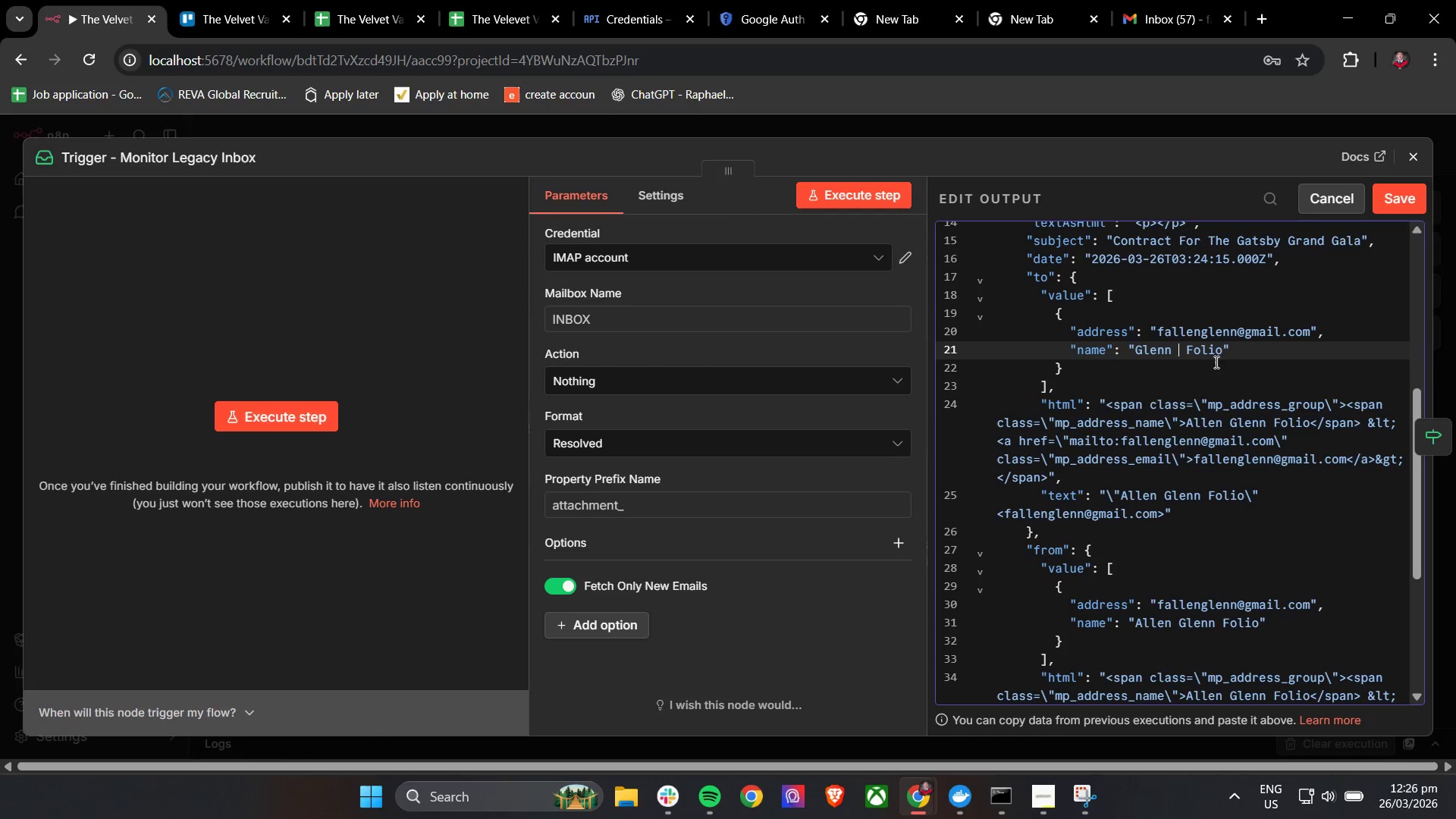 
key(Control+V)
 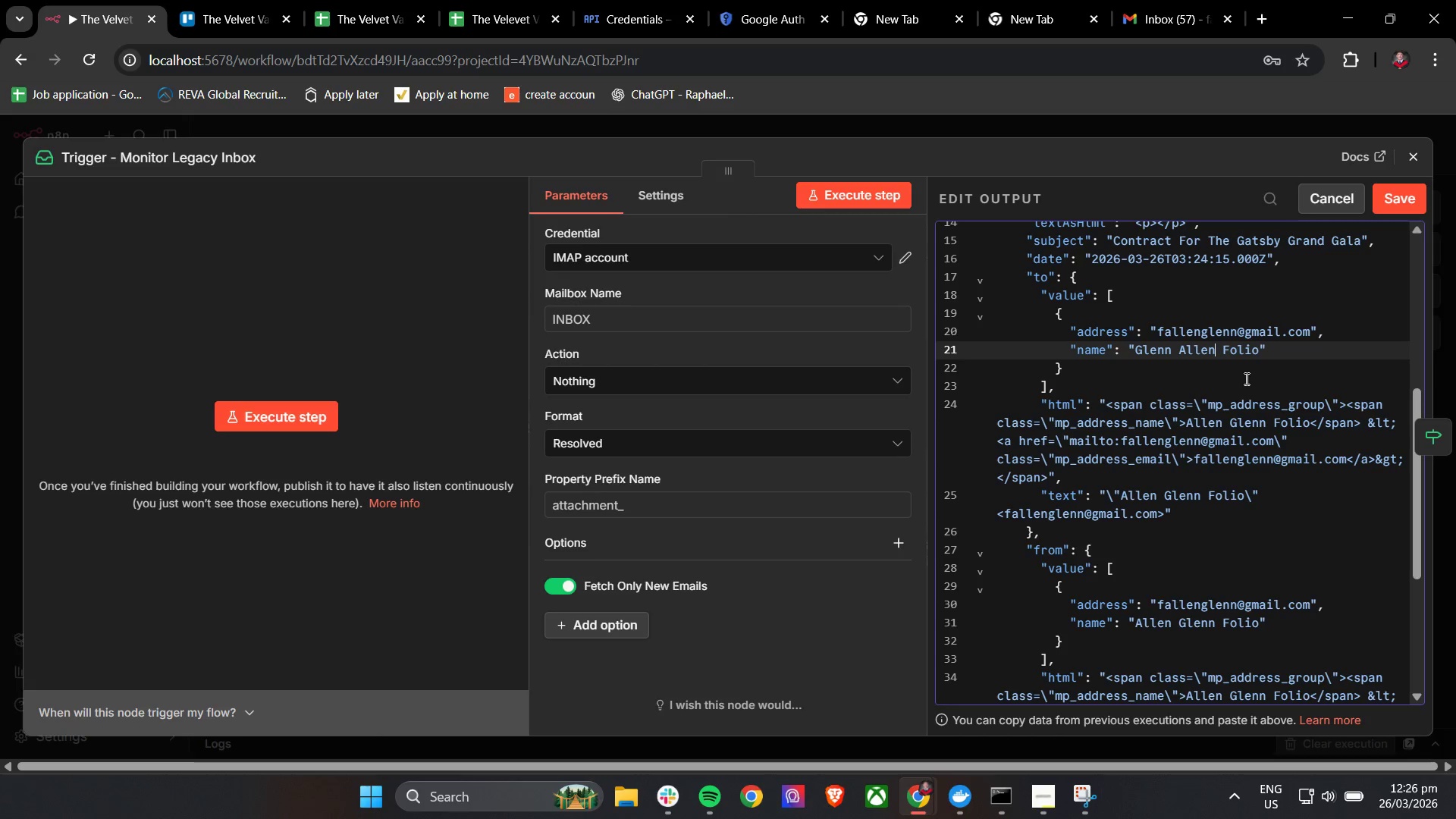 
left_click([1247, 378])
 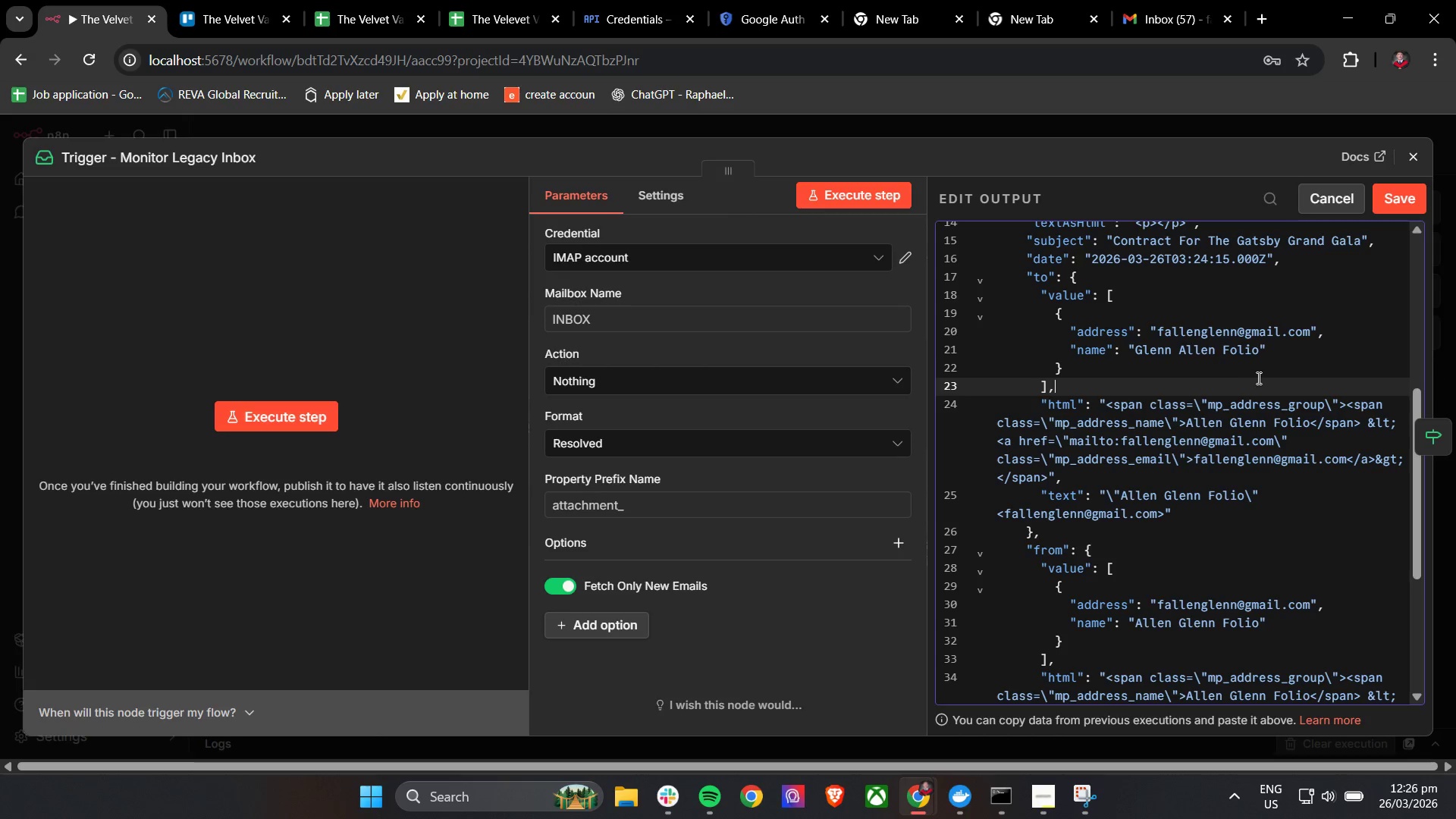 
scroll: coordinate [1263, 390], scroll_direction: down, amount: 6.0
 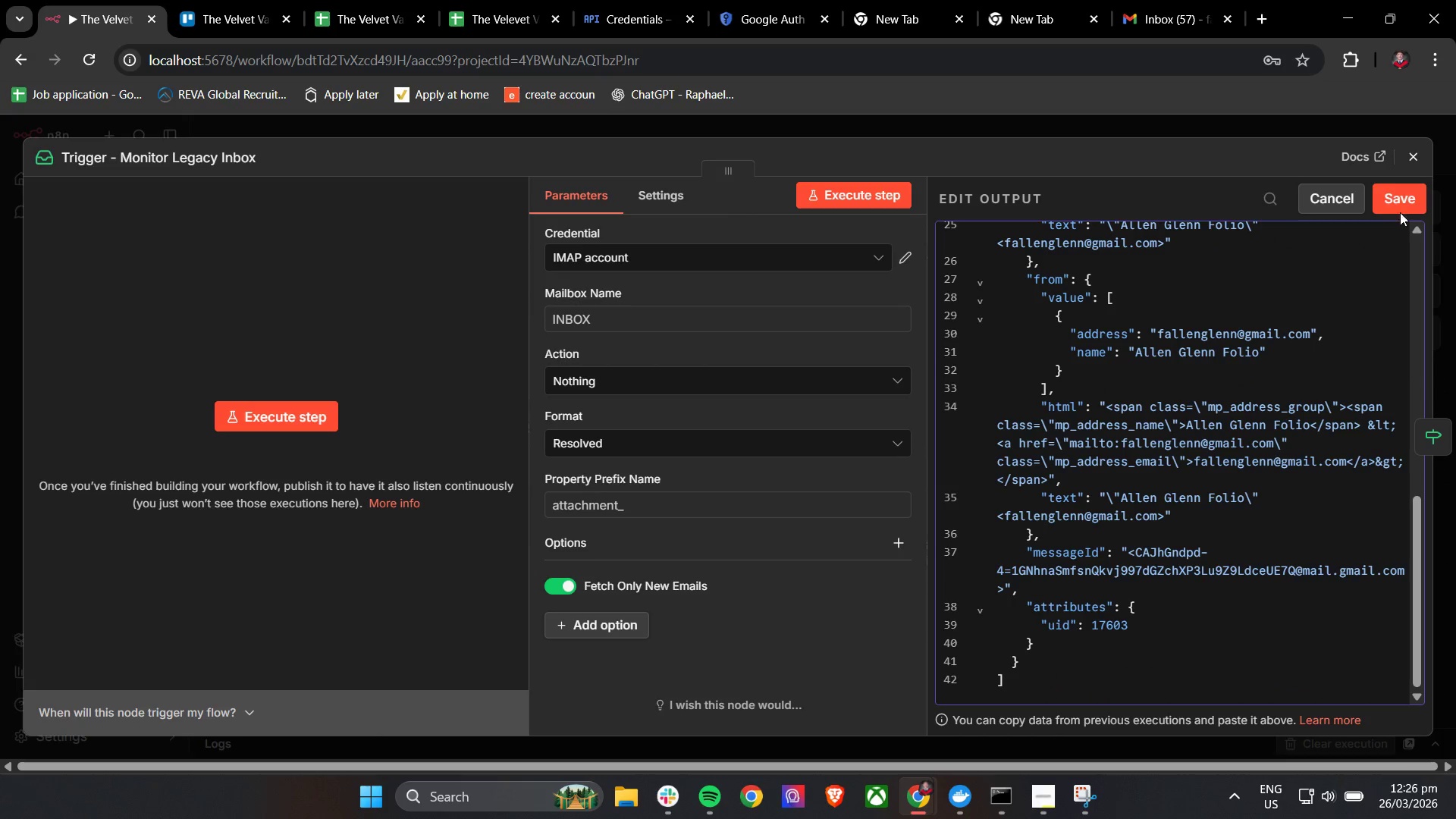 
left_click([1400, 204])
 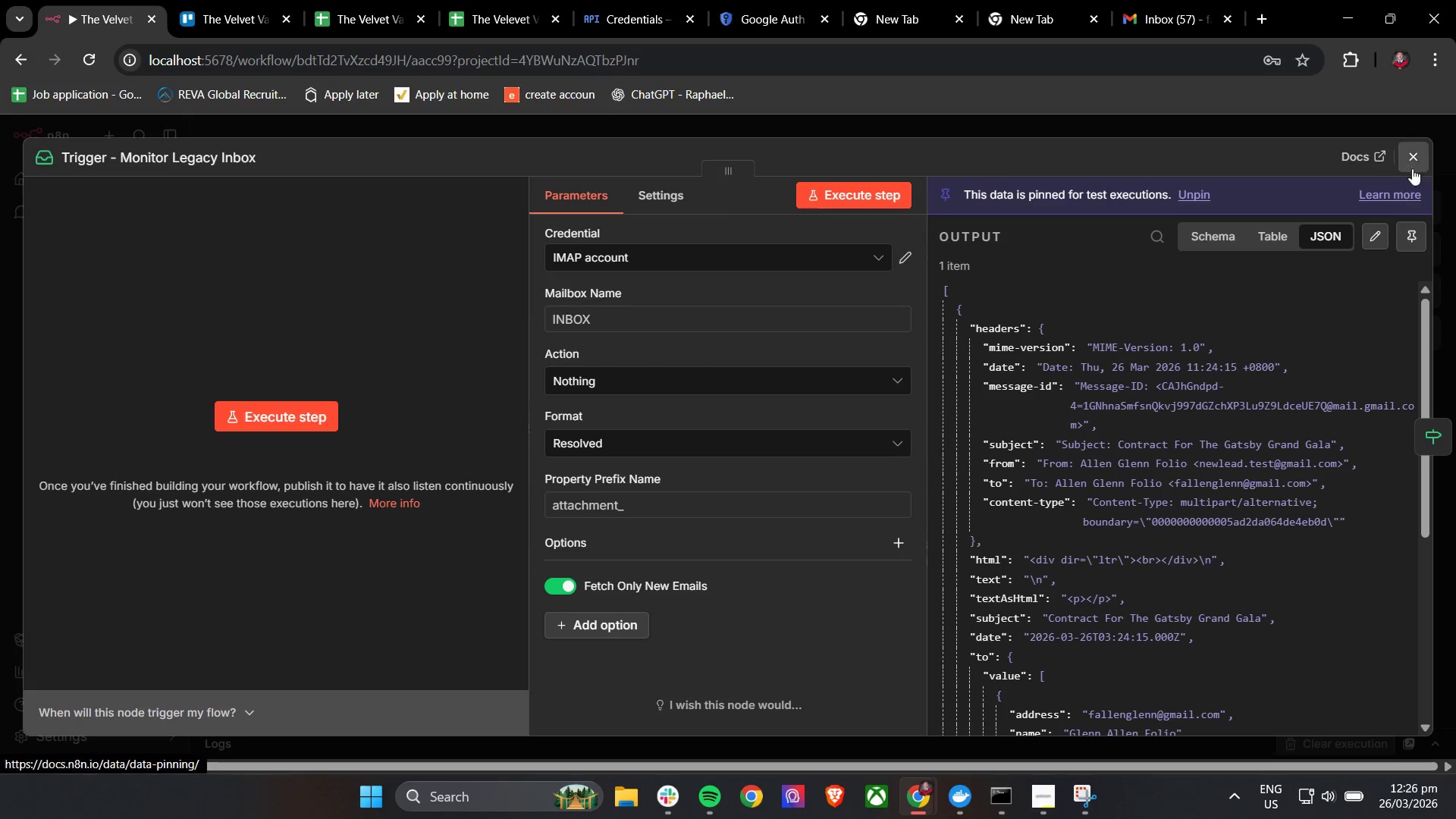 
left_click([1417, 155])
 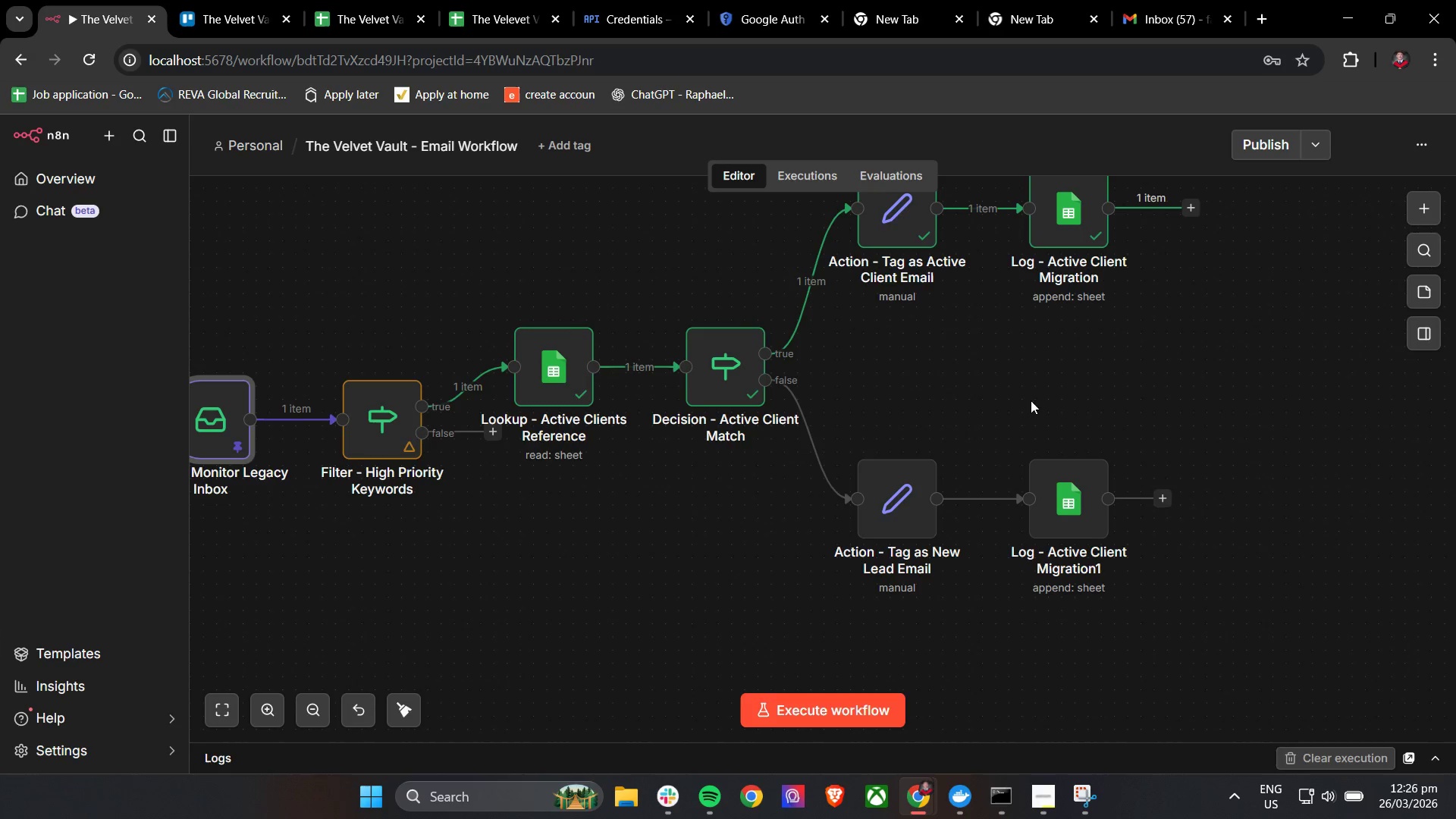 
hold_key(key=ControlLeft, duration=0.38)
 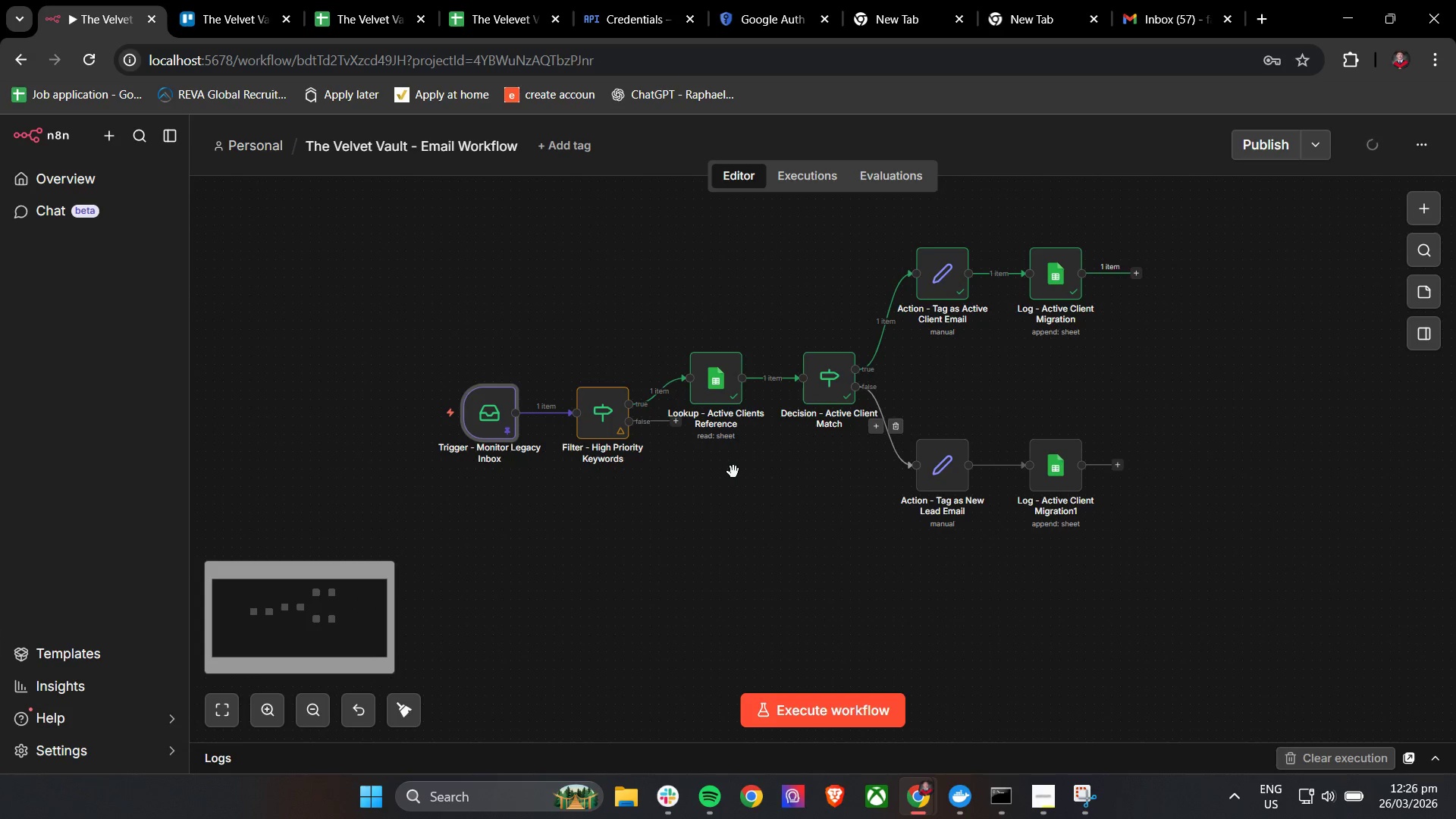 
hold_key(key=ControlLeft, duration=0.38)
 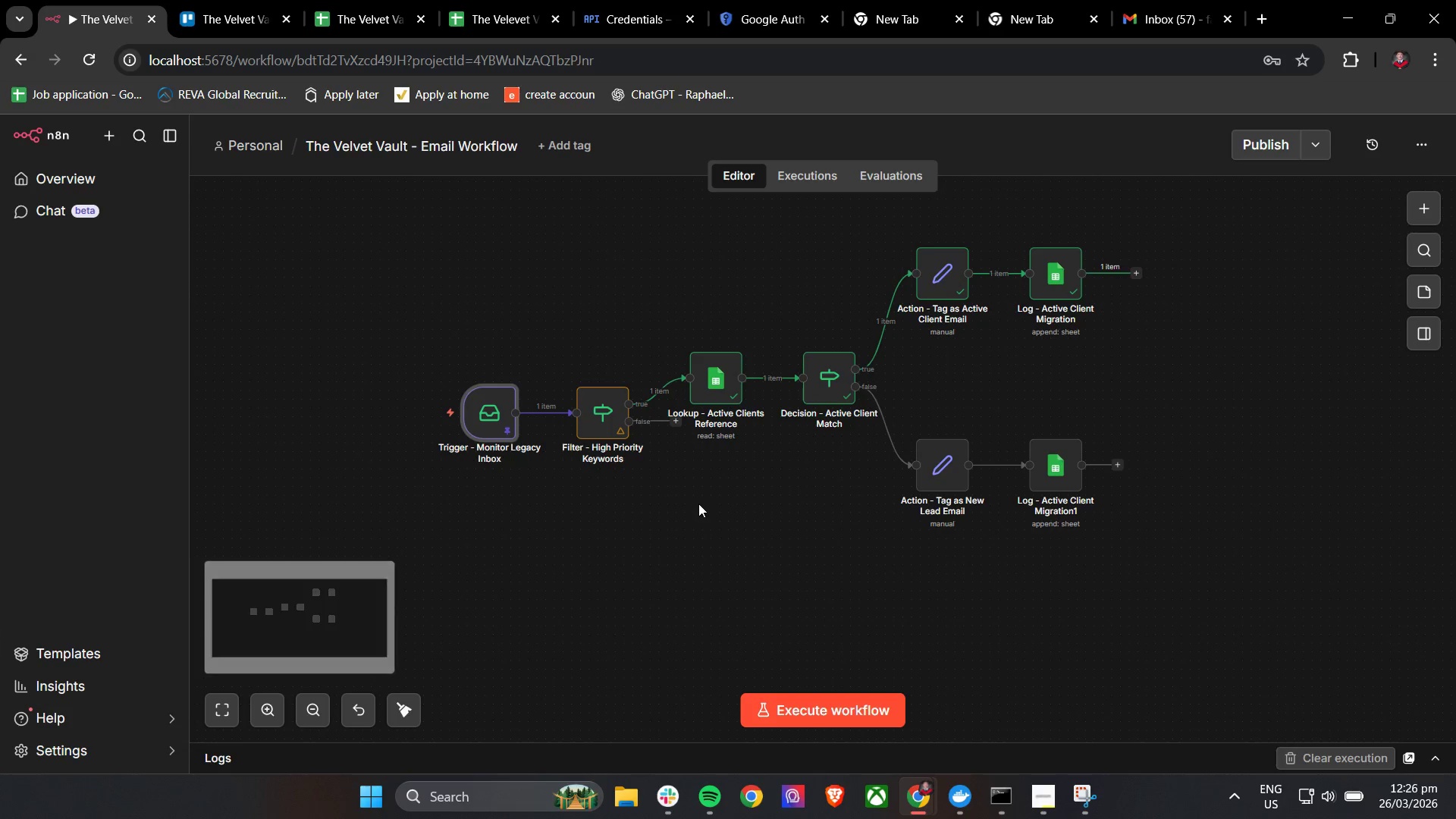 
scroll: coordinate [1031, 400], scroll_direction: down, amount: 3.0
 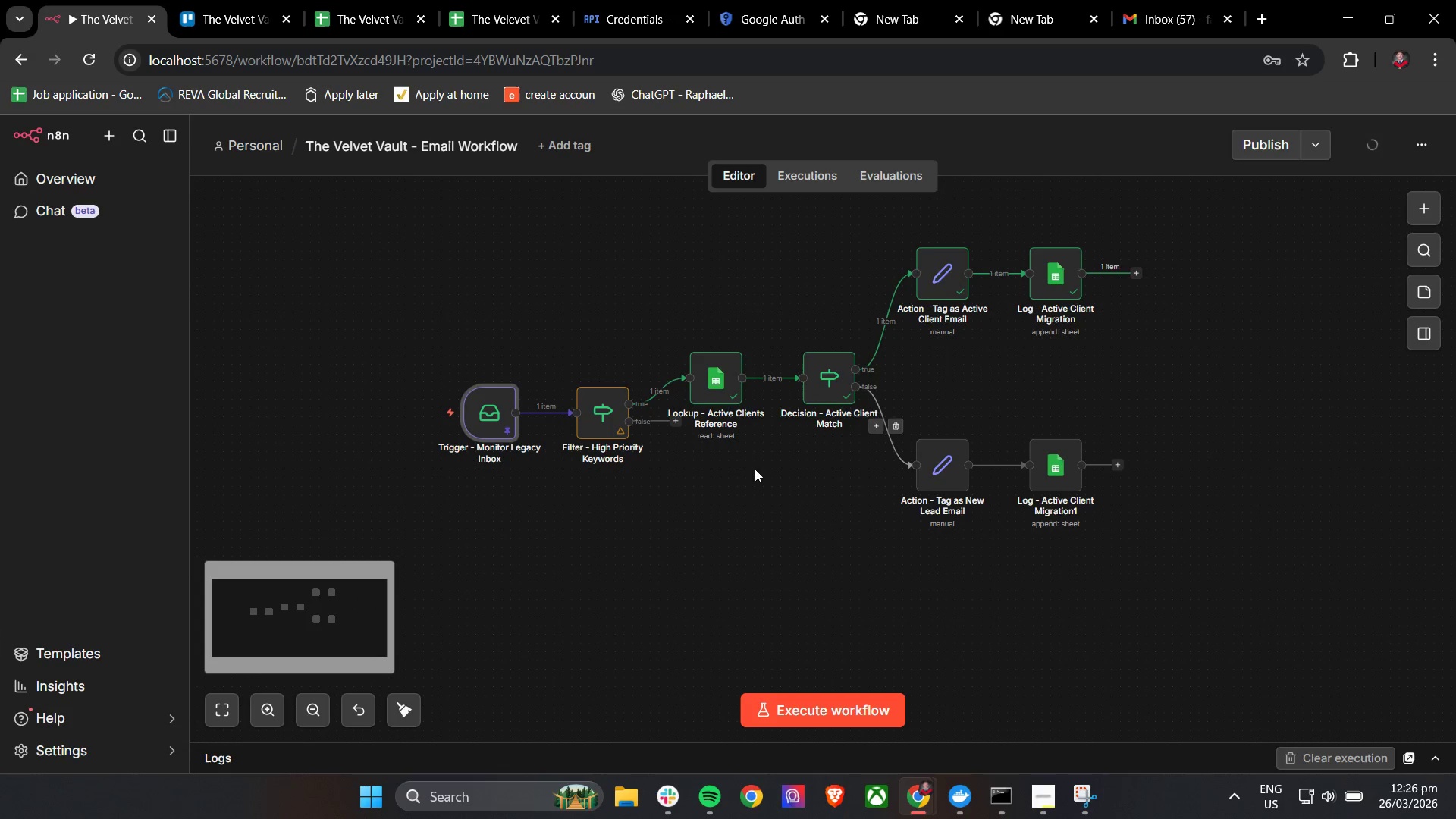 
key(Control+ControlLeft)
 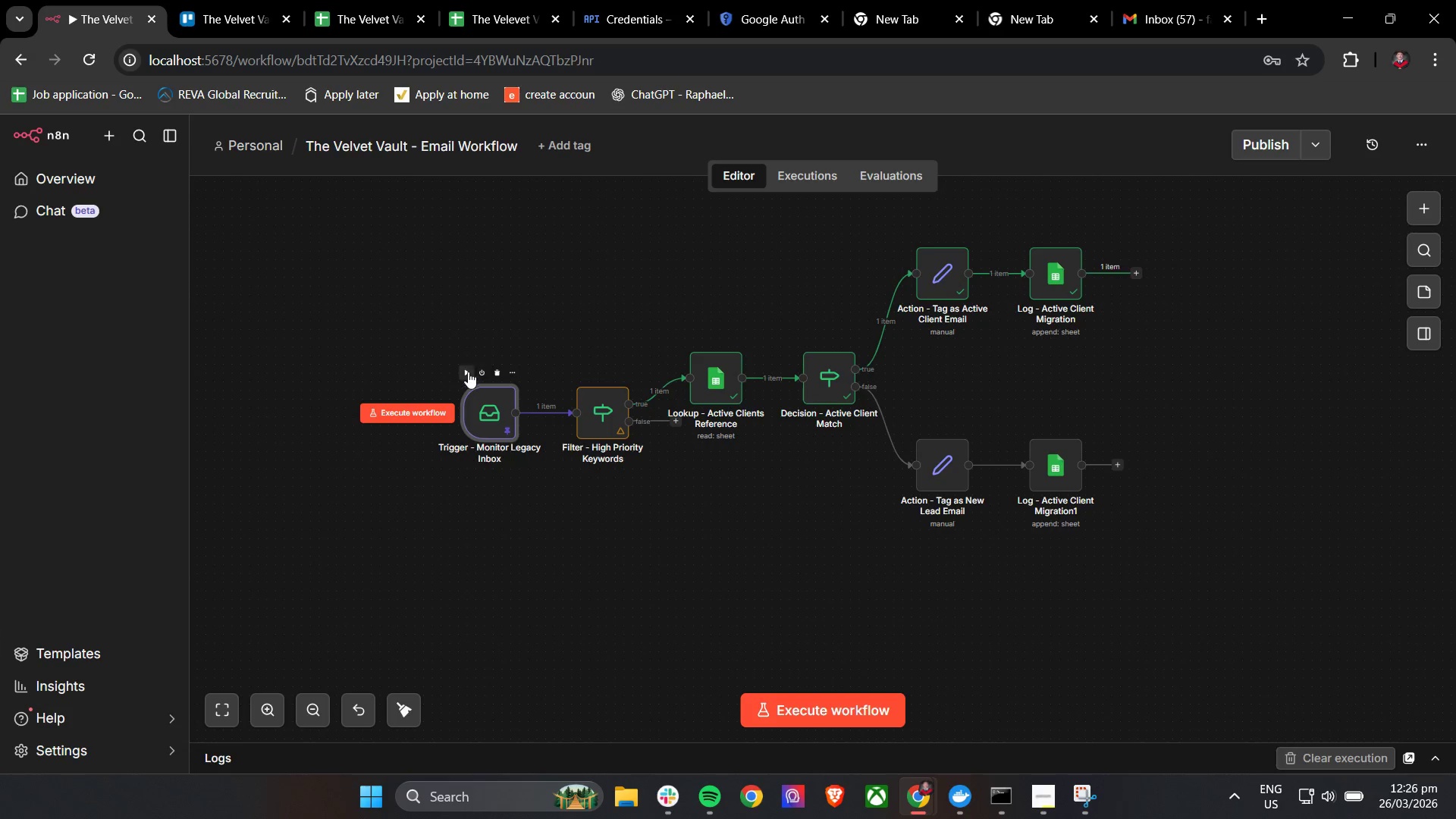 
left_click([466, 371])
 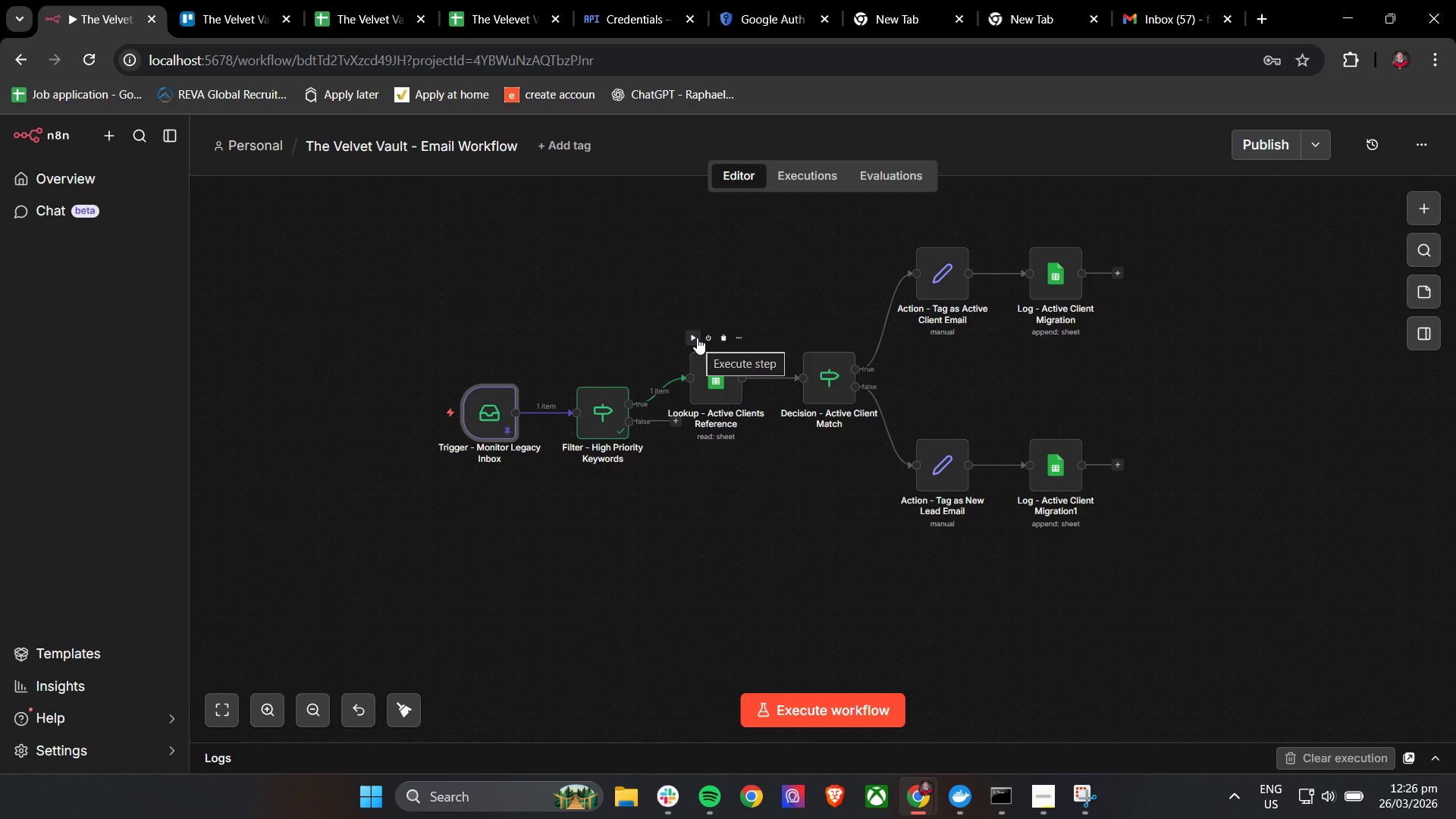 
wait(21.92)
 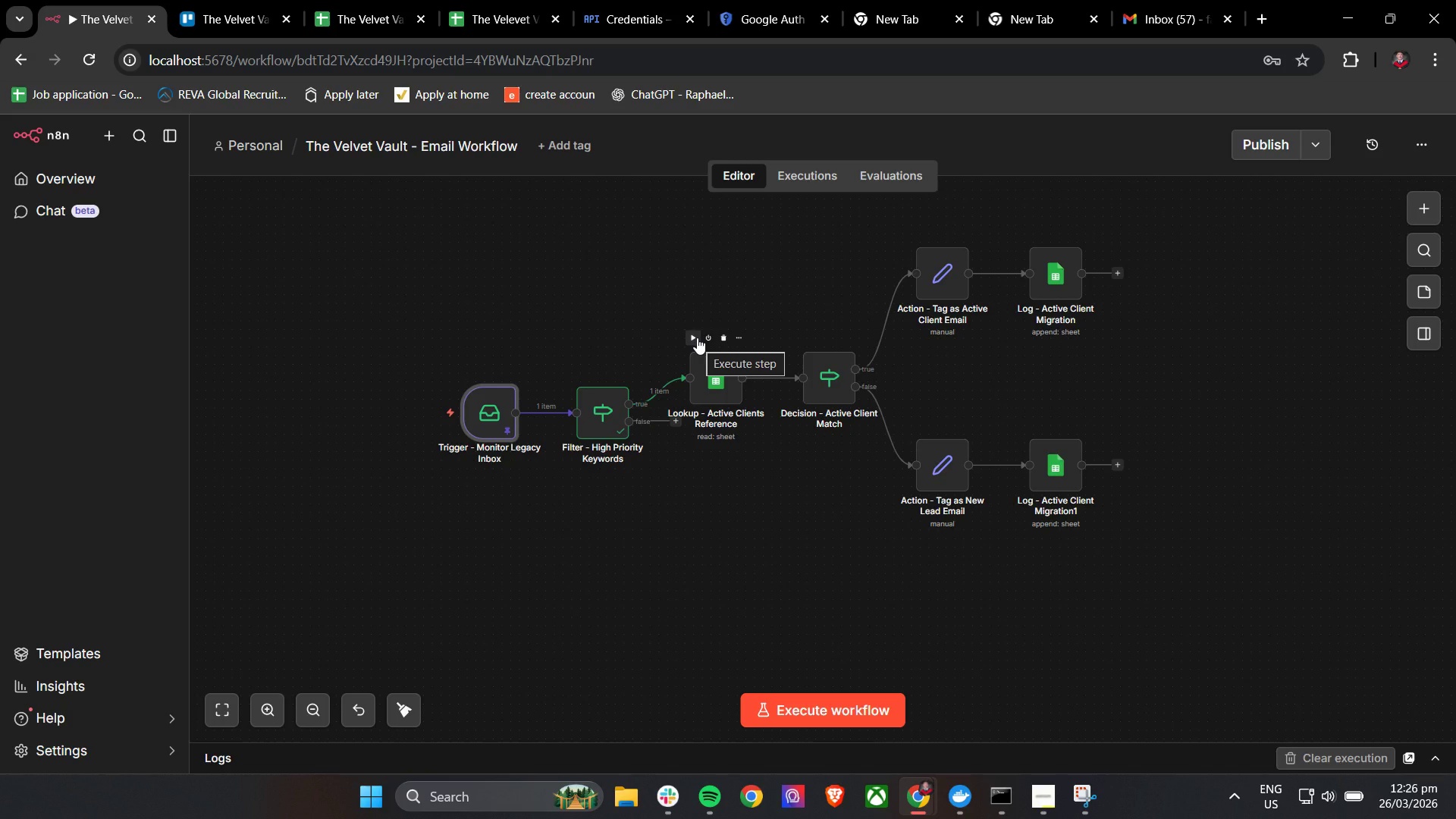 
double_click([500, 398])
 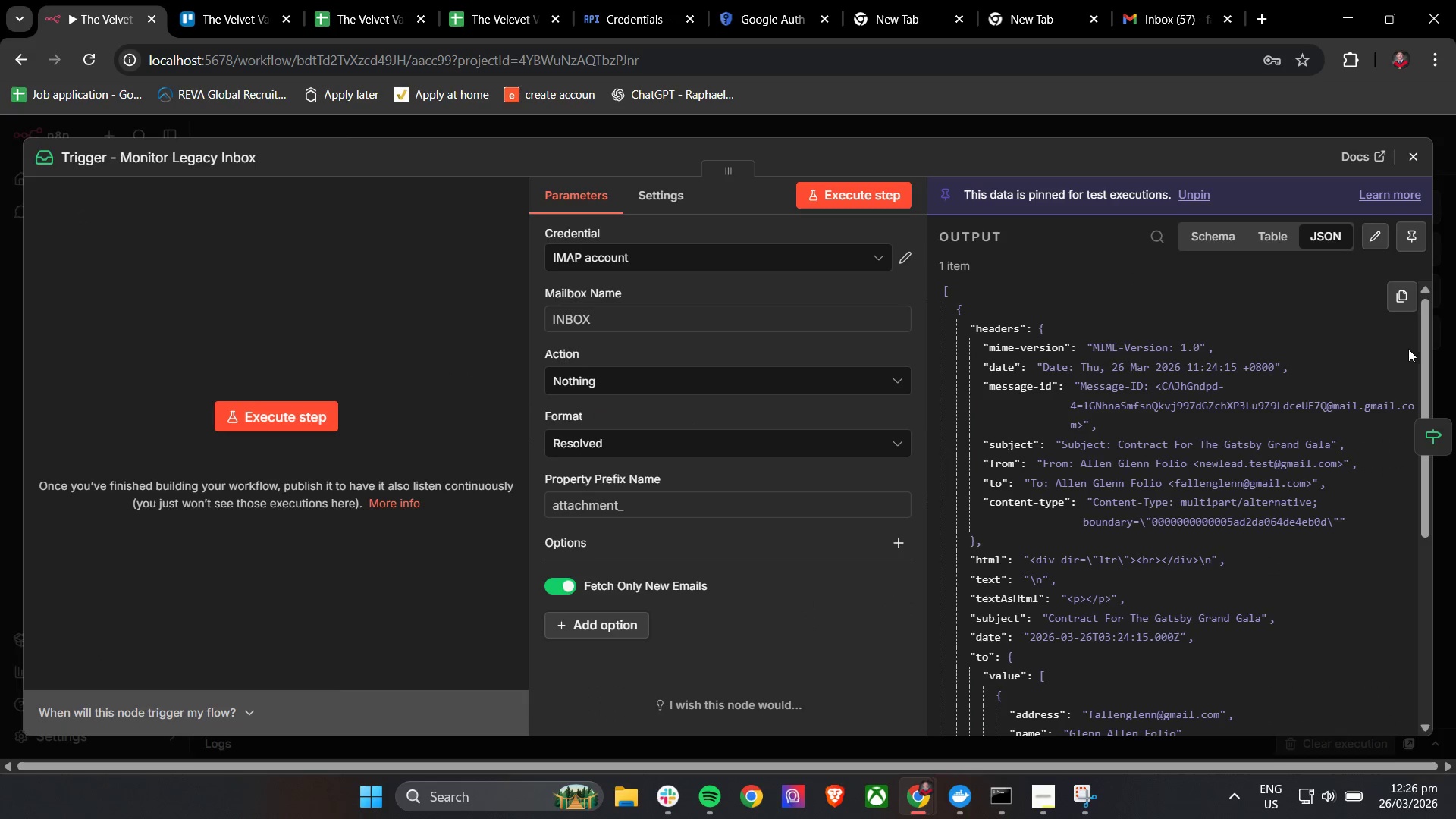 
left_click_drag(start_coordinate=[1423, 347], to_coordinate=[1423, 359])
 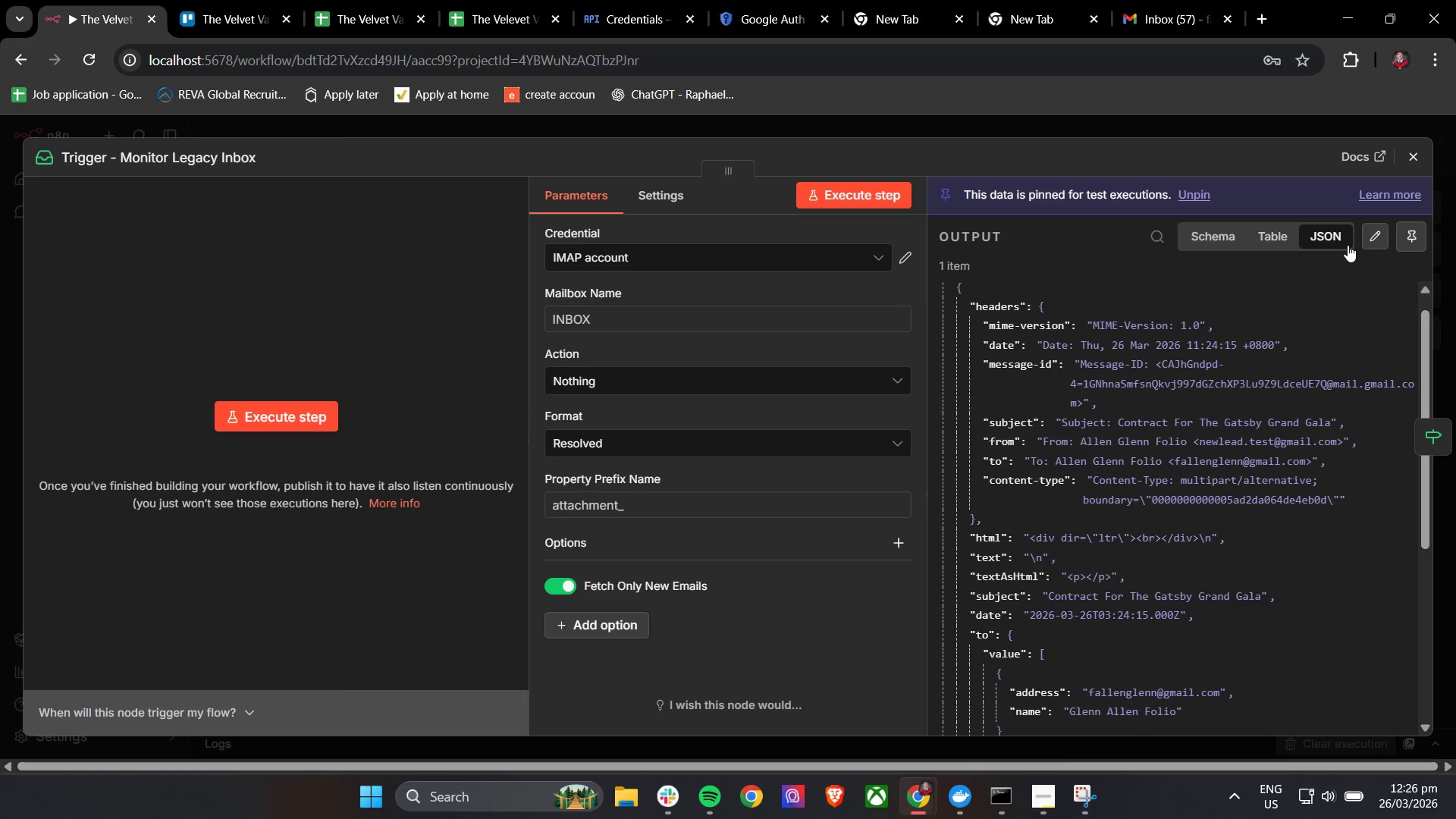 
left_click([1372, 234])
 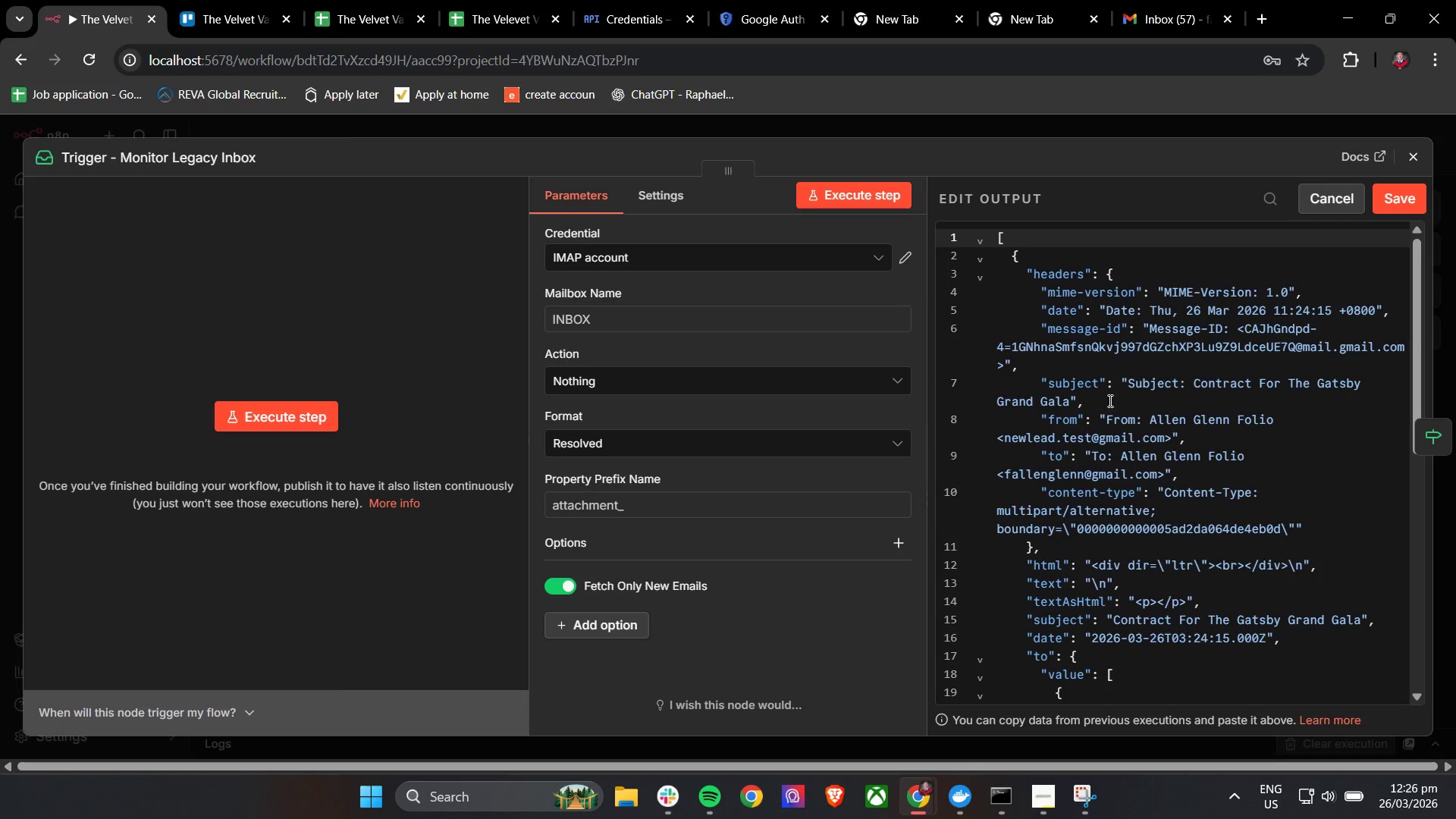 
left_click_drag(start_coordinate=[1071, 406], to_coordinate=[1193, 383])
 